 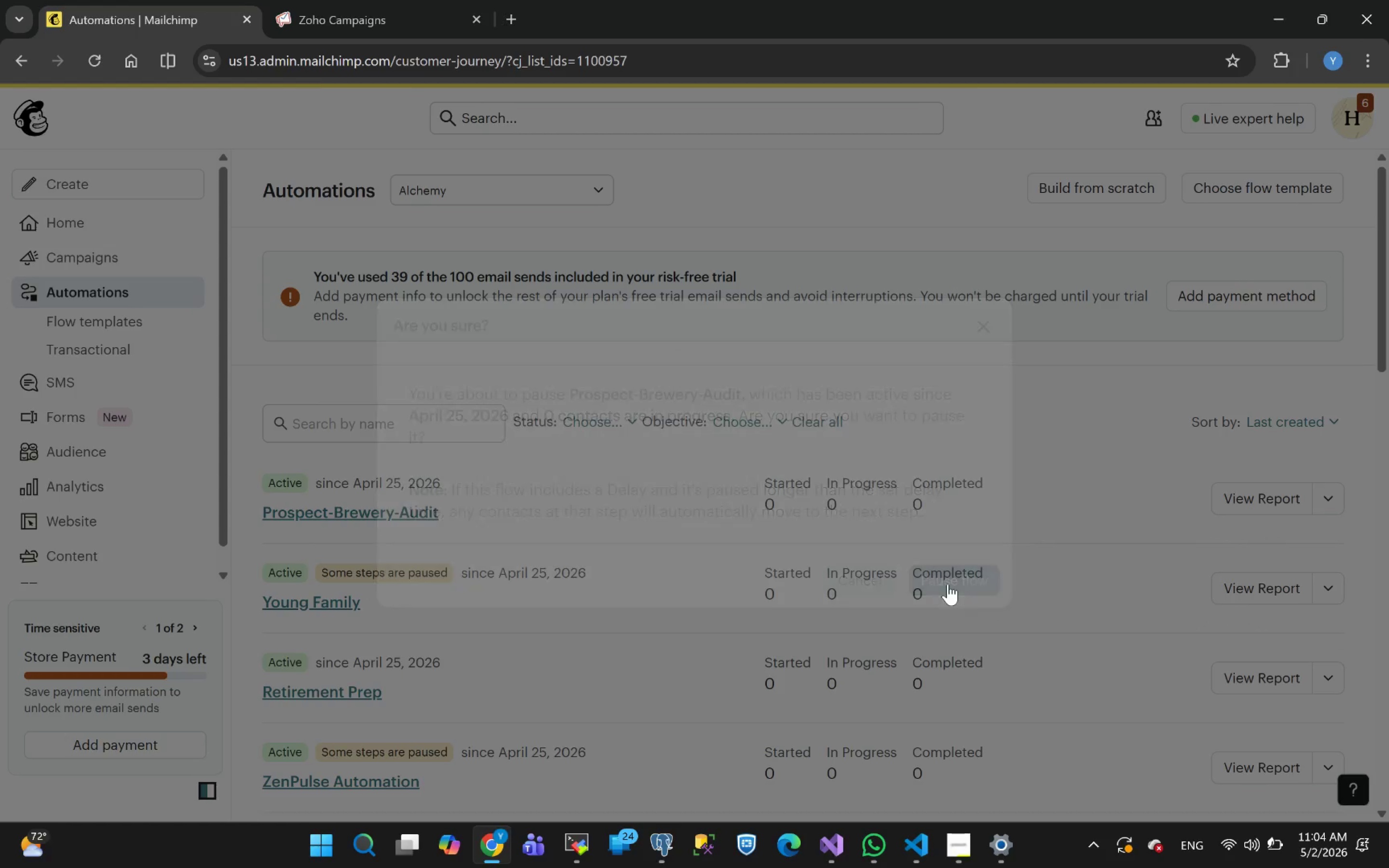 
left_click([1336, 495])
 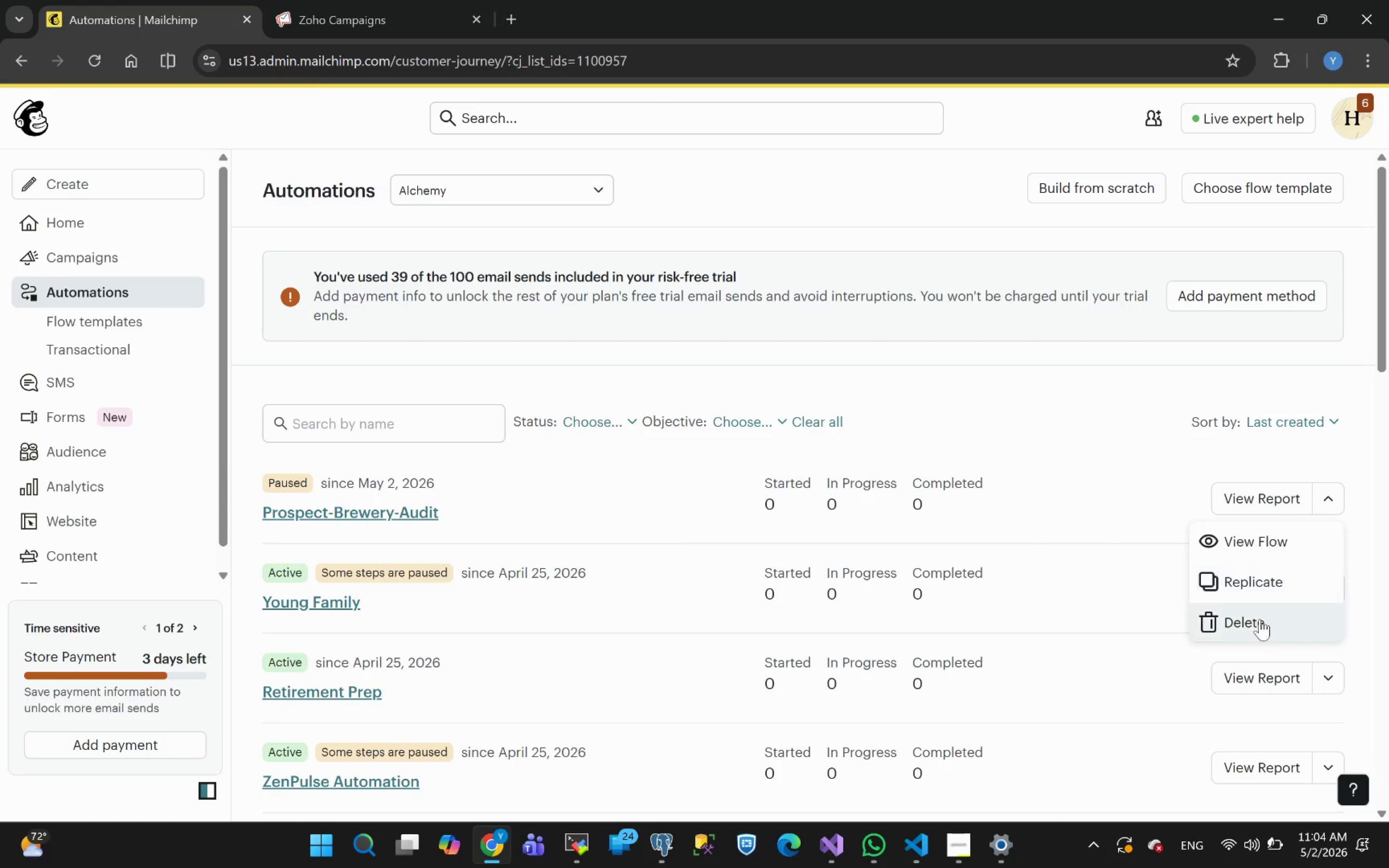 
left_click([1259, 624])
 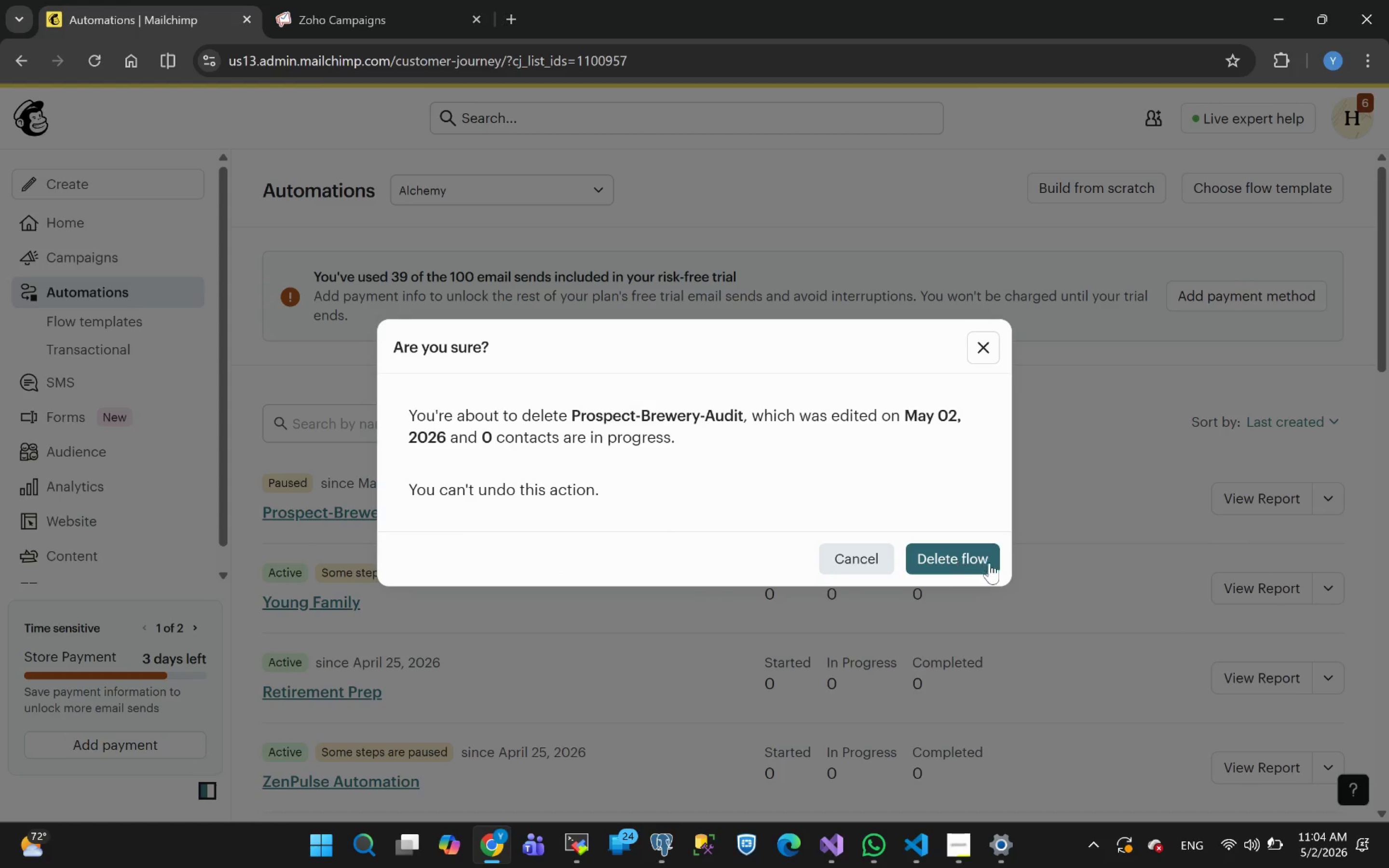 
left_click([989, 563])
 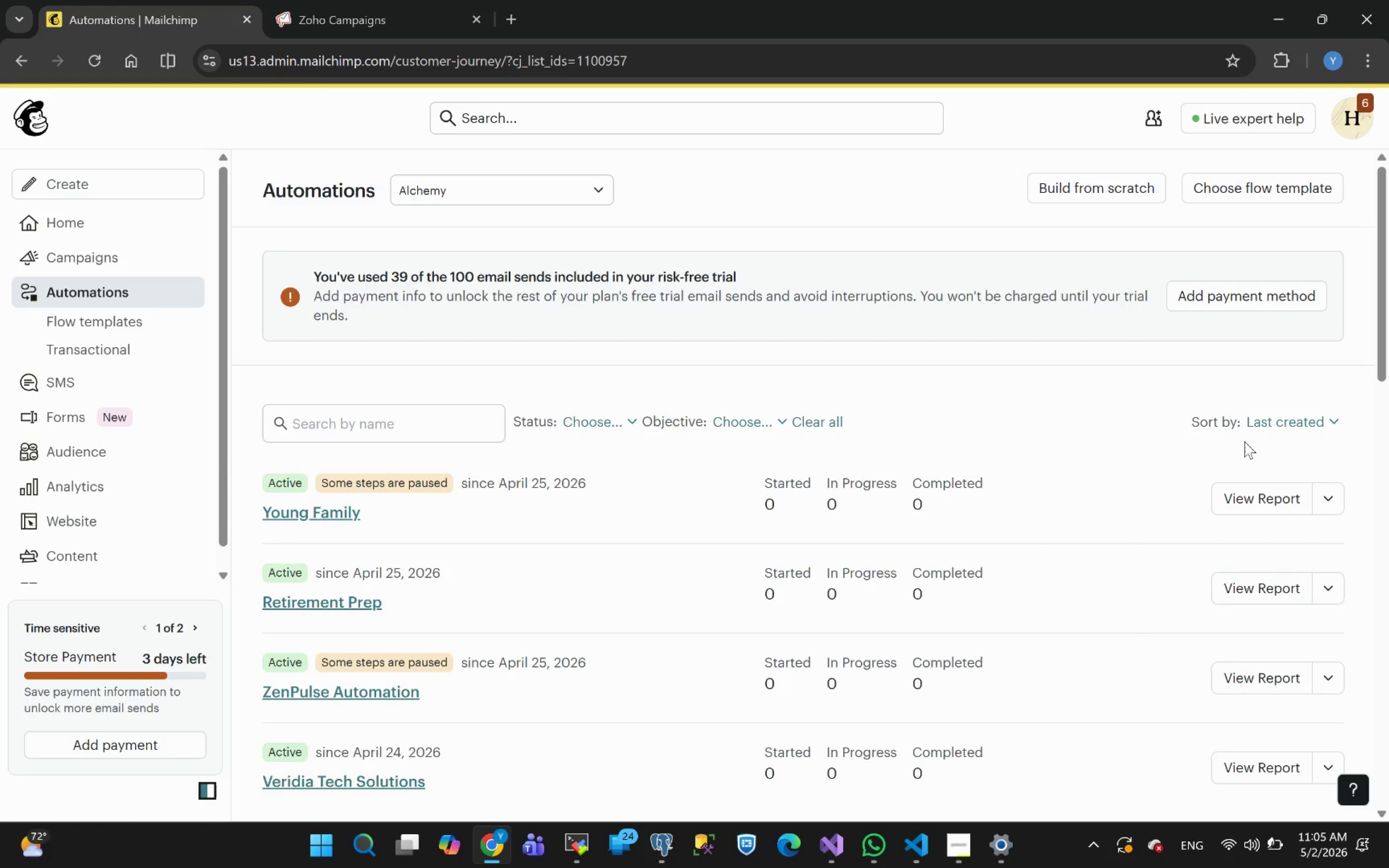 
left_click([1331, 508])
 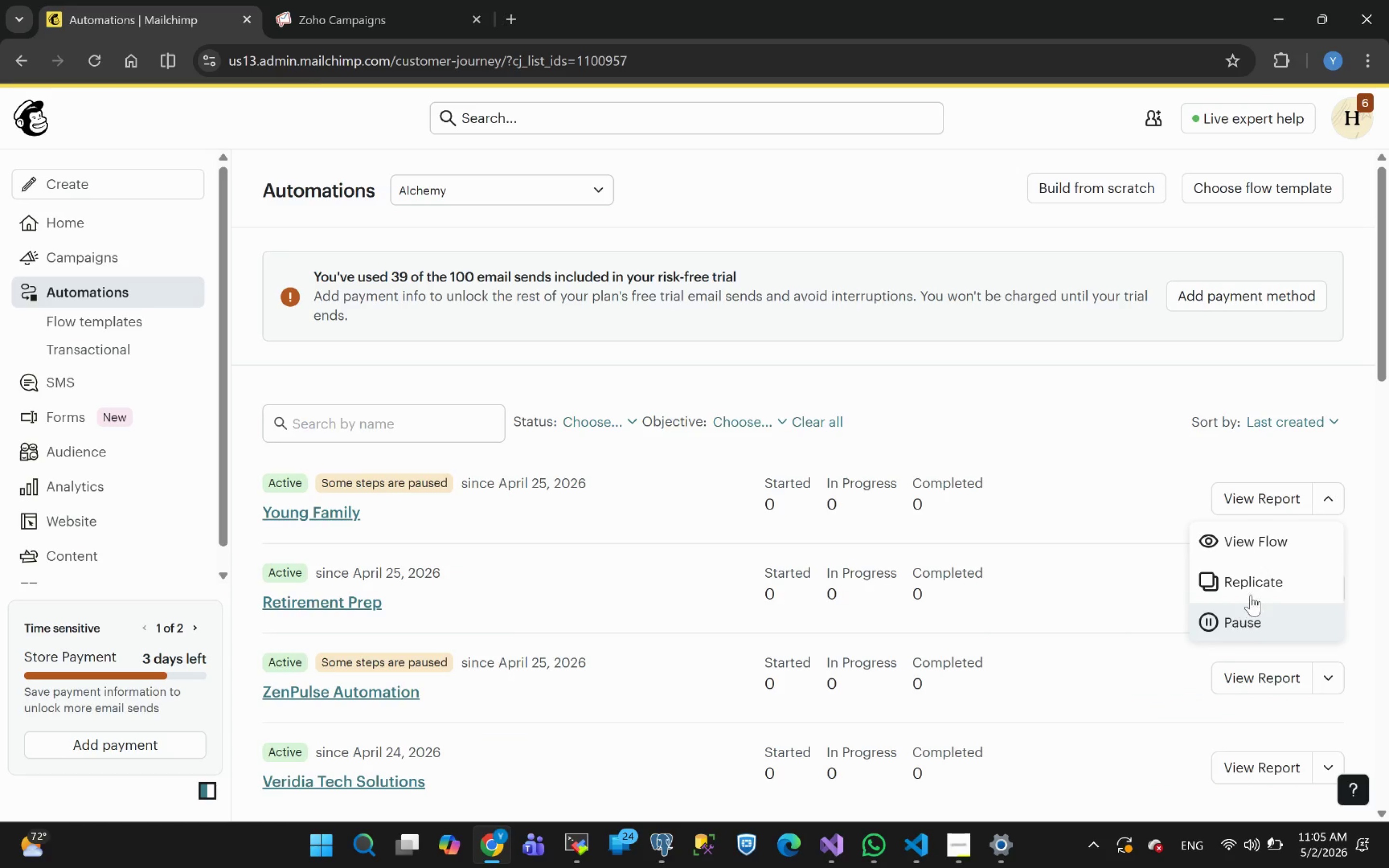 
left_click([1243, 611])
 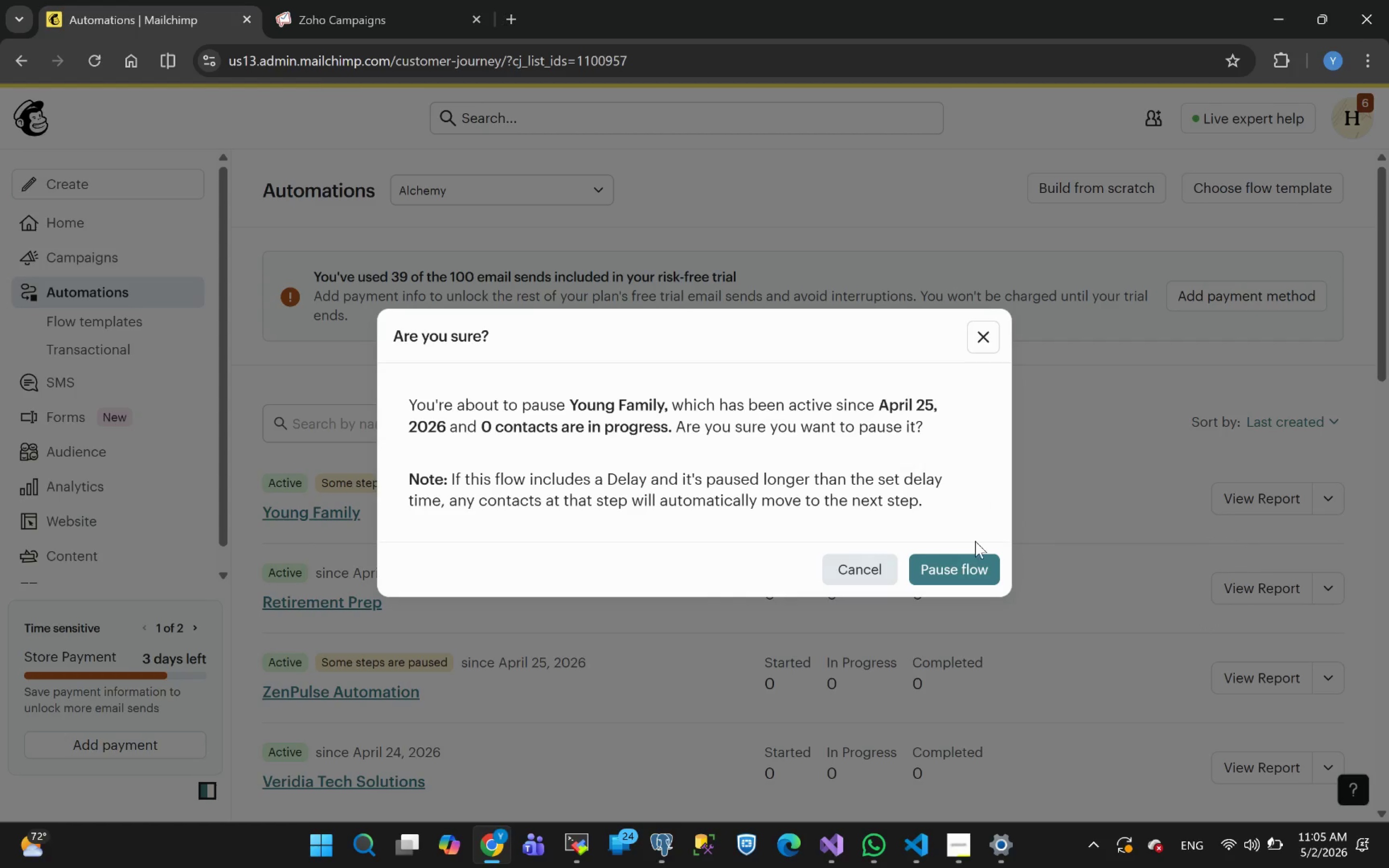 
left_click([965, 558])
 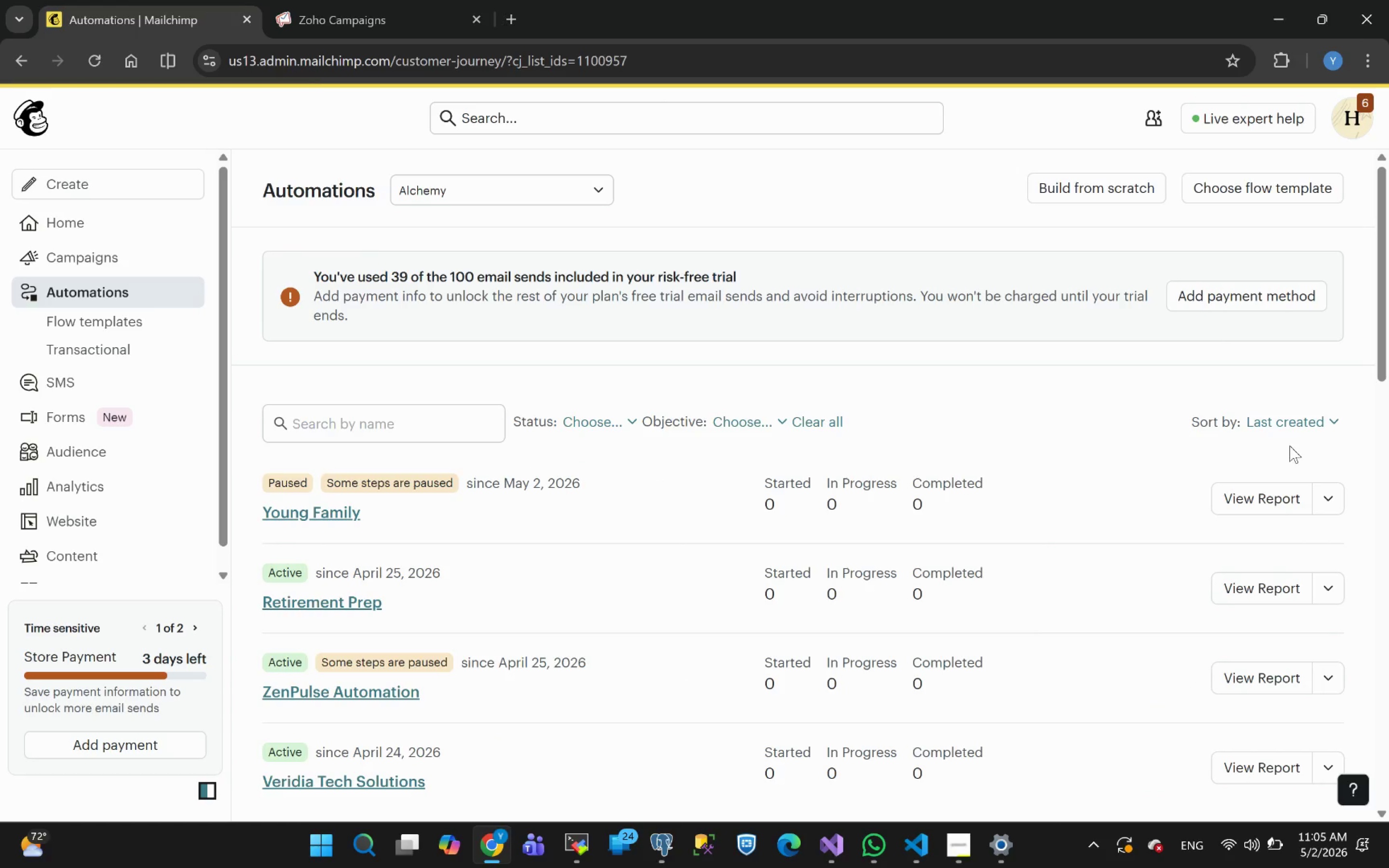 
left_click([1325, 506])
 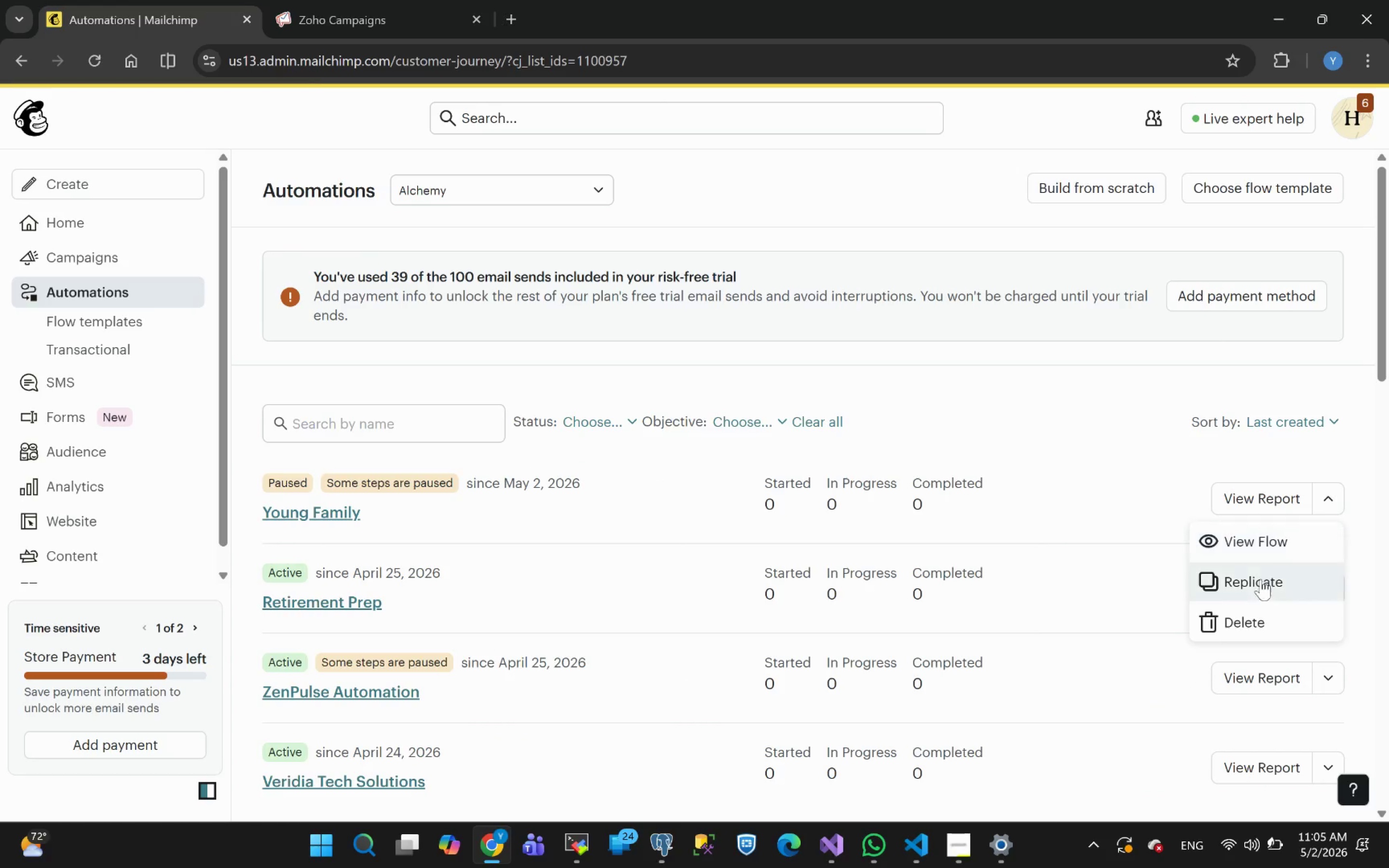 
left_click([1241, 620])
 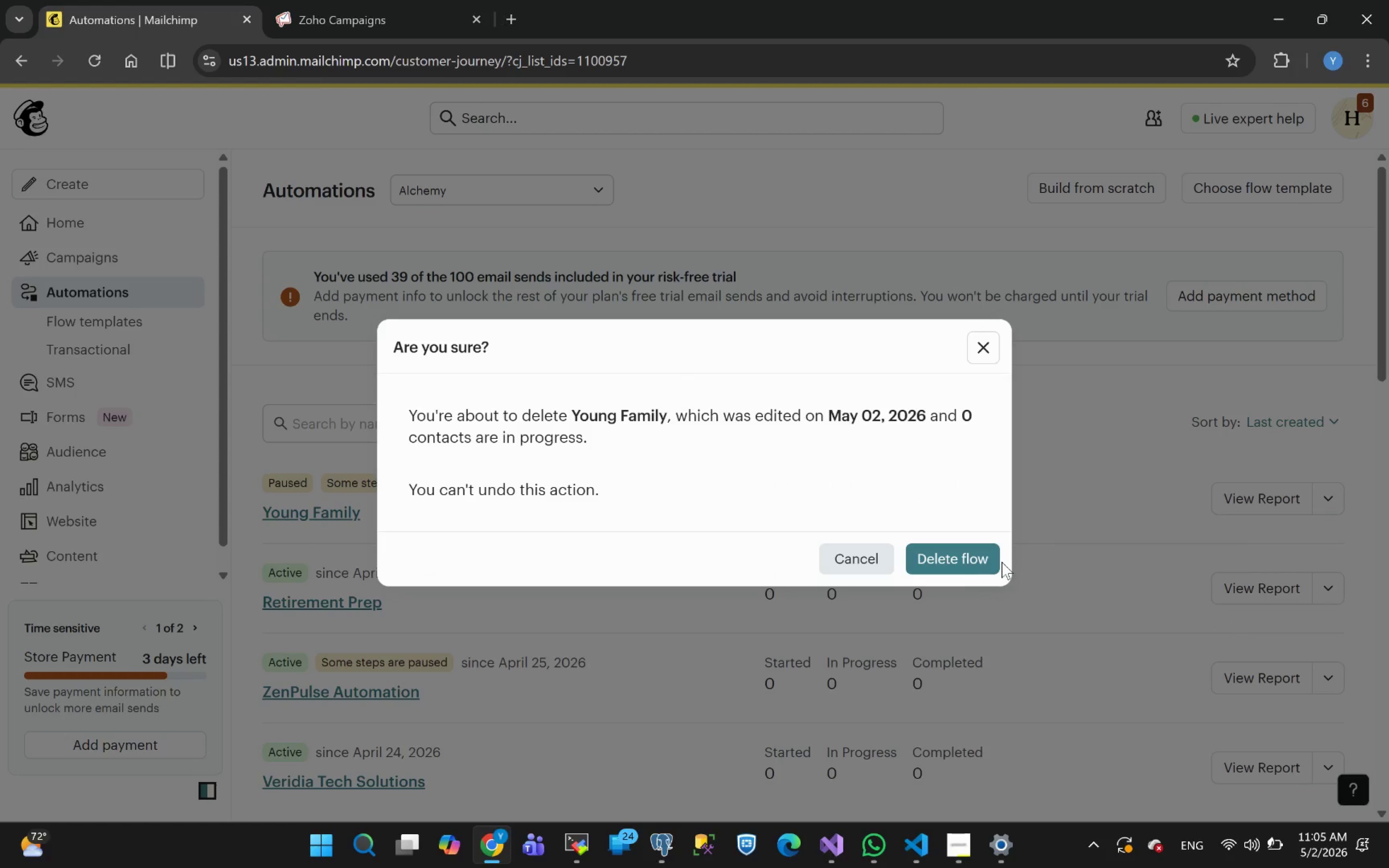 
left_click([959, 563])
 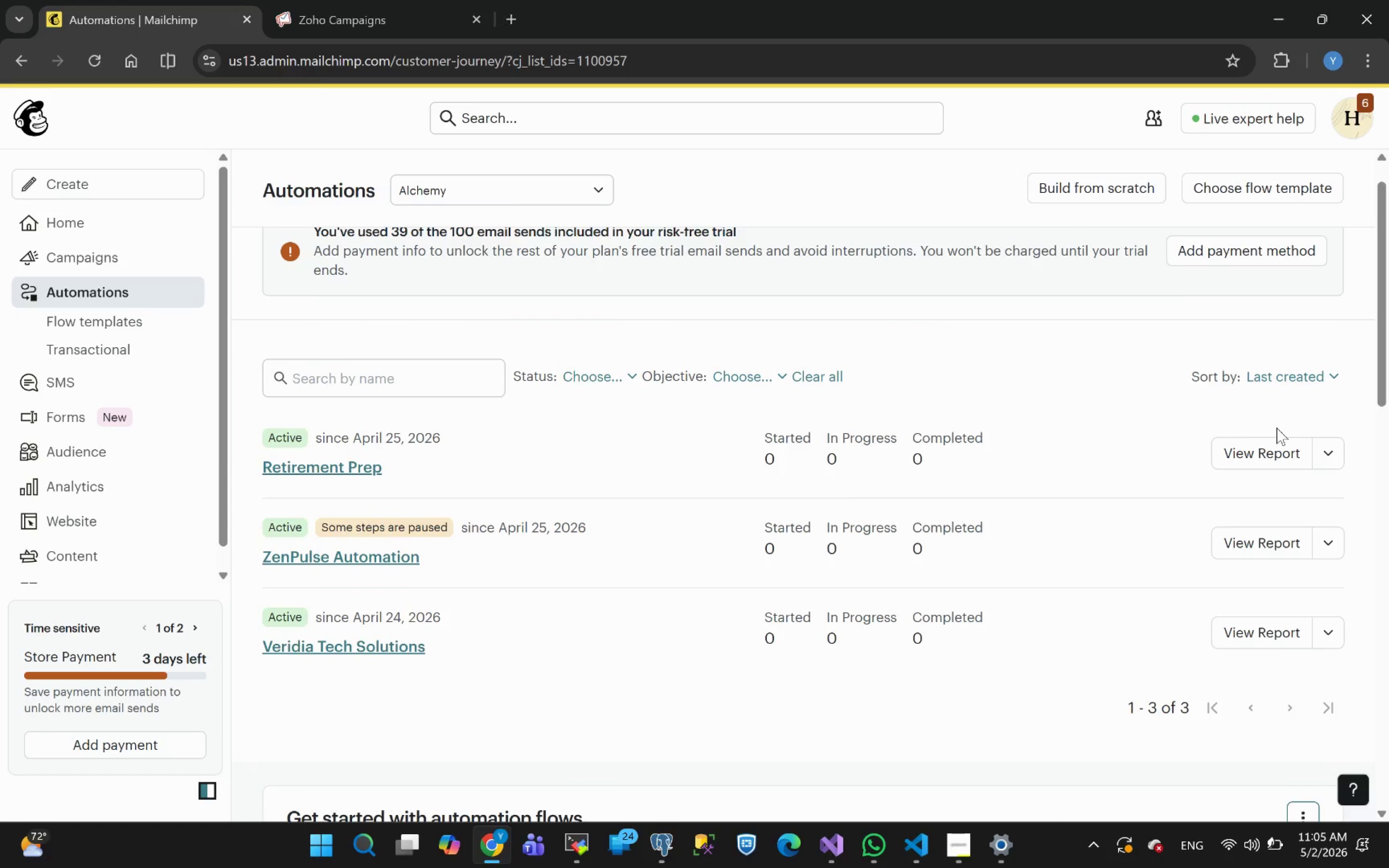 
left_click([1329, 454])
 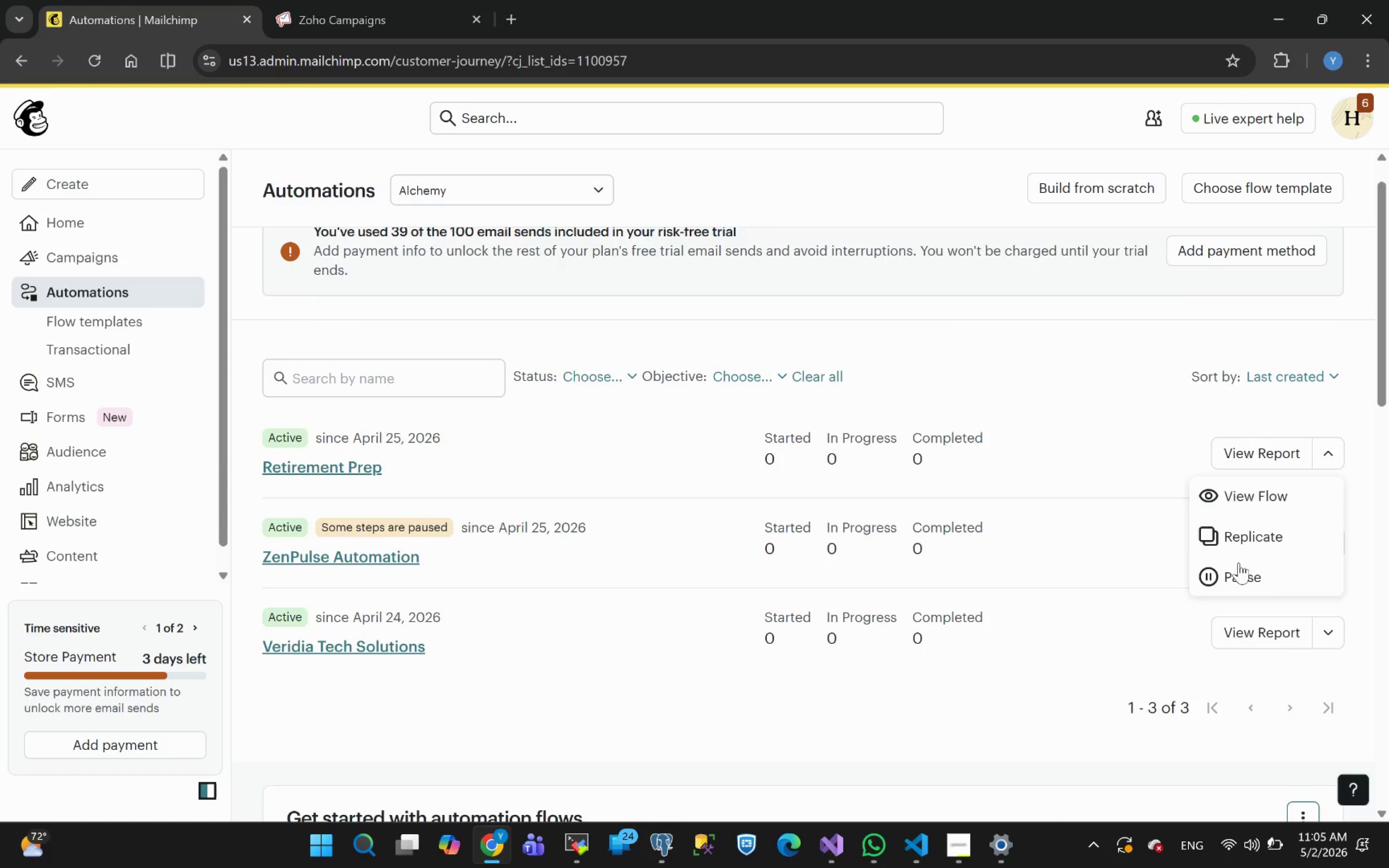 
left_click([1245, 583])
 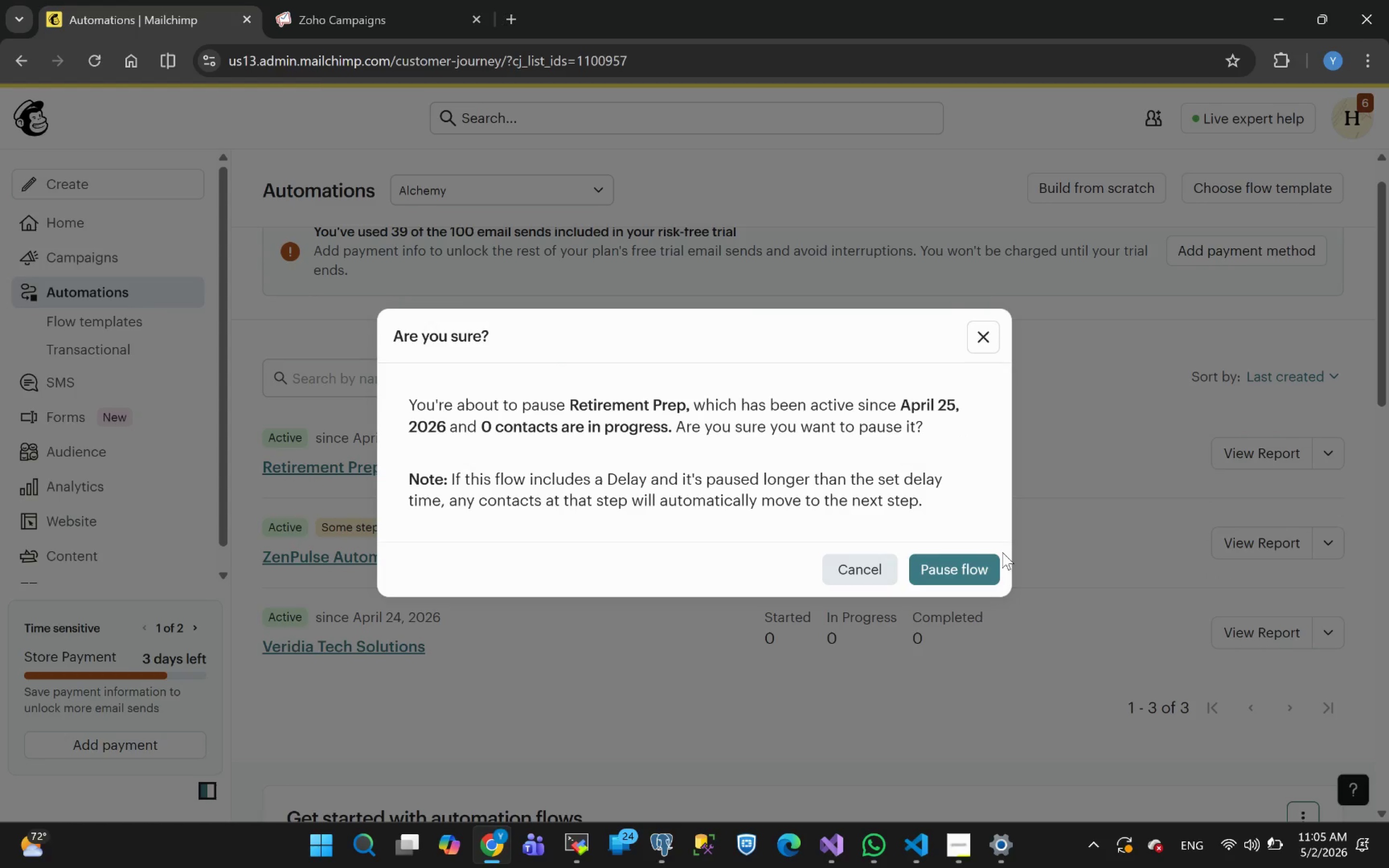 
left_click([973, 574])
 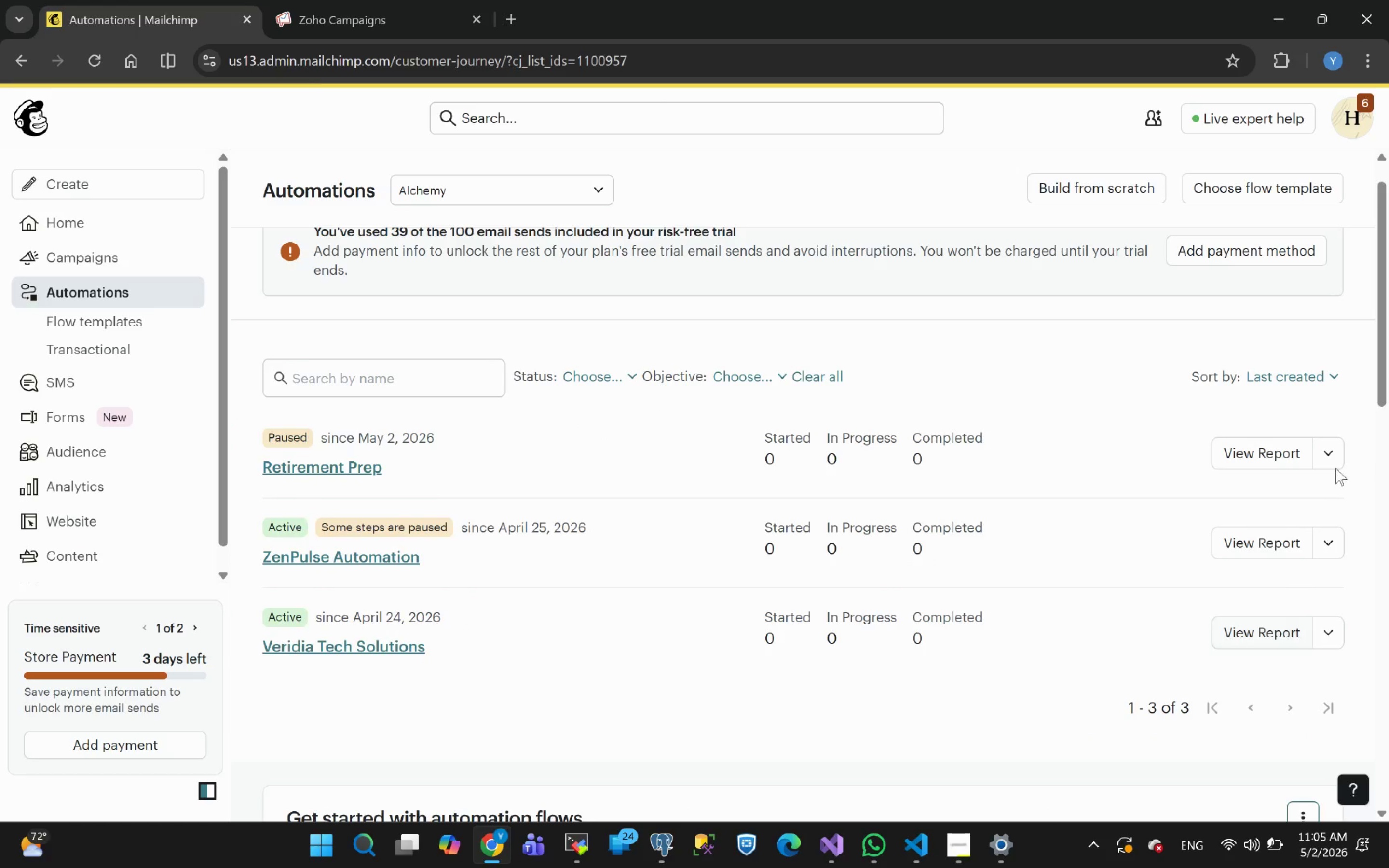 
left_click([1326, 451])
 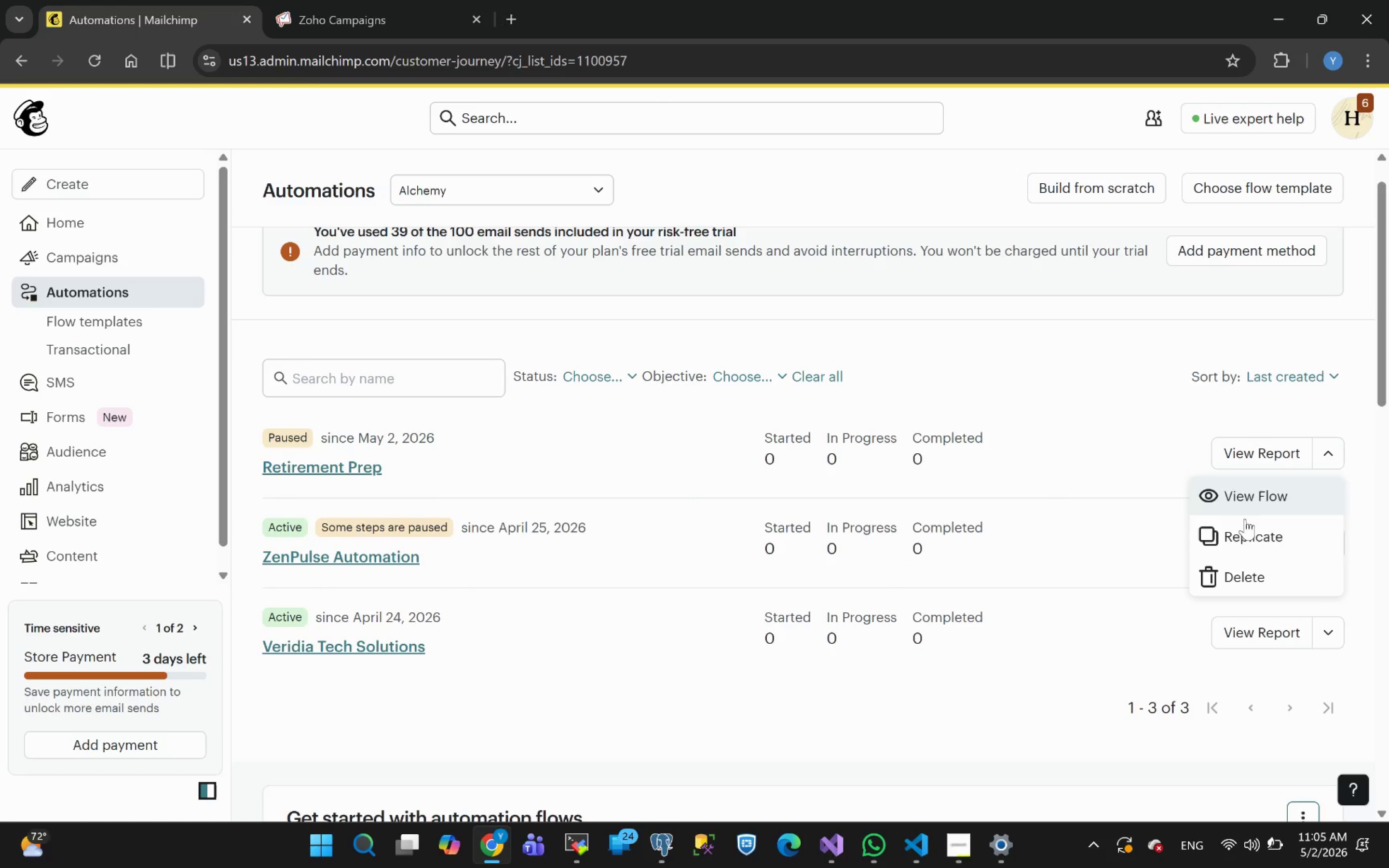 
left_click([1245, 572])
 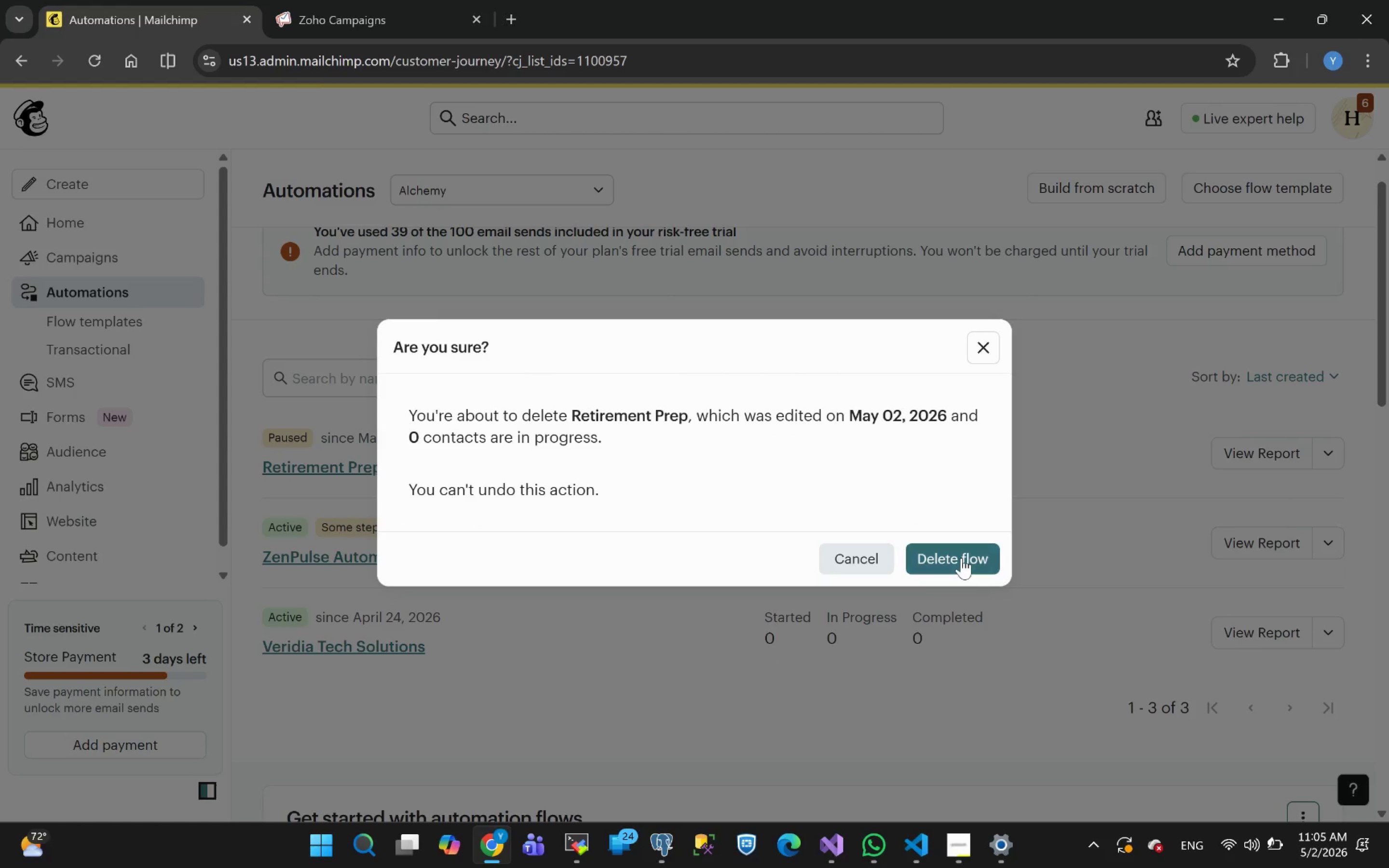 
left_click([955, 560])
 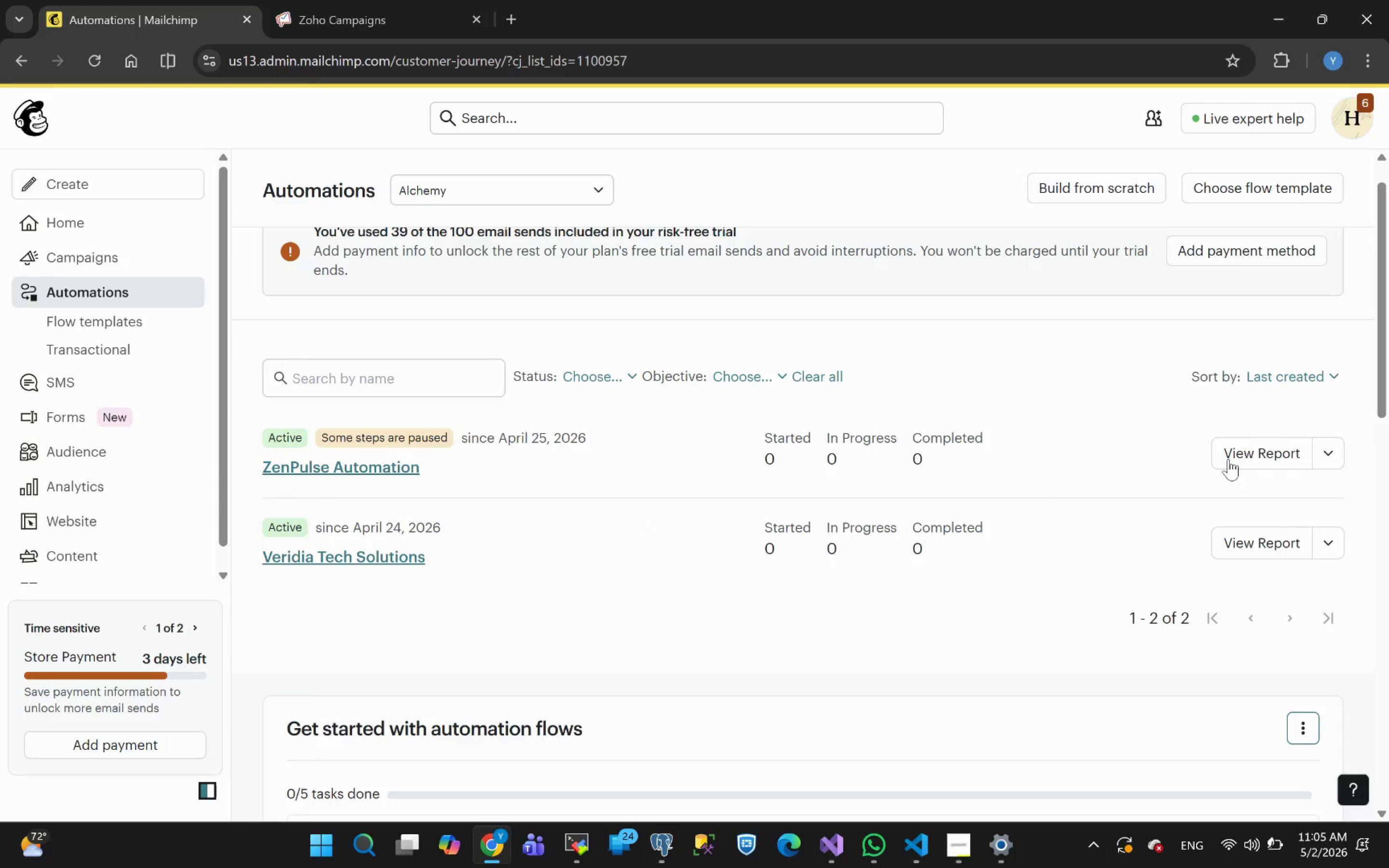 
left_click([1338, 445])
 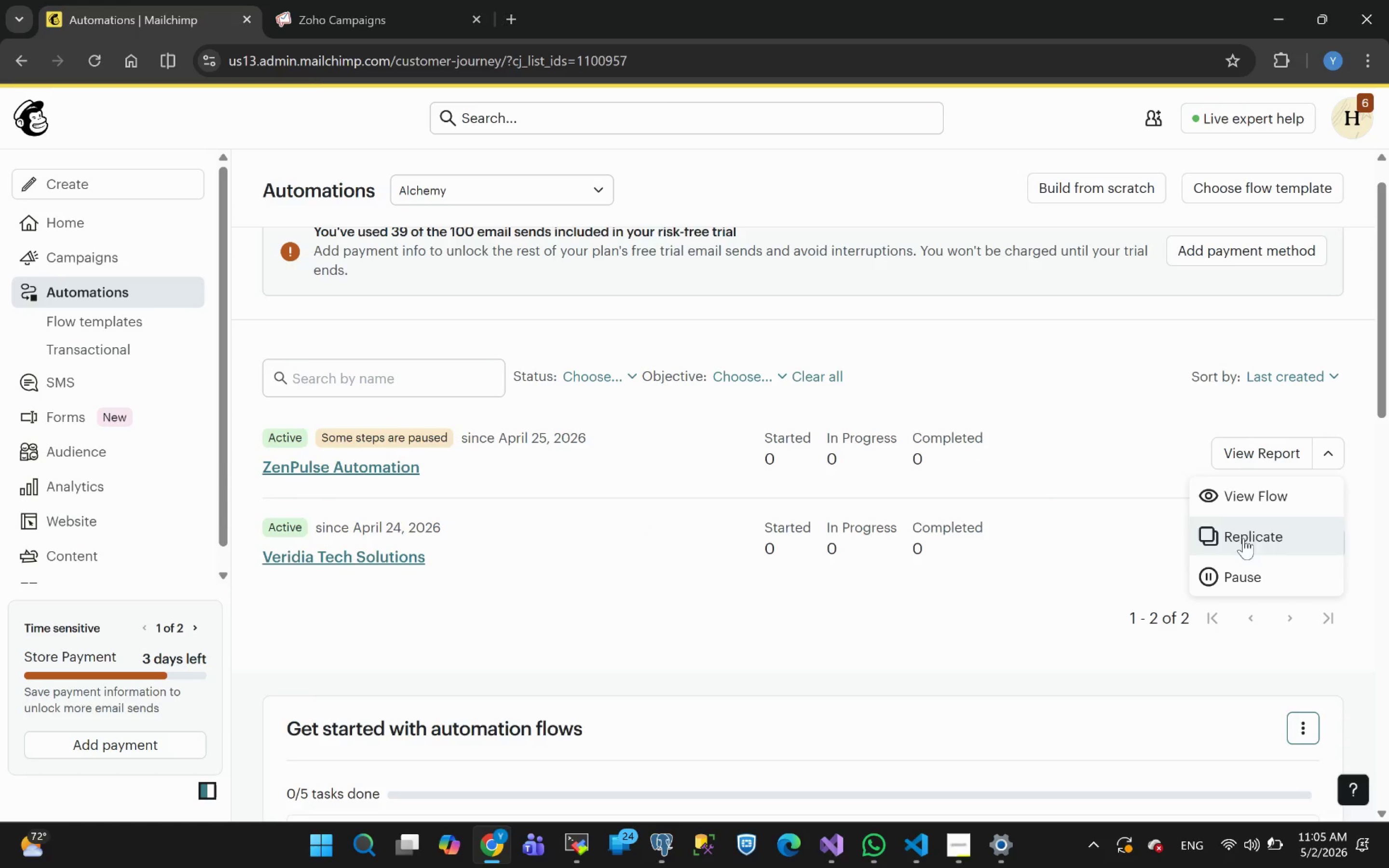 
left_click([1245, 574])
 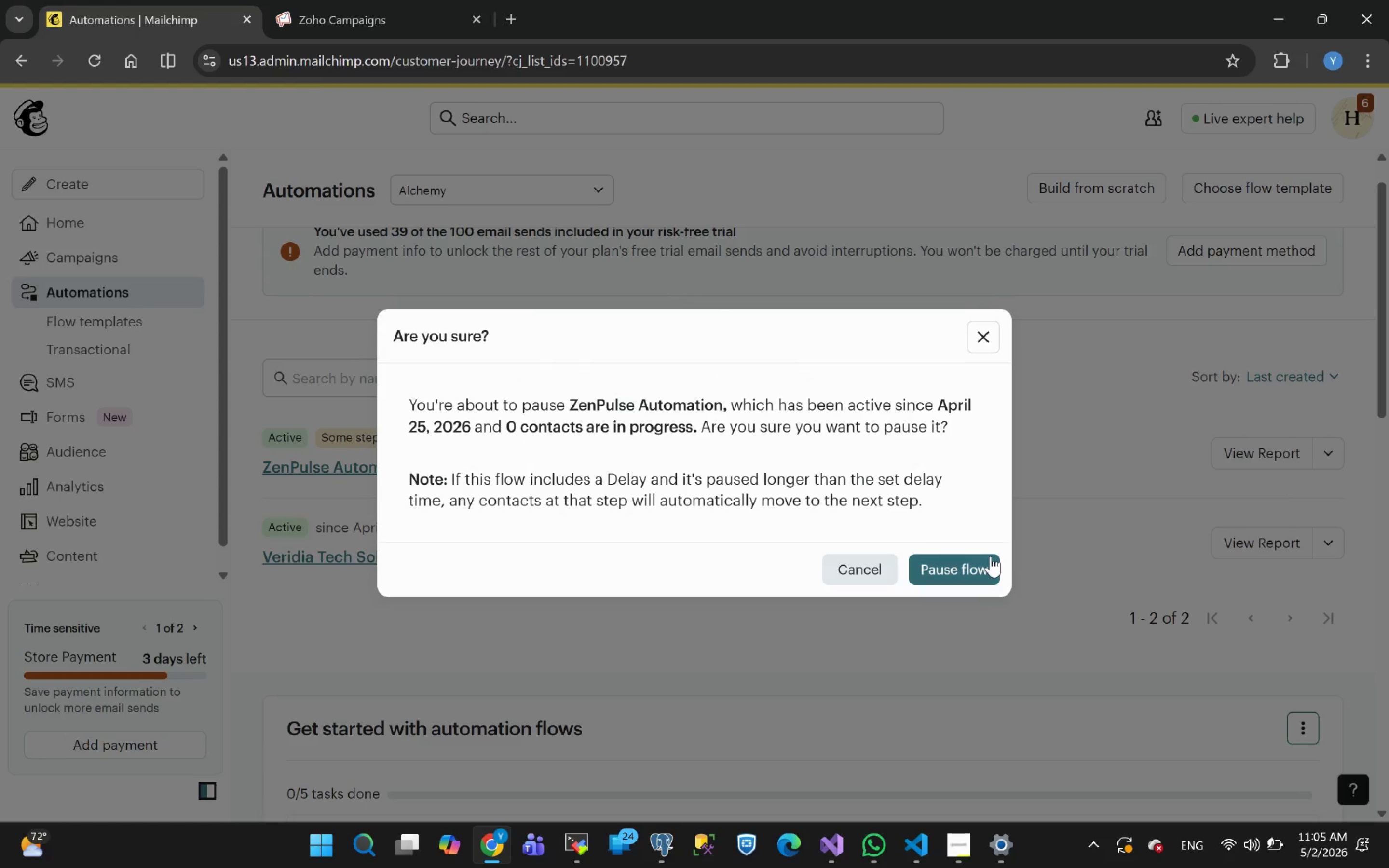 
left_click([956, 561])
 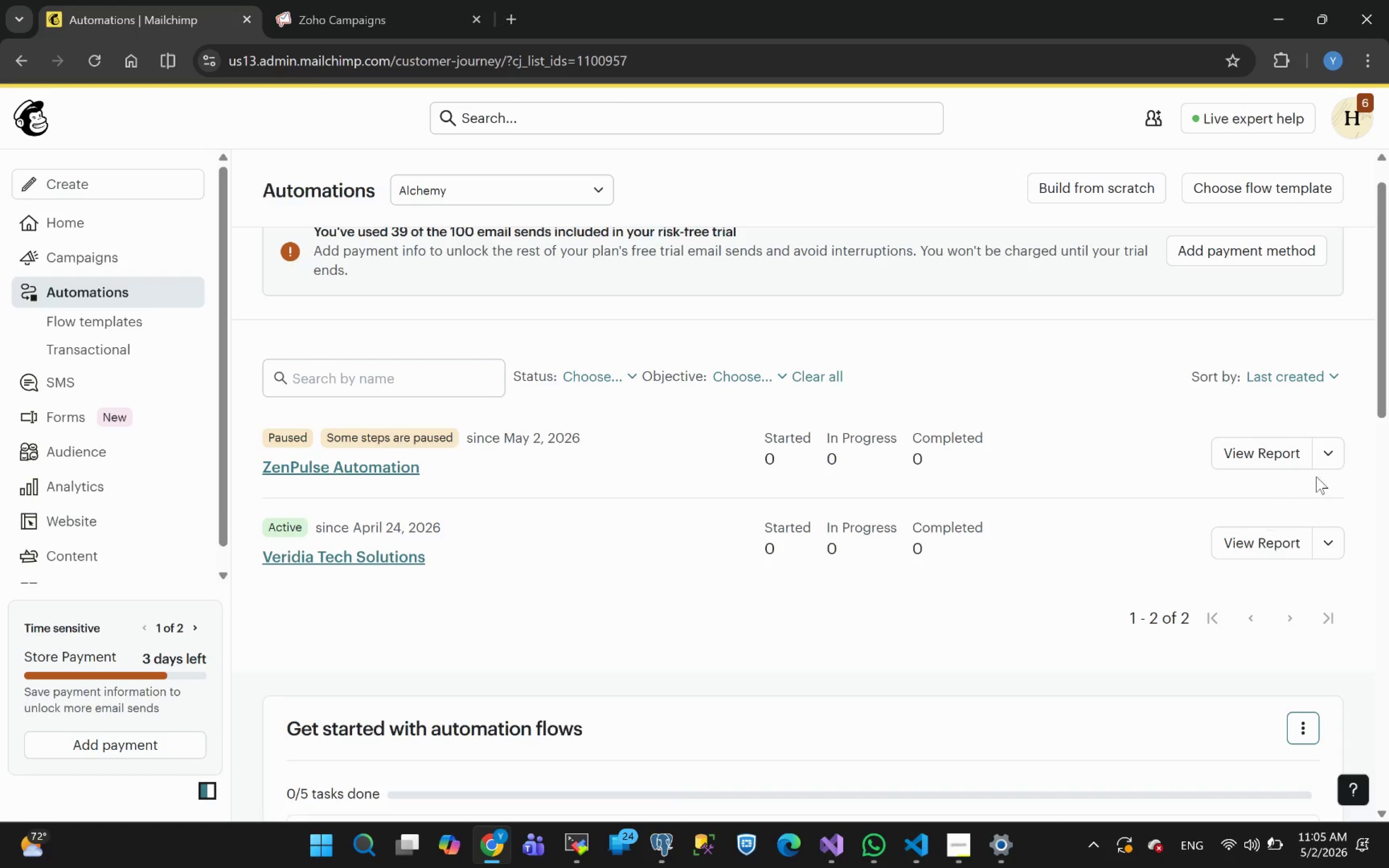 
left_click([1343, 458])
 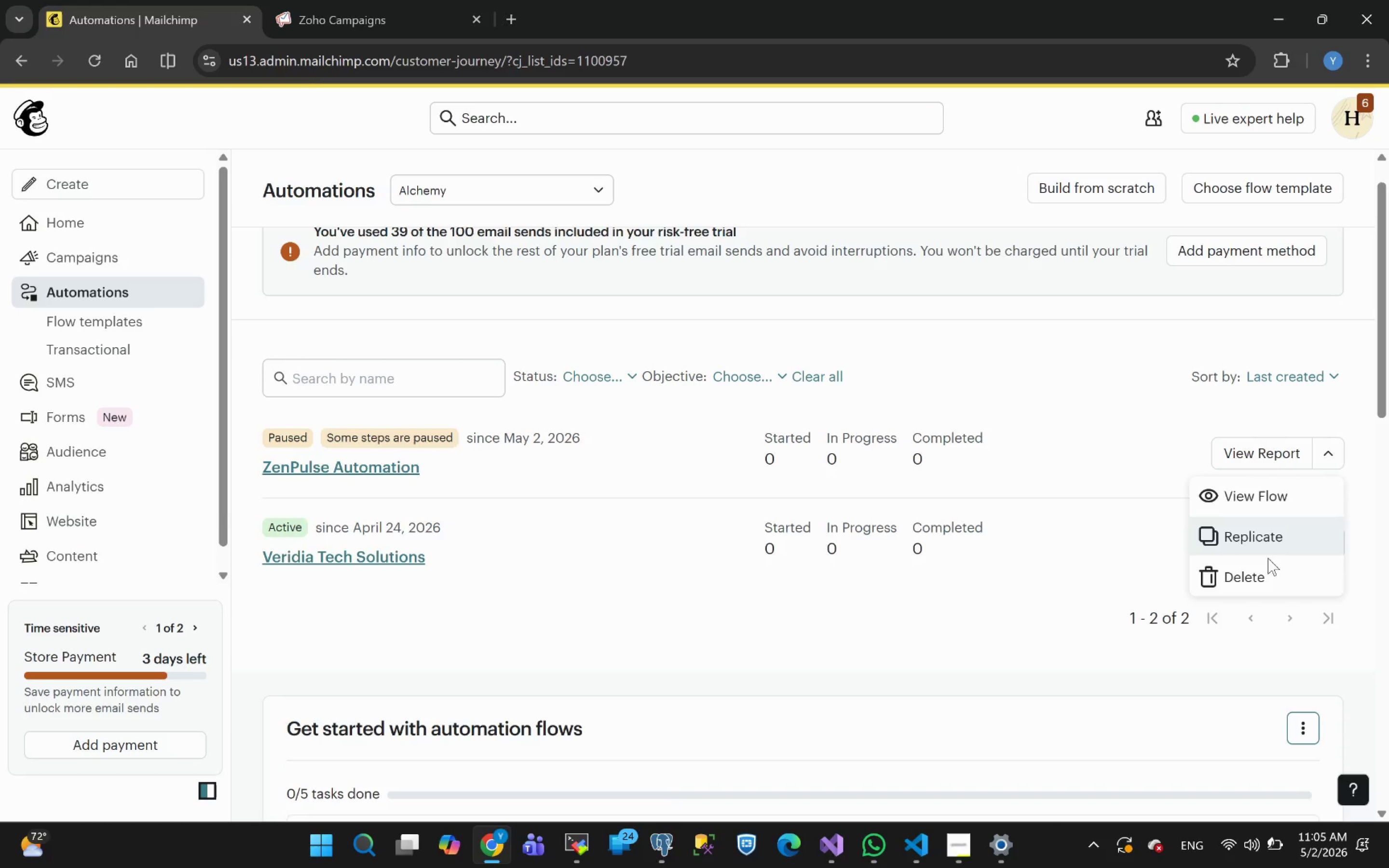 
left_click([1248, 582])
 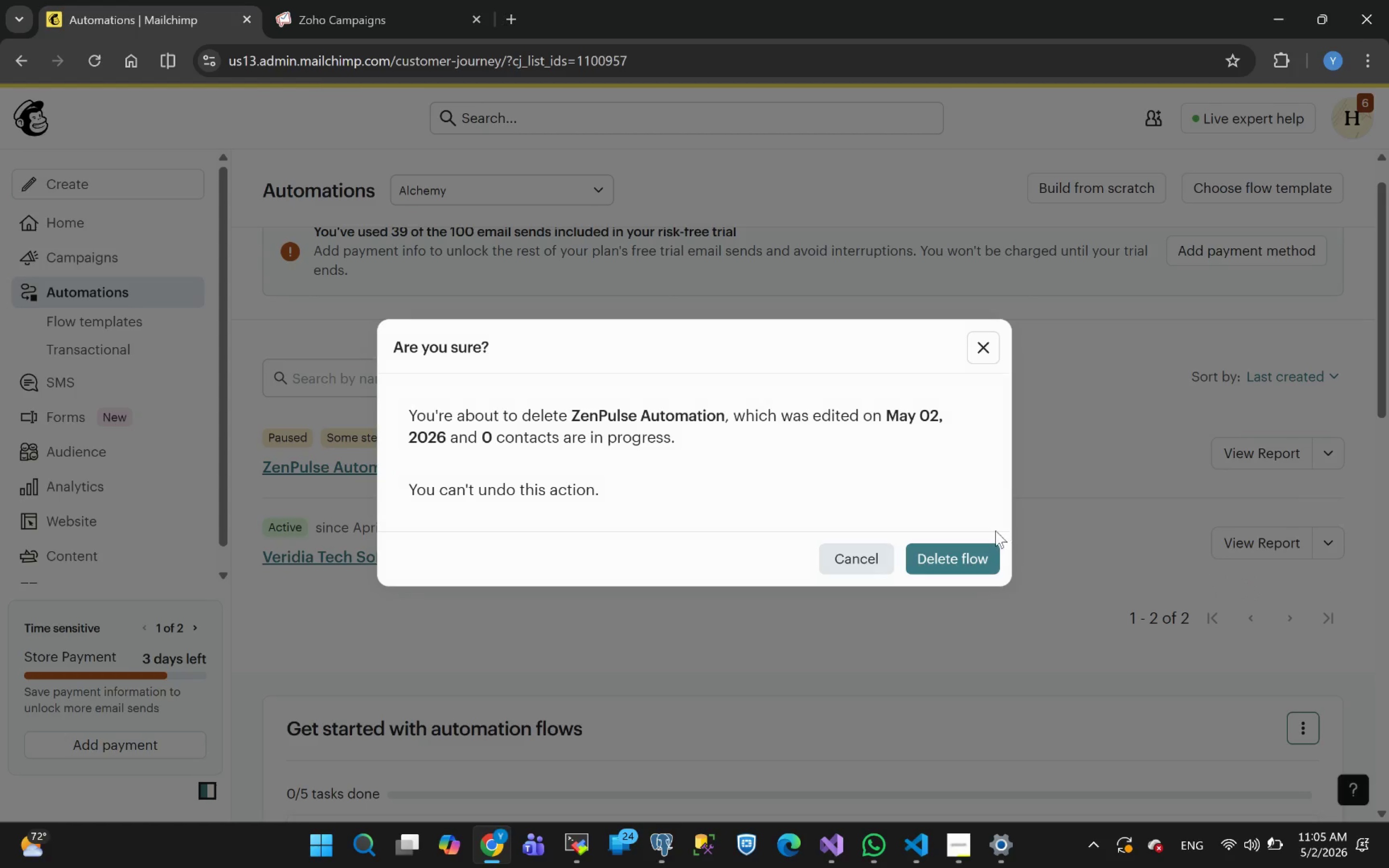 
left_click([969, 560])
 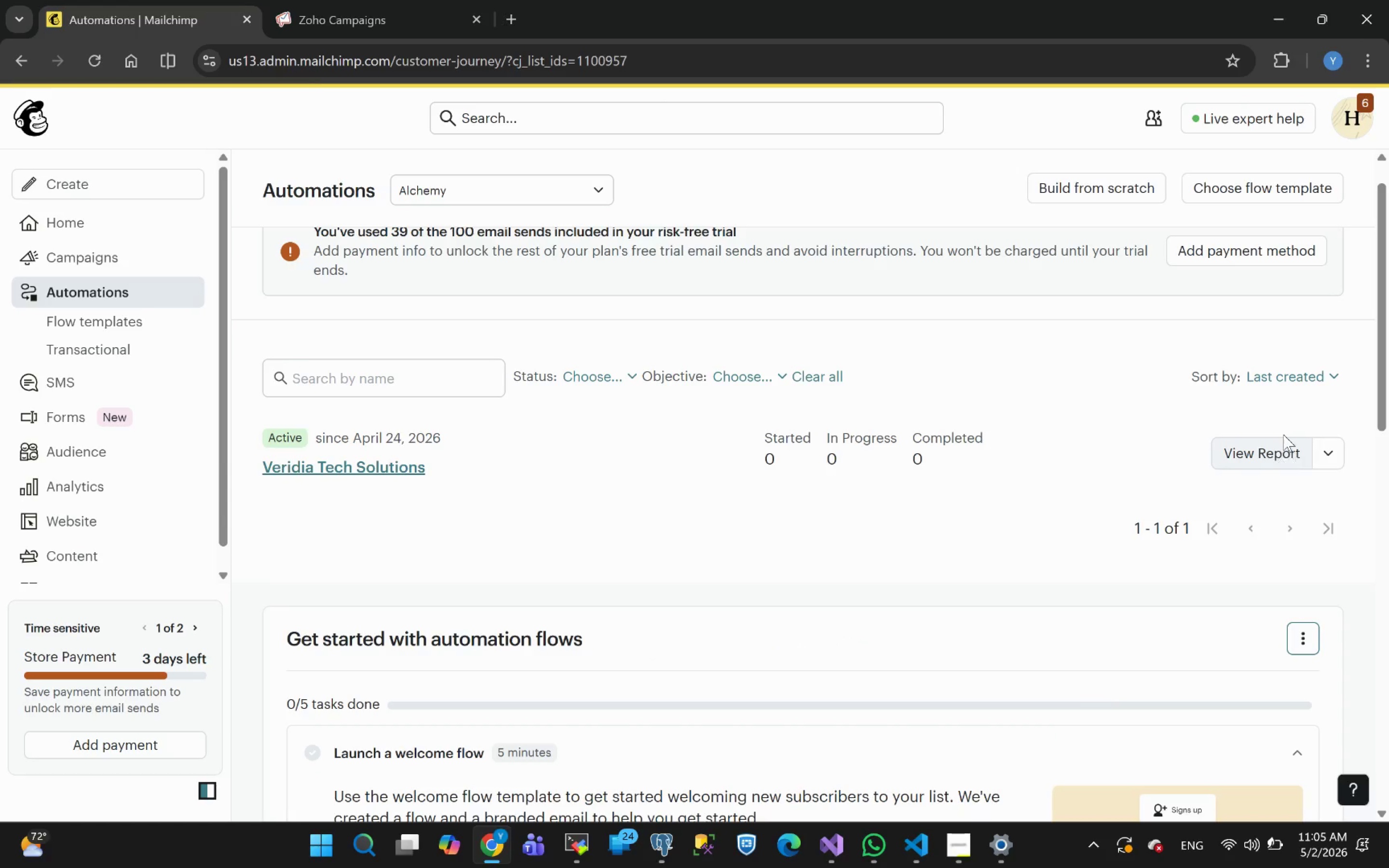 
left_click([1328, 449])
 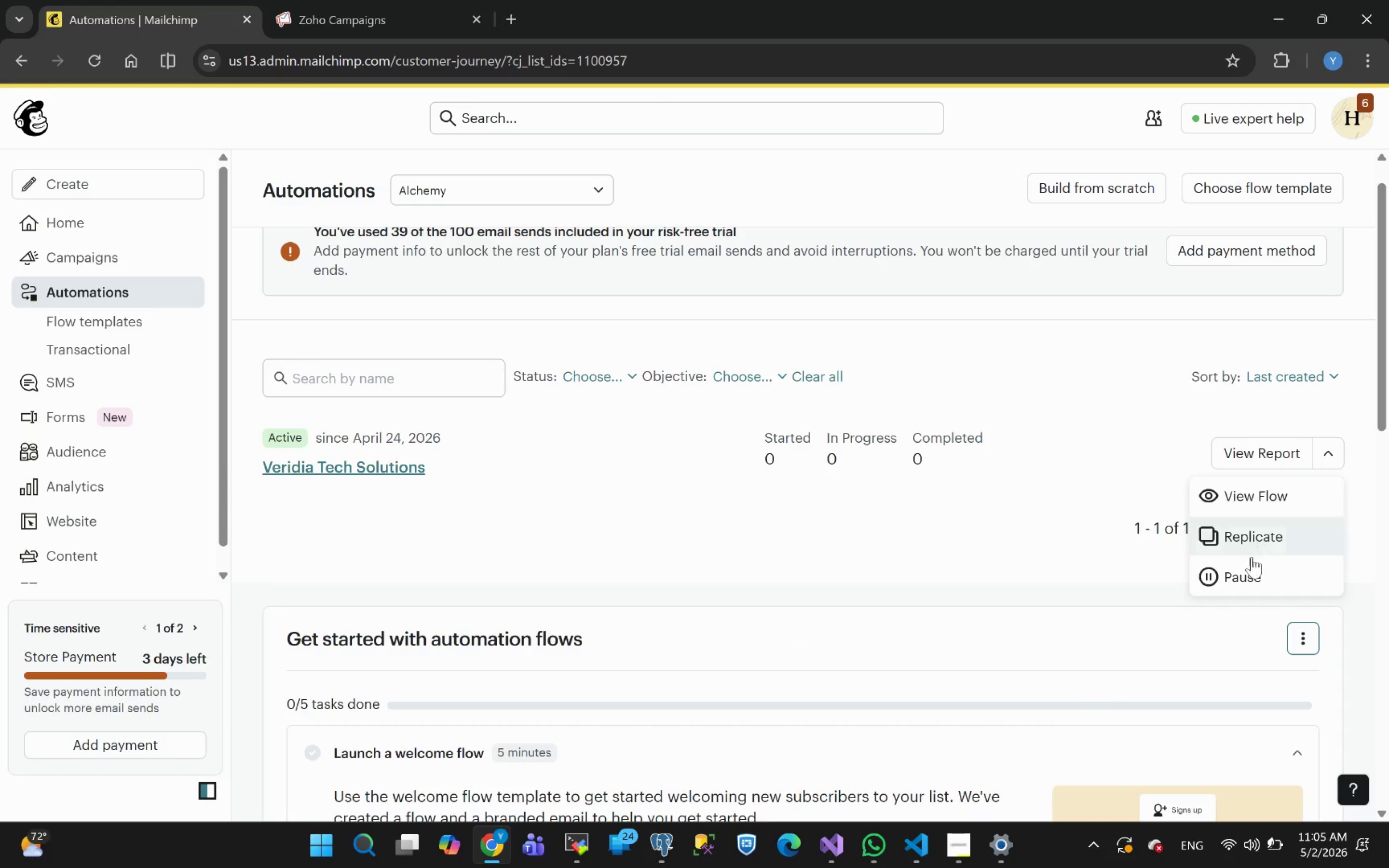 
left_click([1244, 574])
 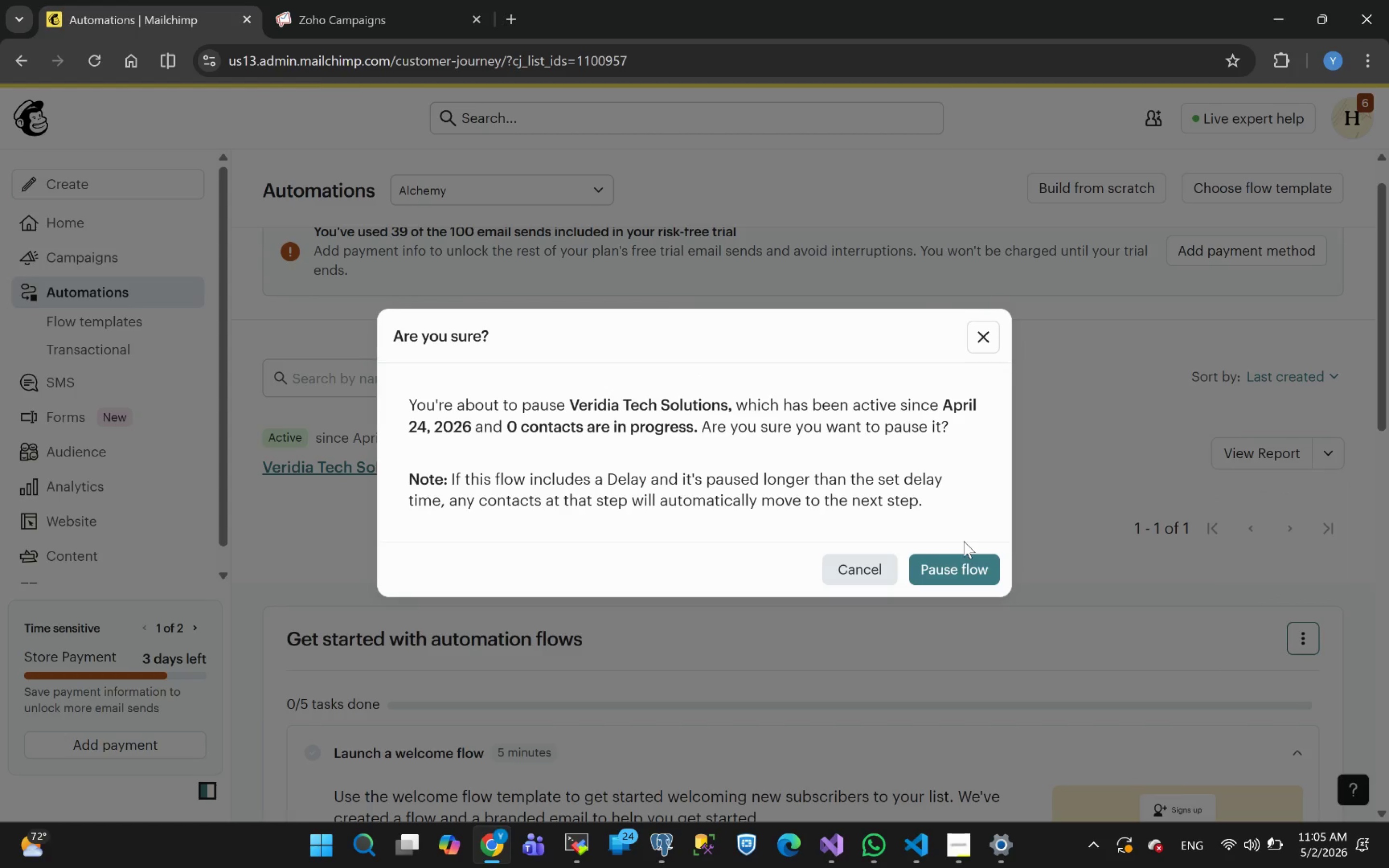 
left_click([953, 566])
 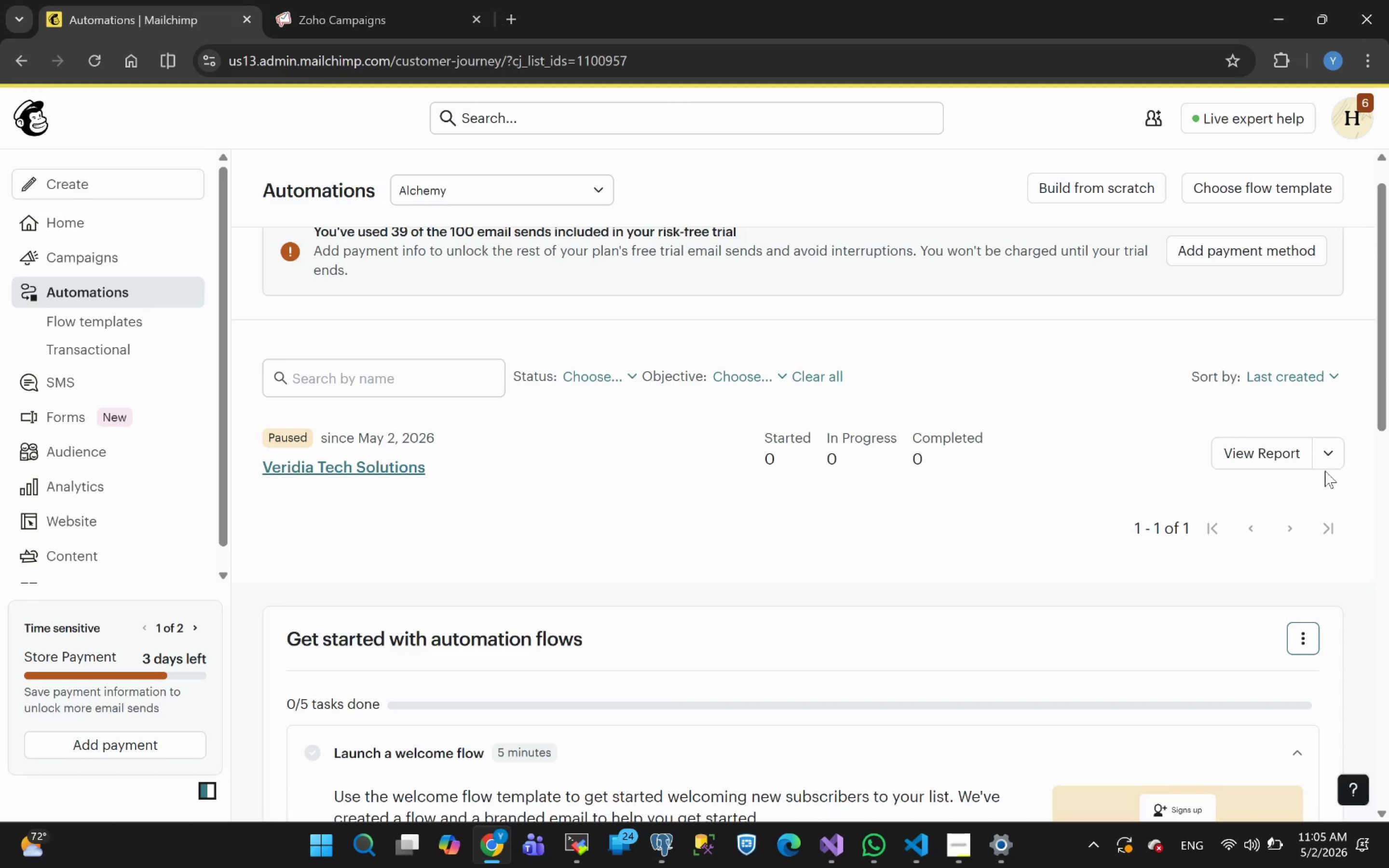 
left_click([1337, 459])
 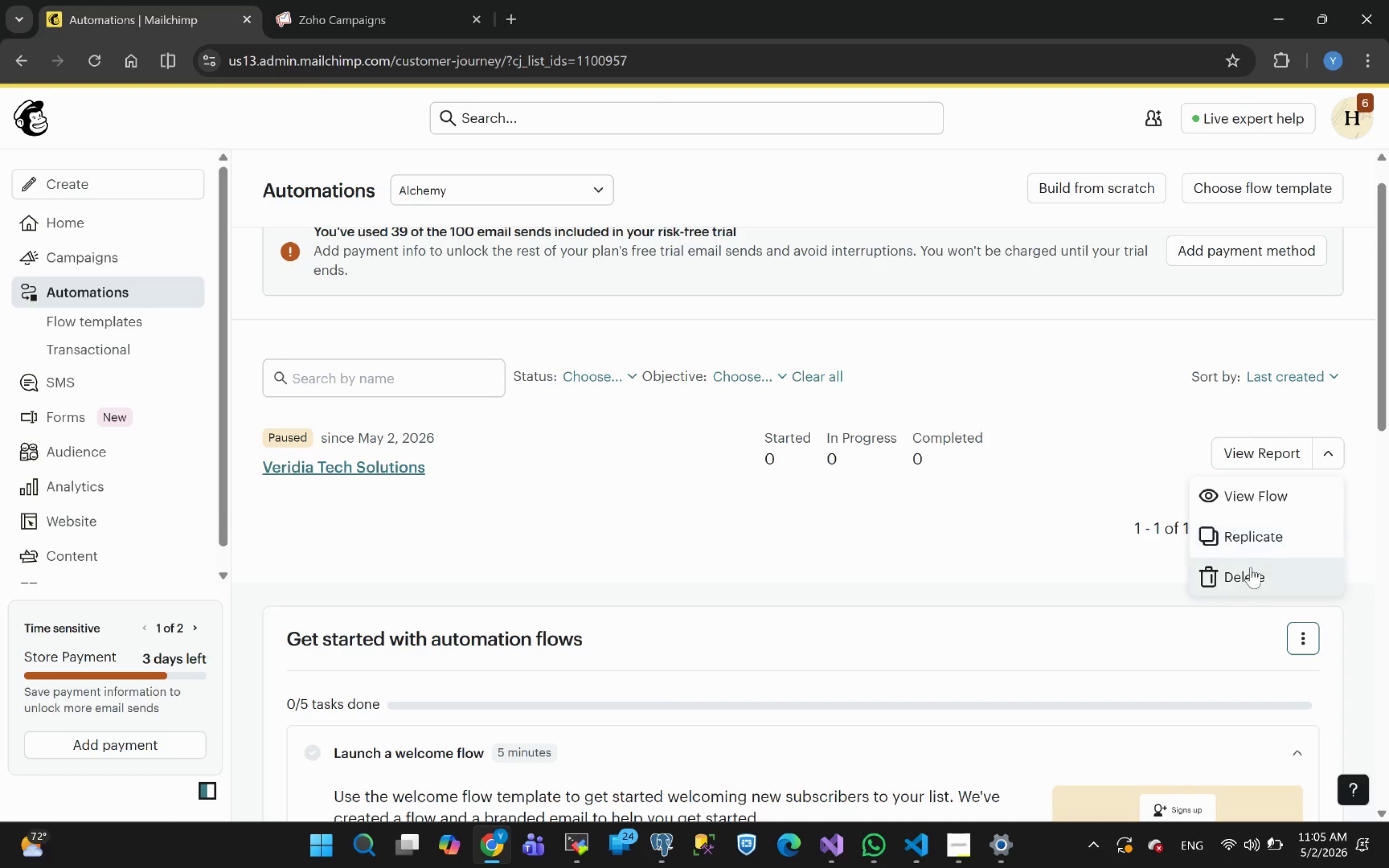 
left_click([1245, 576])
 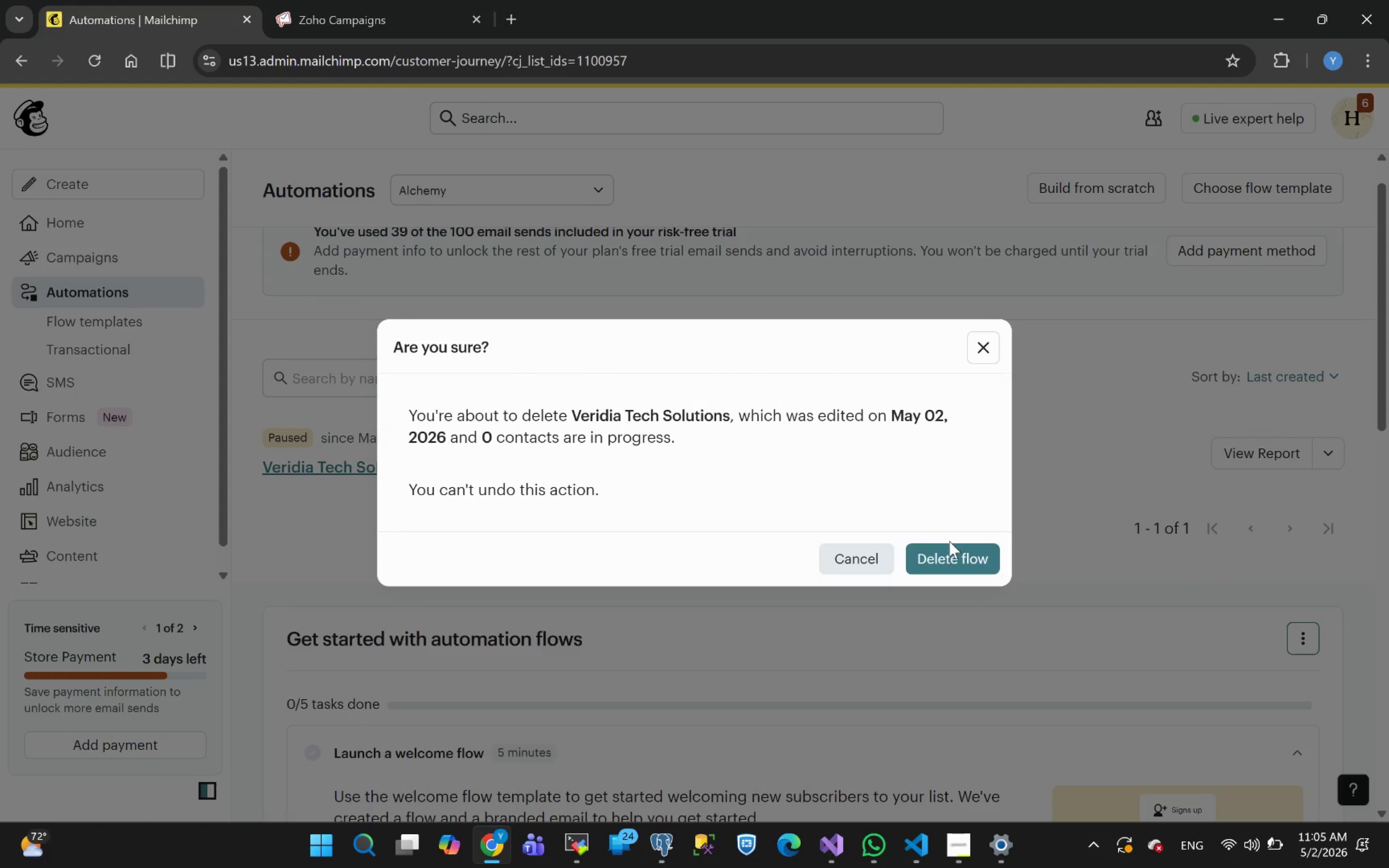 
left_click([952, 562])
 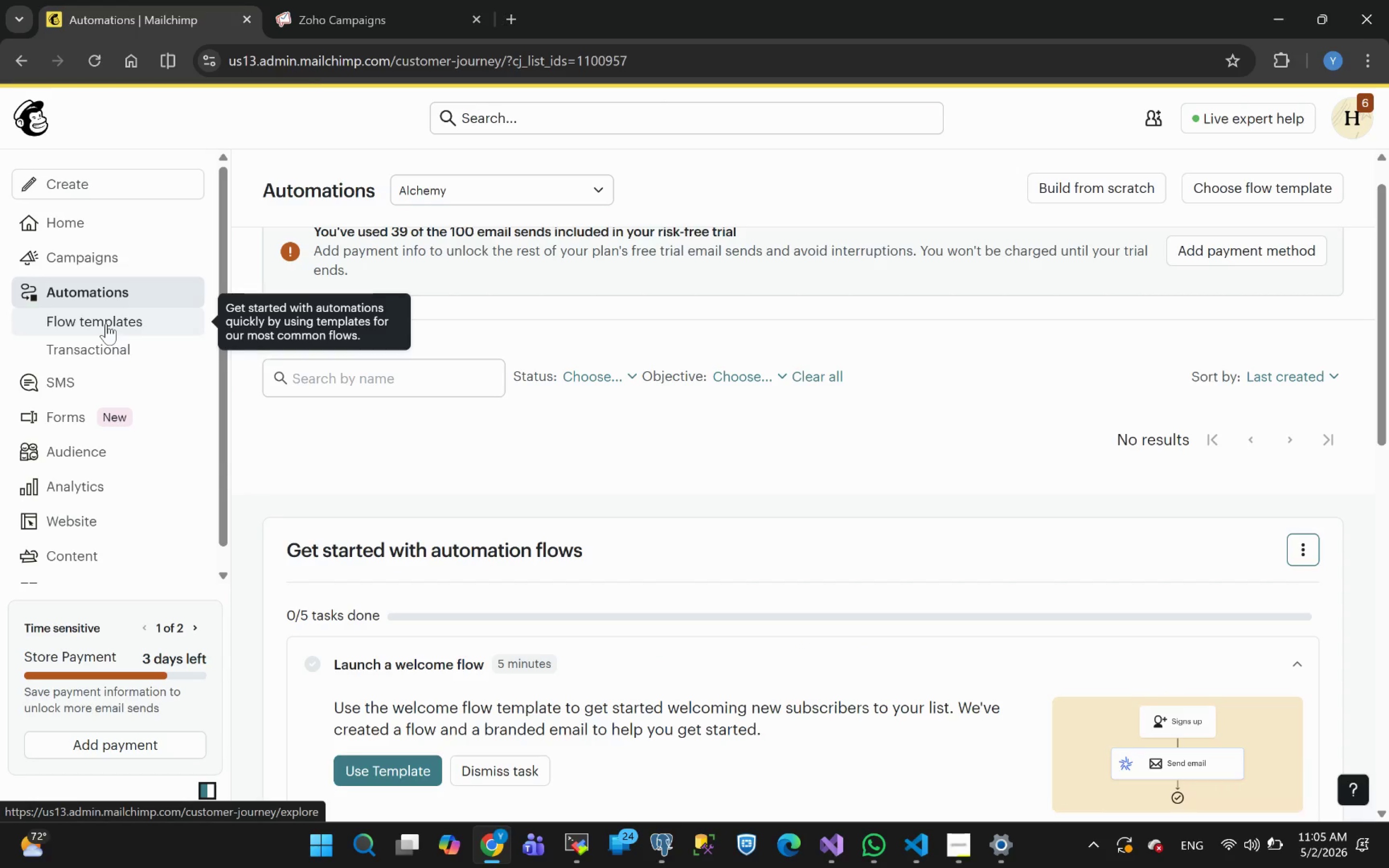 
left_click([85, 257])
 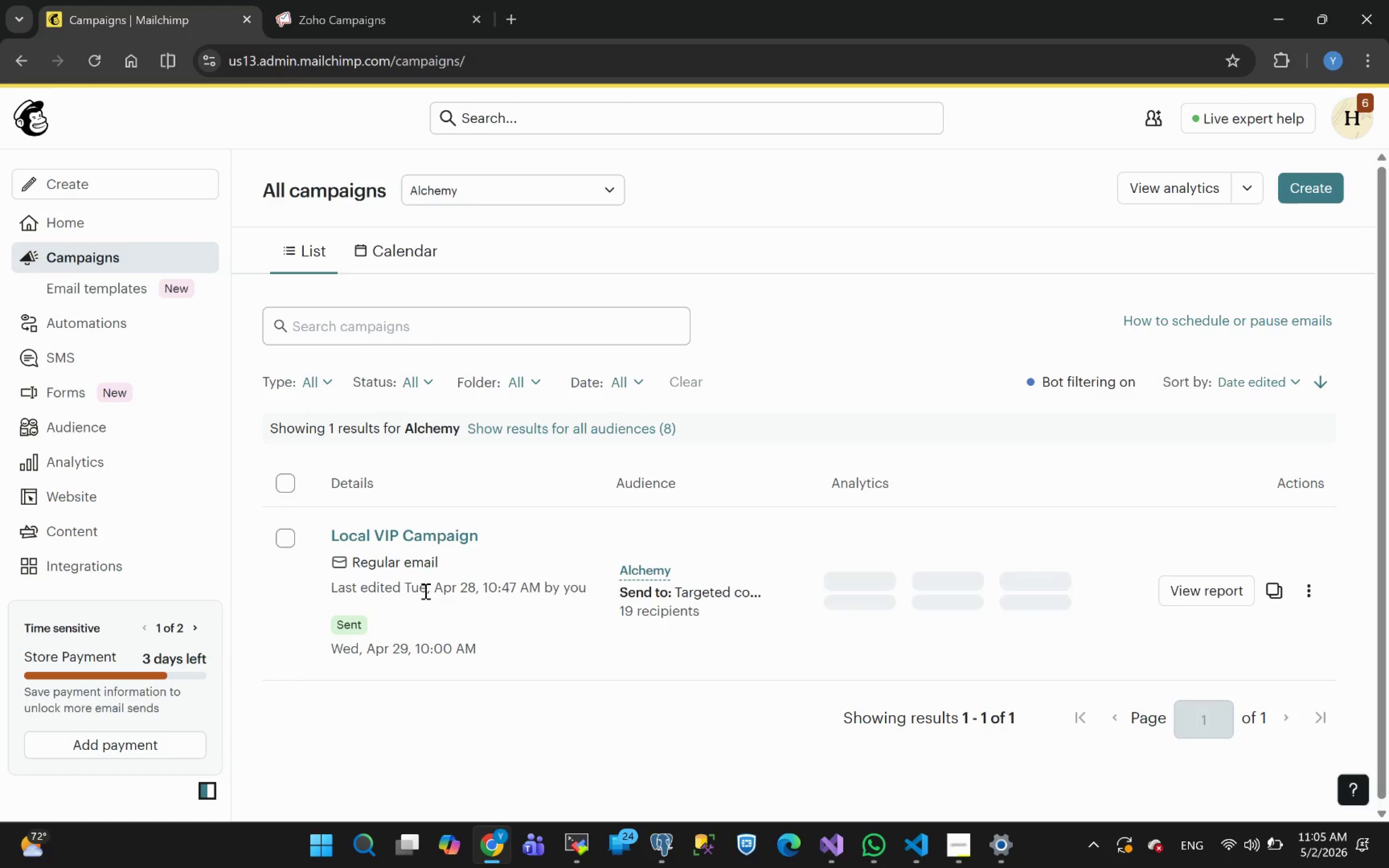 
left_click([282, 545])
 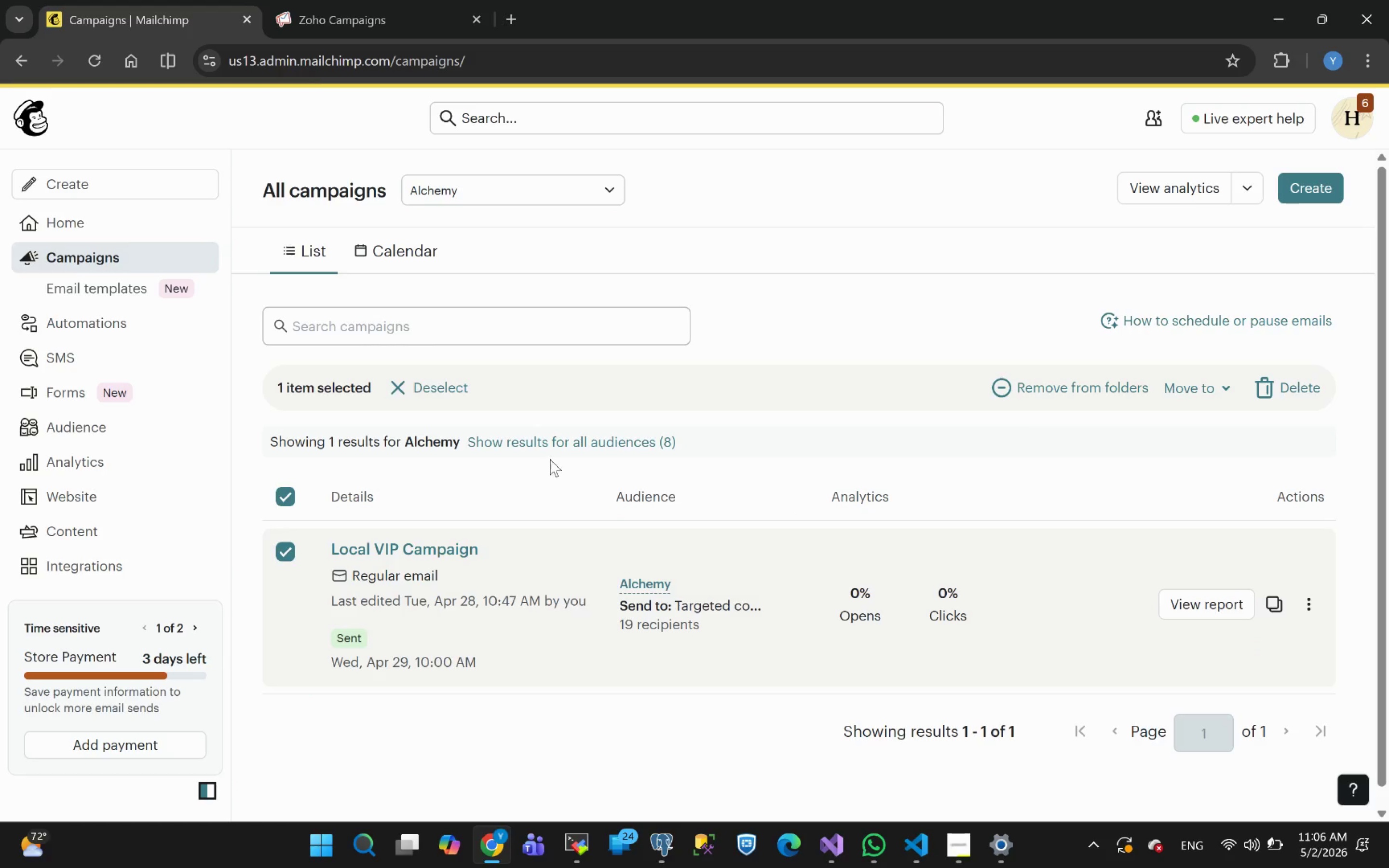 
wait(5.37)
 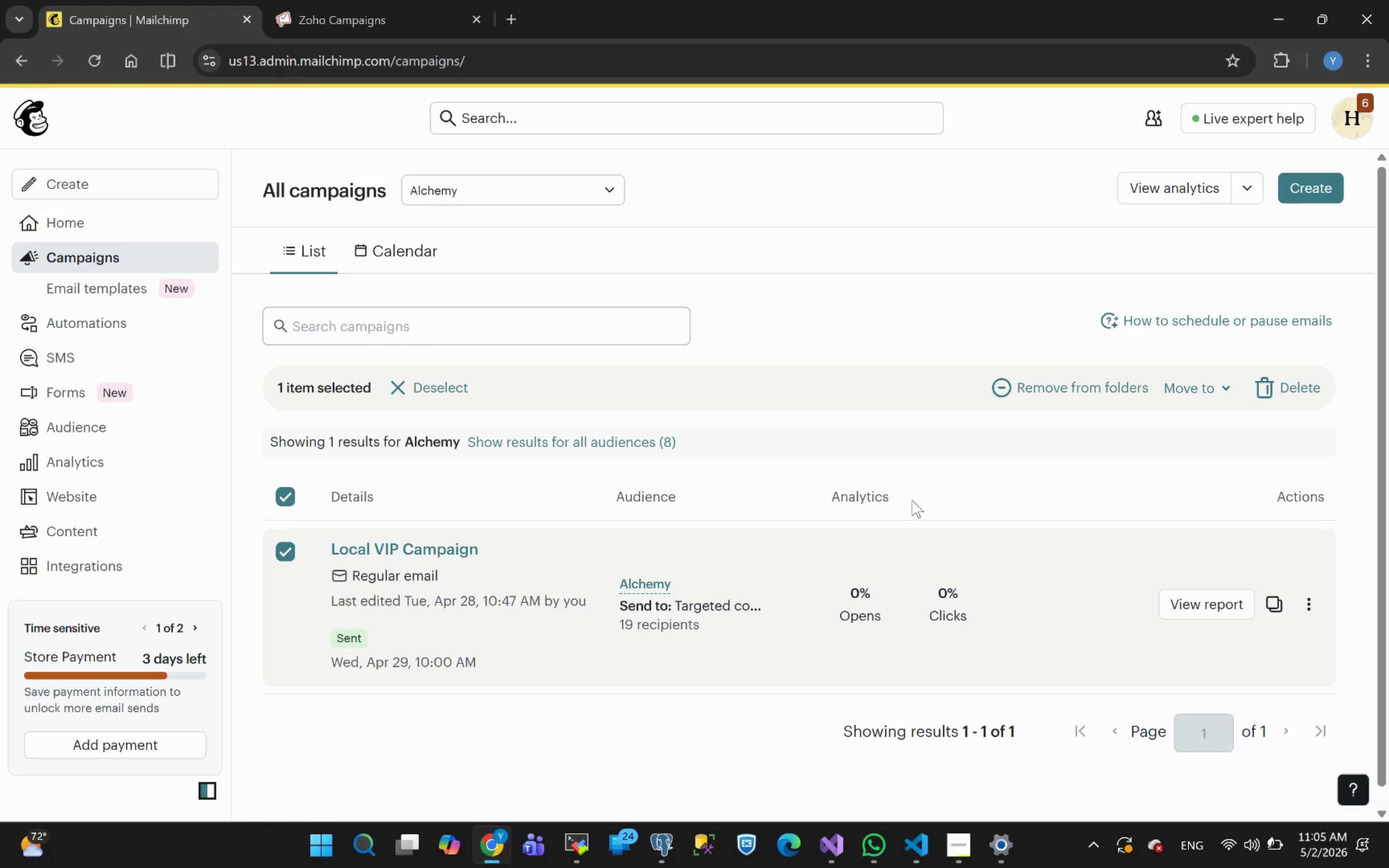 
left_click([1310, 610])
 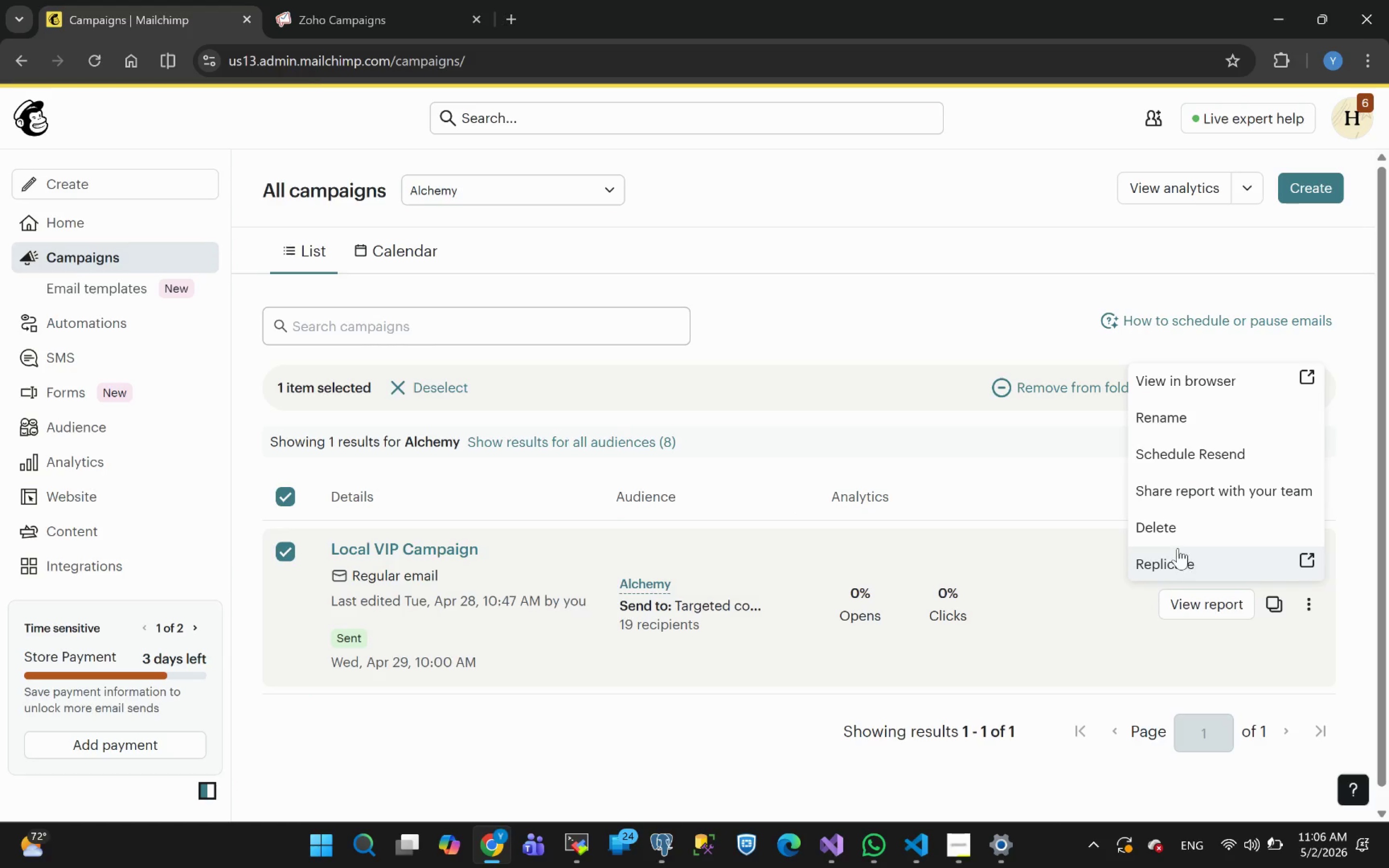 
left_click([1168, 529])
 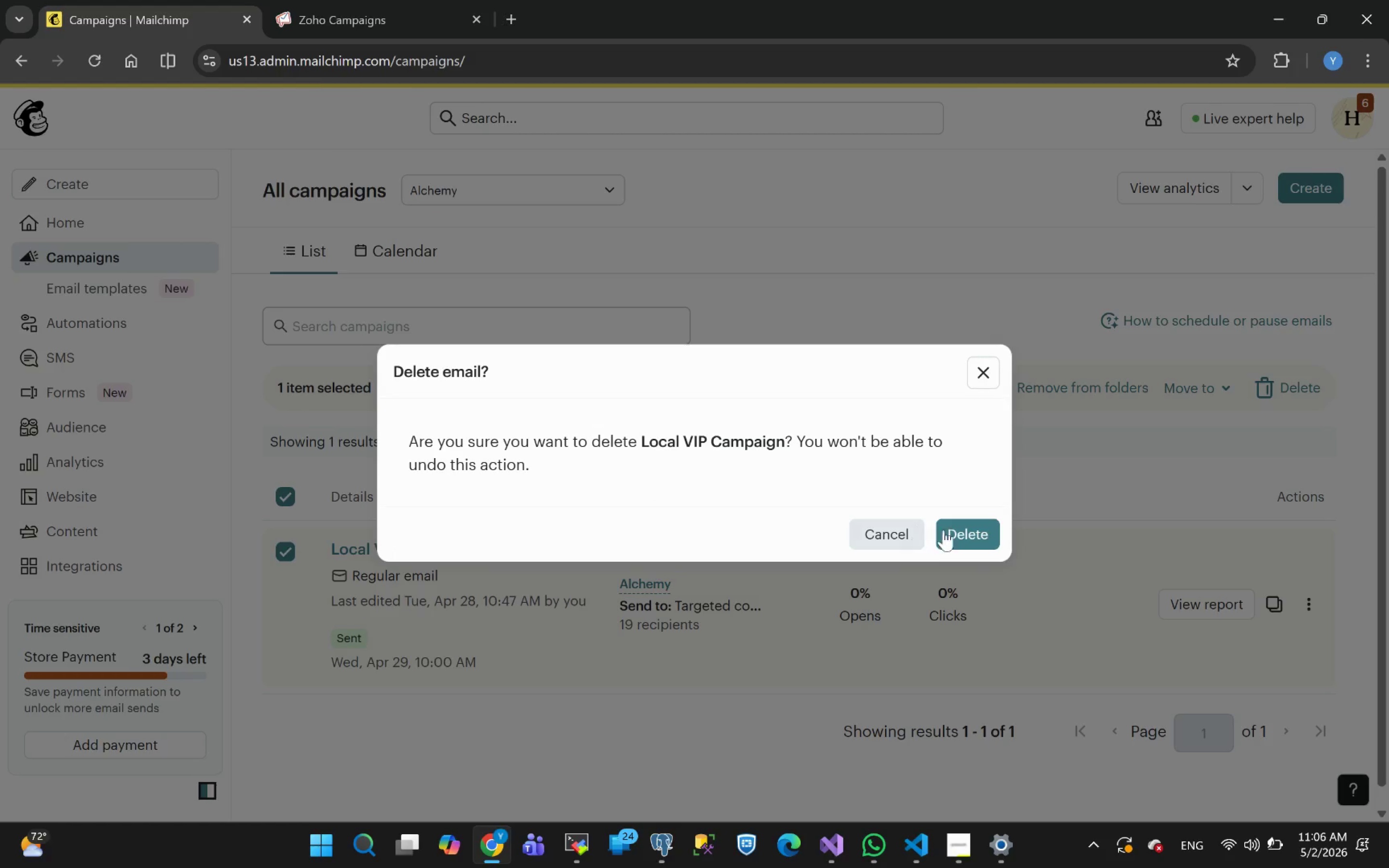 
left_click([986, 537])
 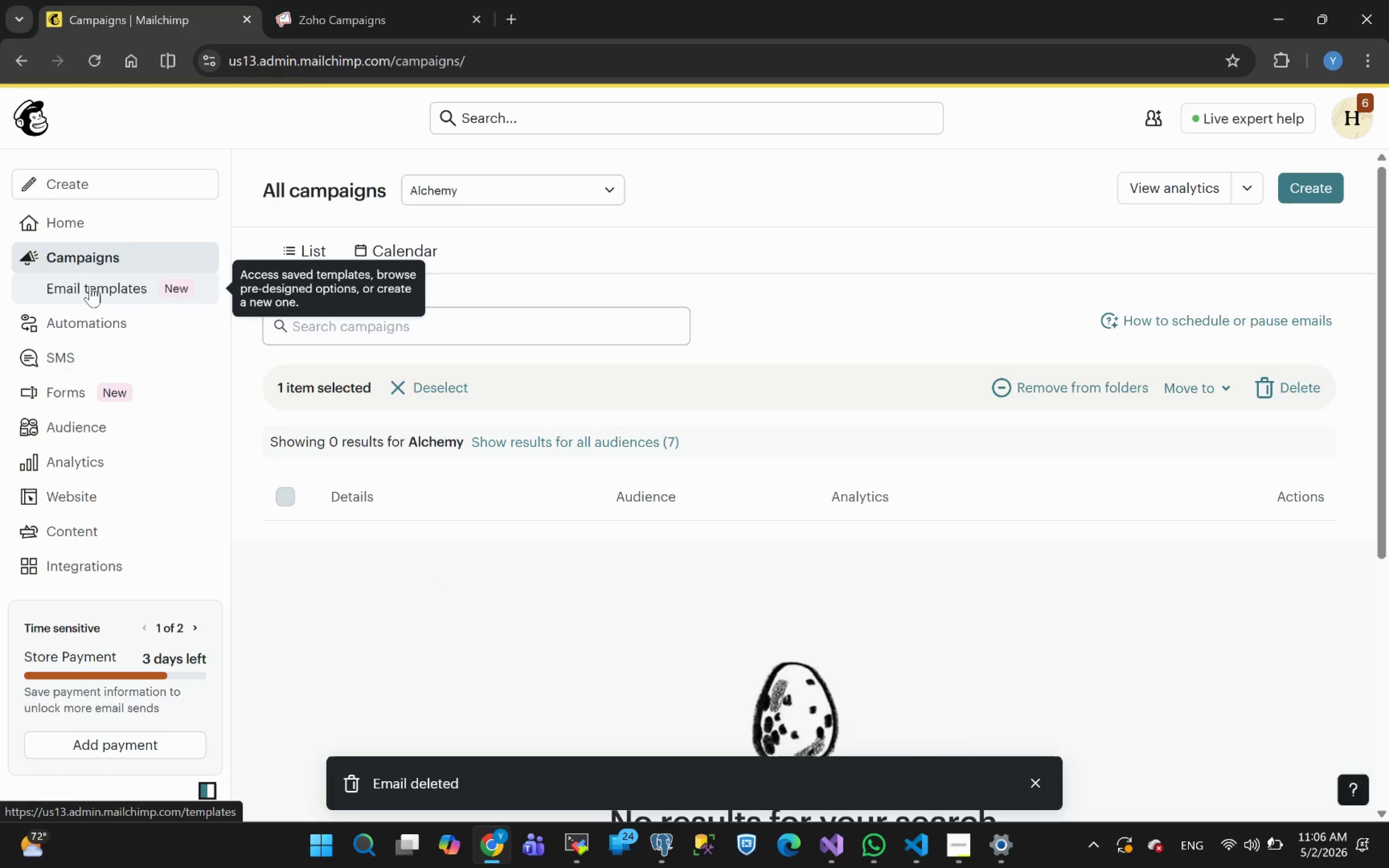 
wait(5.4)
 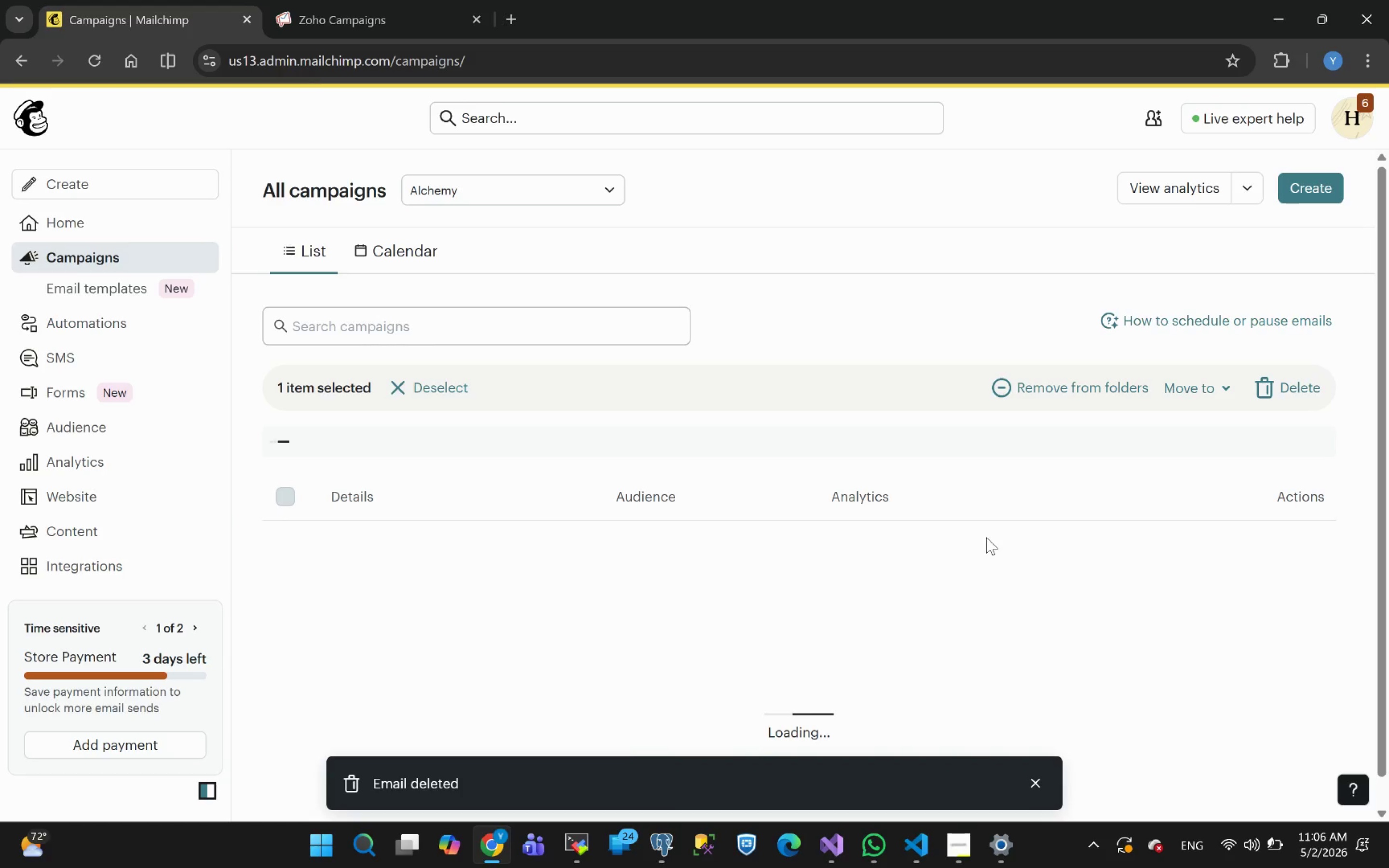 
left_click([77, 428])
 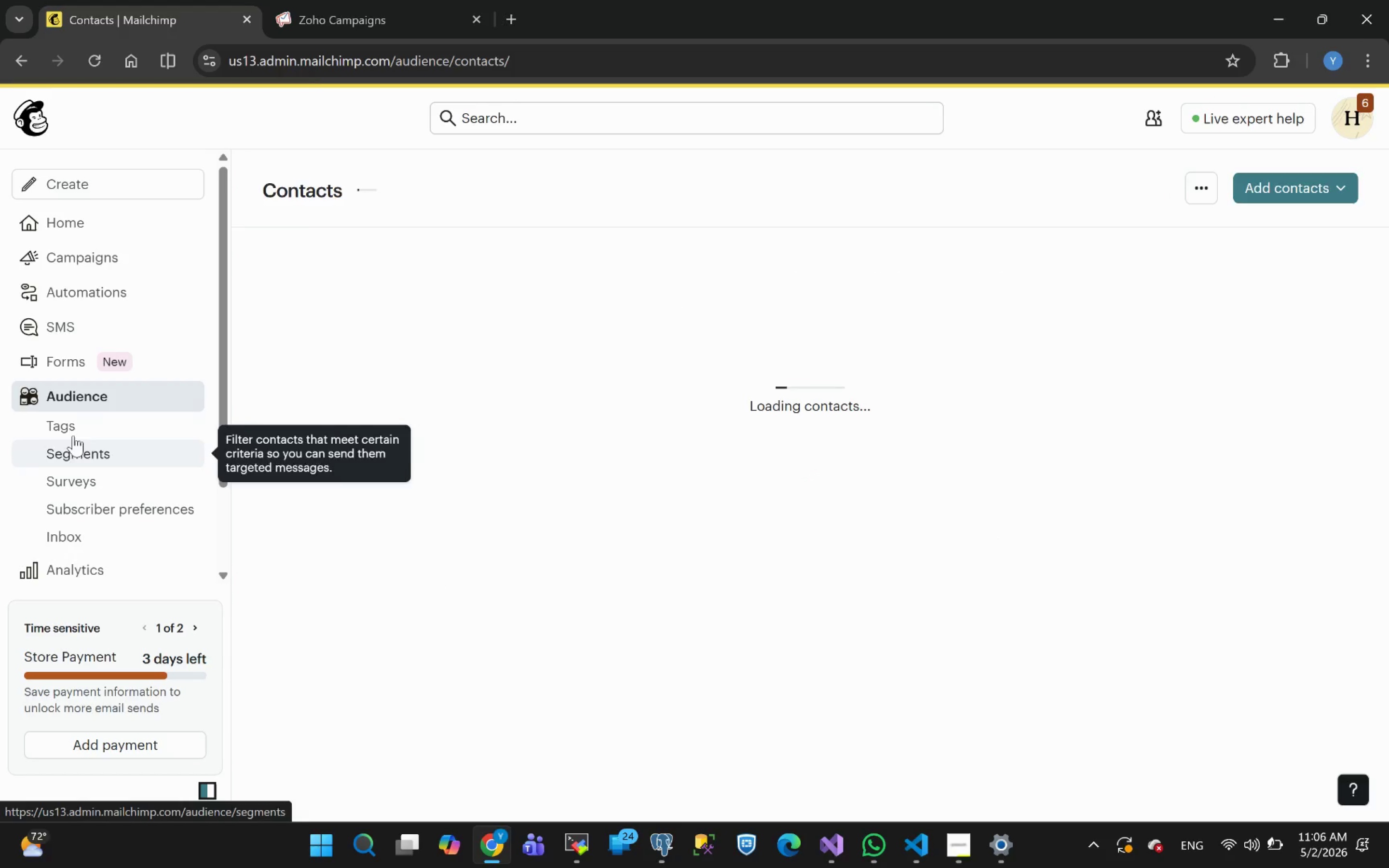 
left_click([69, 433])
 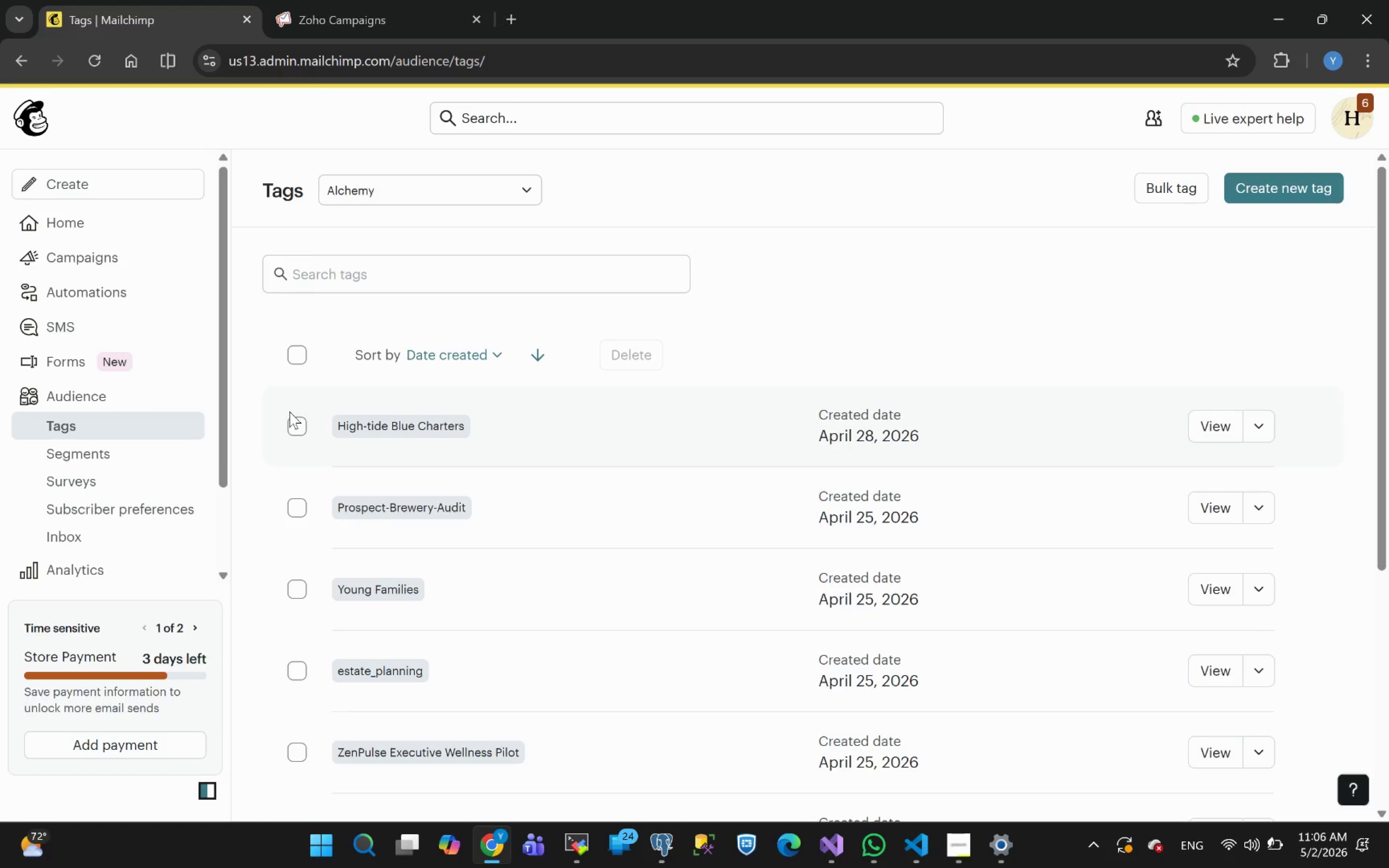 
left_click([294, 350])
 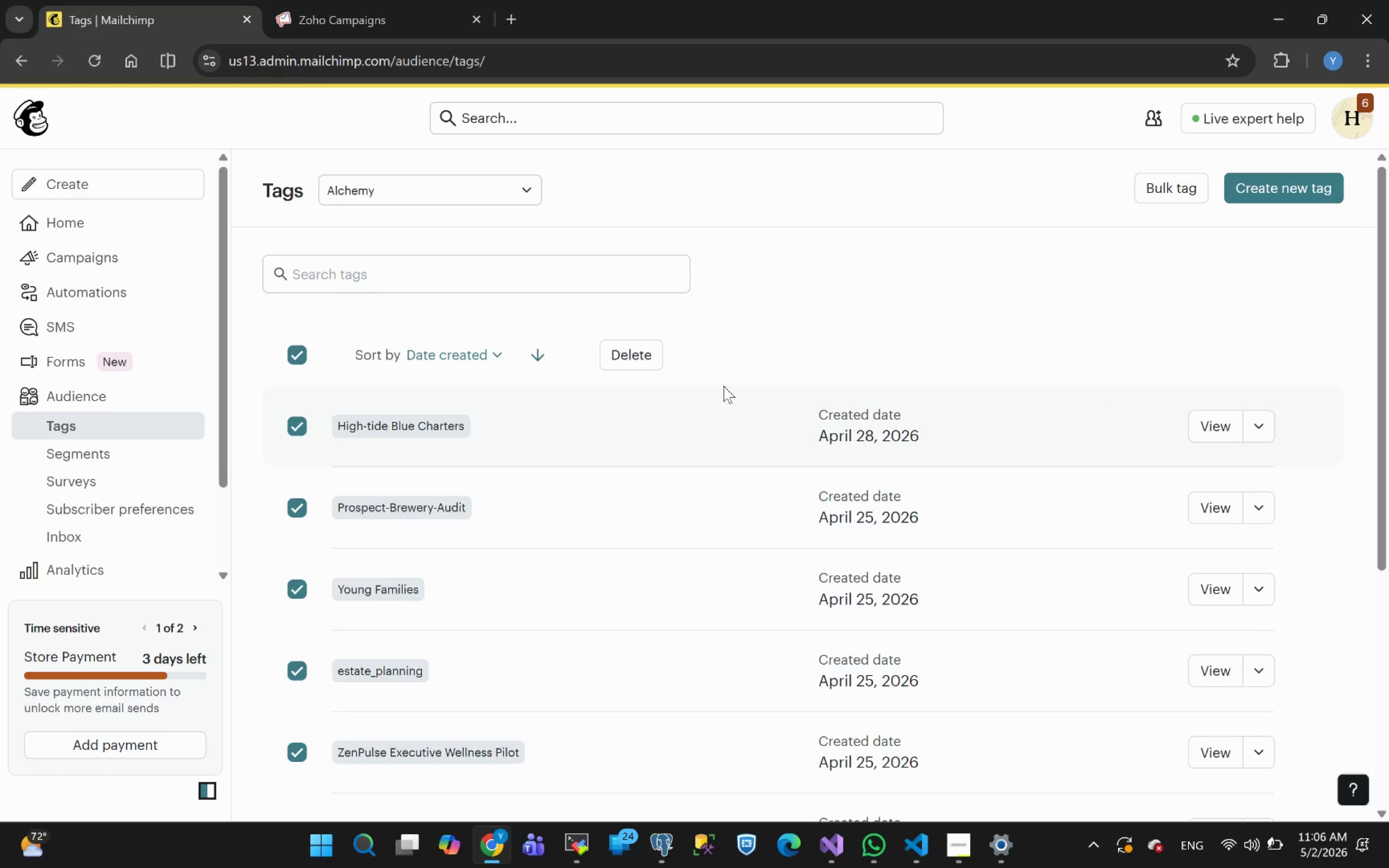 
left_click([641, 363])
 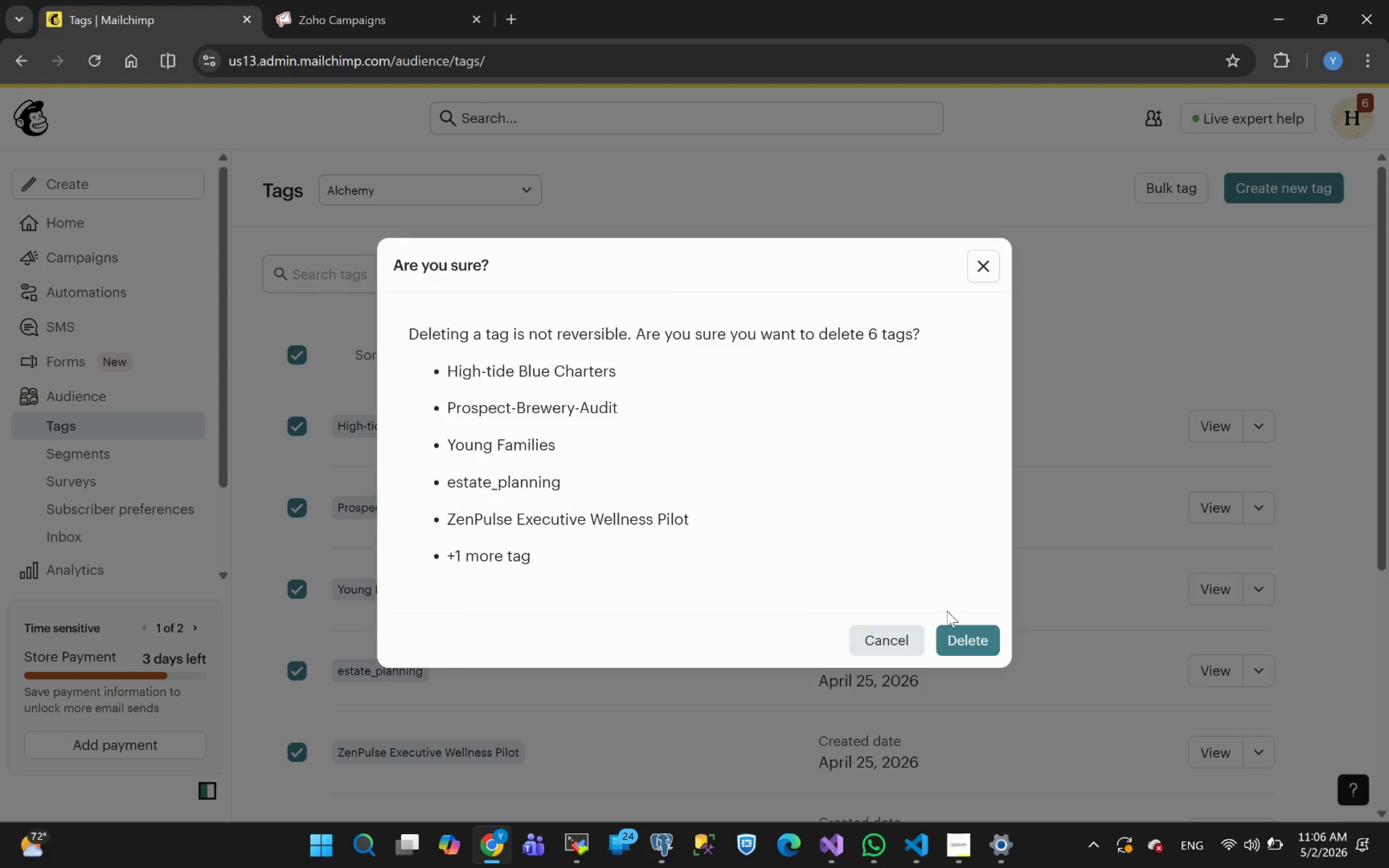 
left_click([967, 641])
 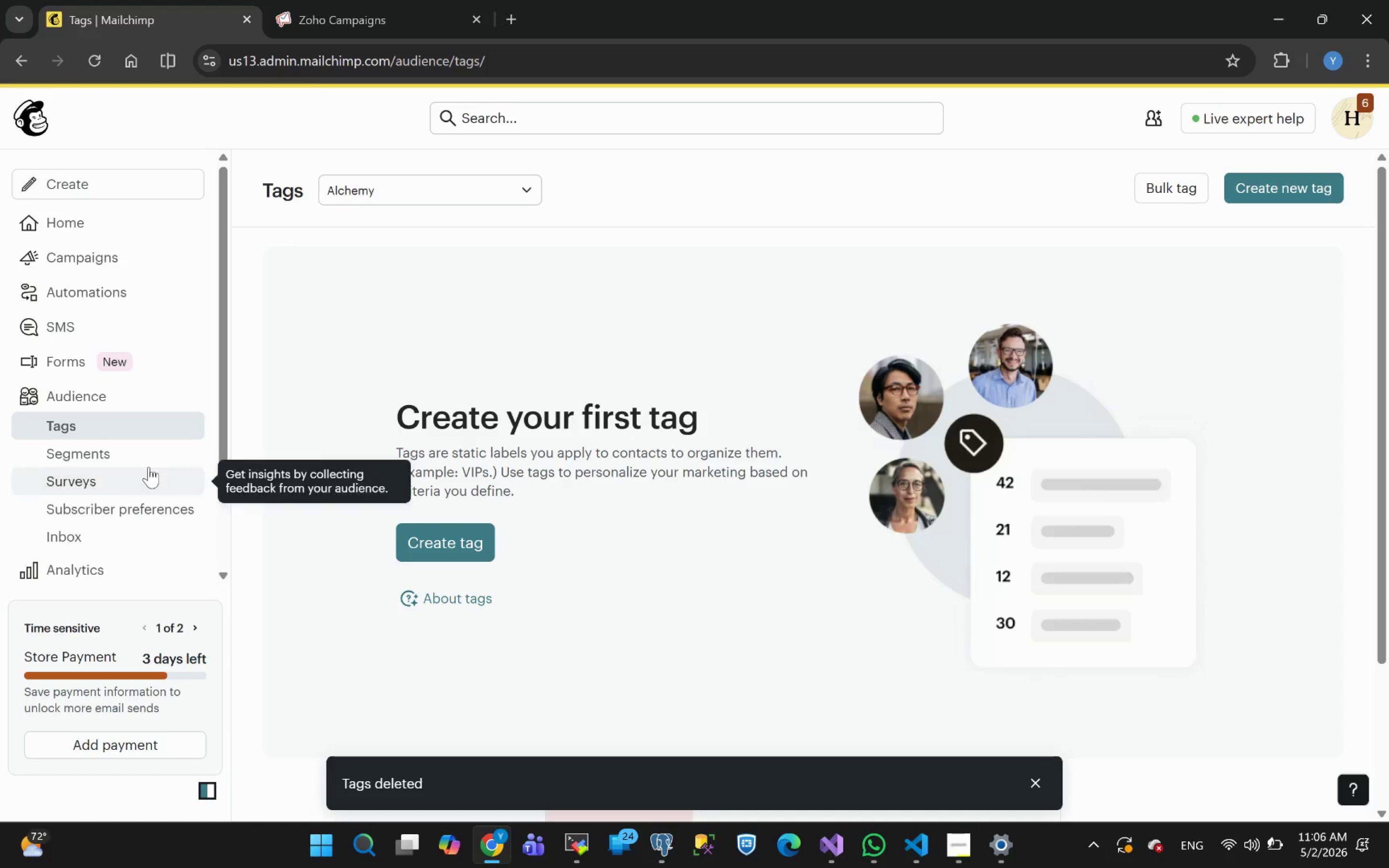 
left_click([74, 454])
 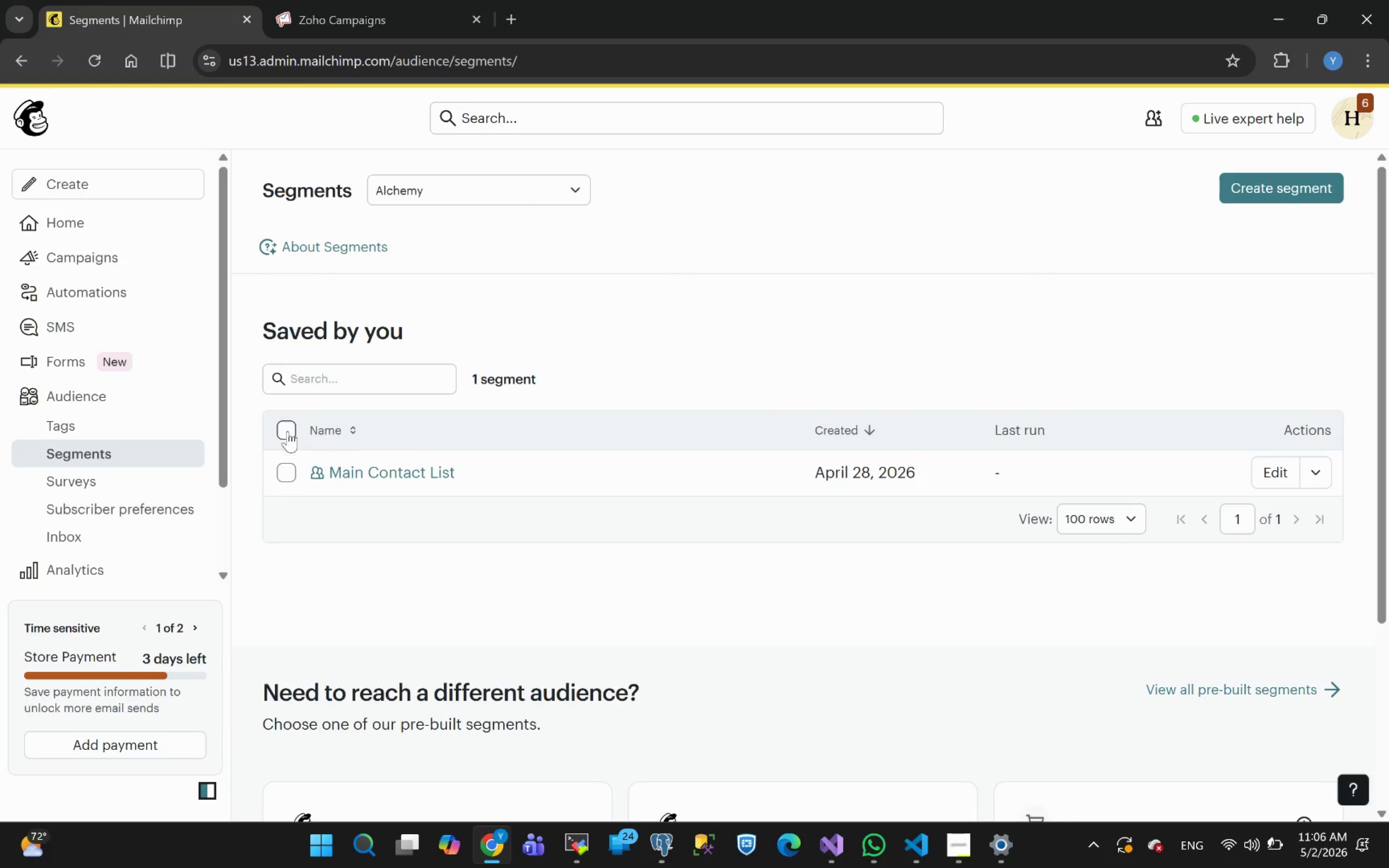 
left_click([289, 468])
 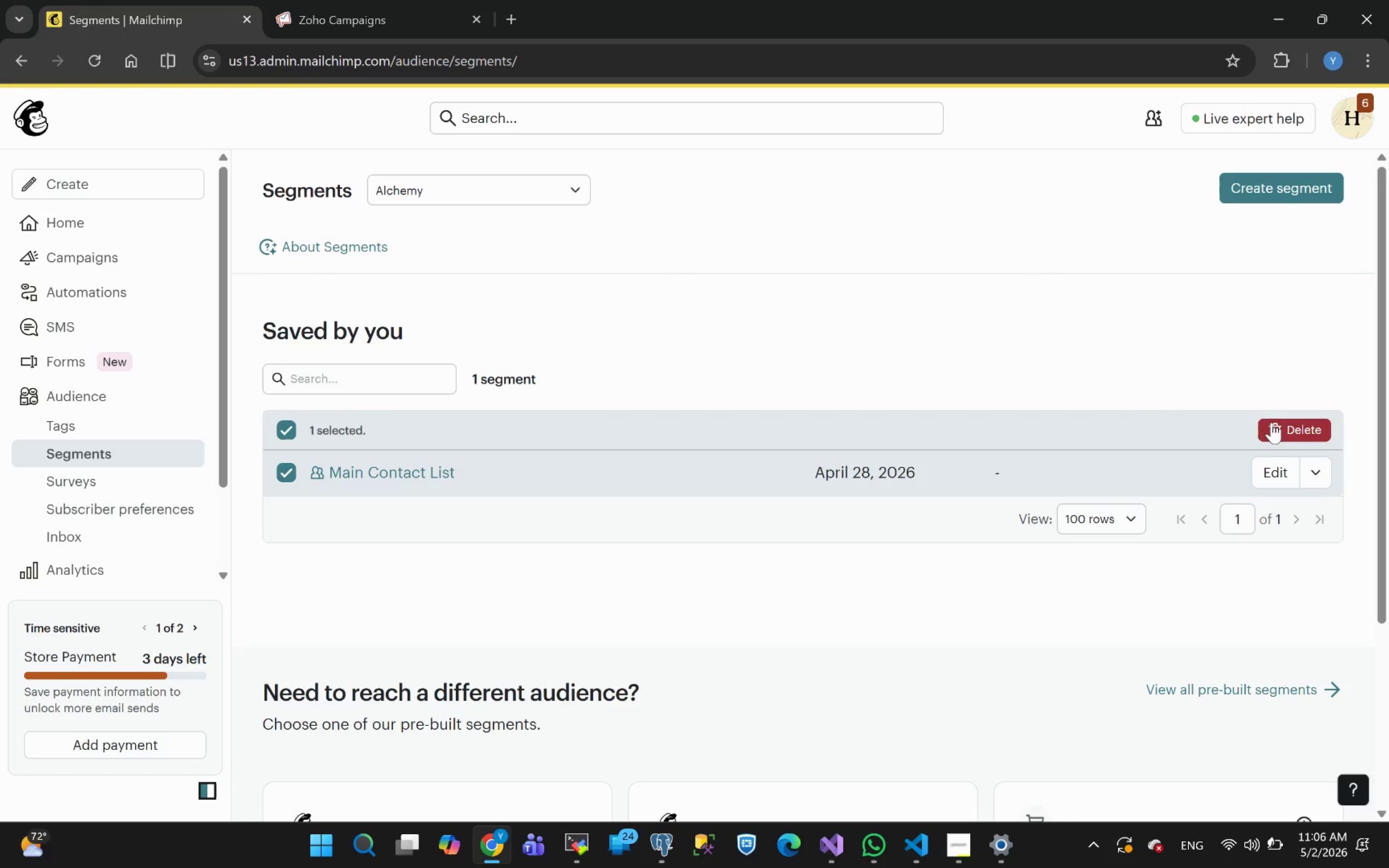 
left_click([1291, 424])
 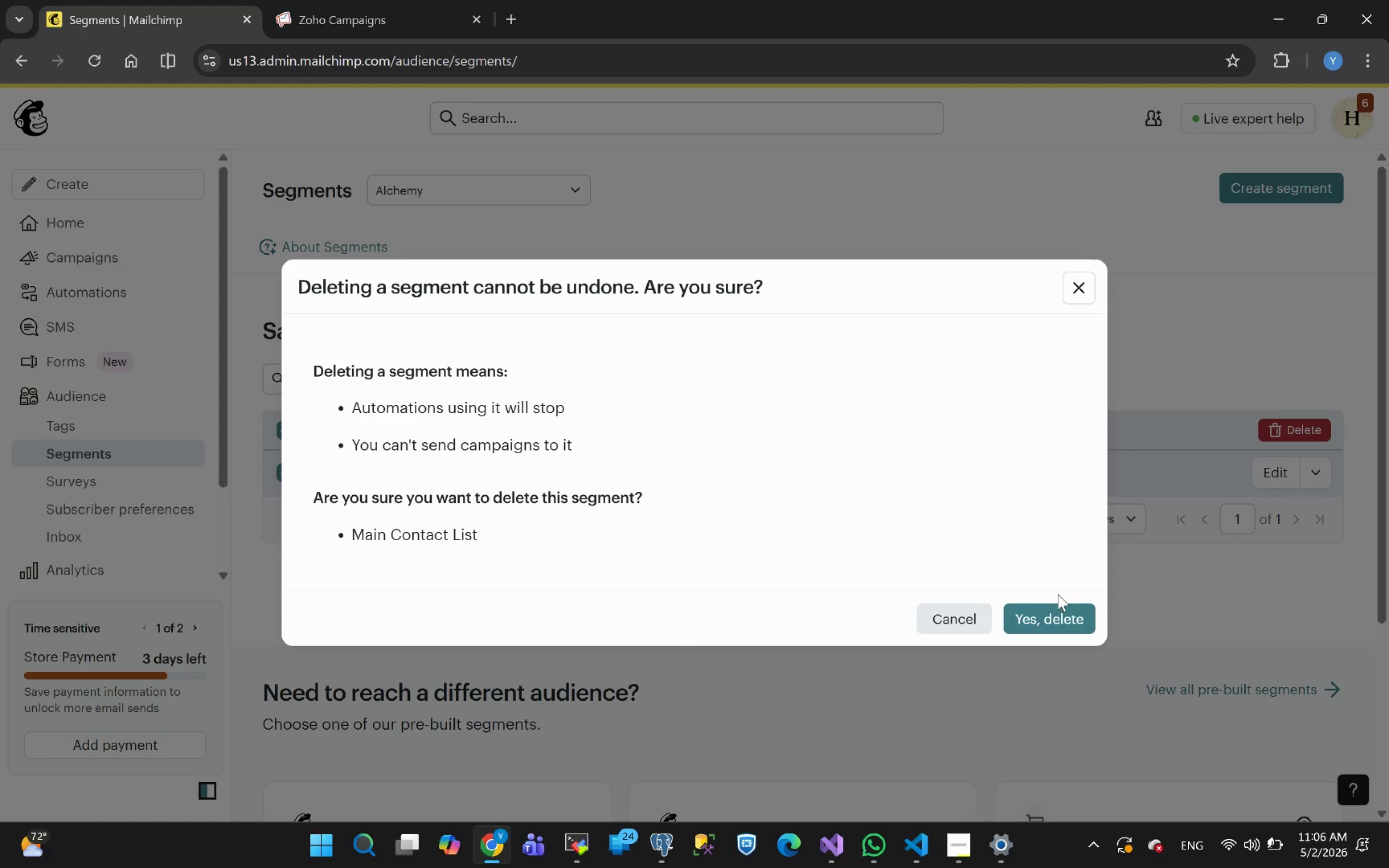 
left_click([1047, 610])
 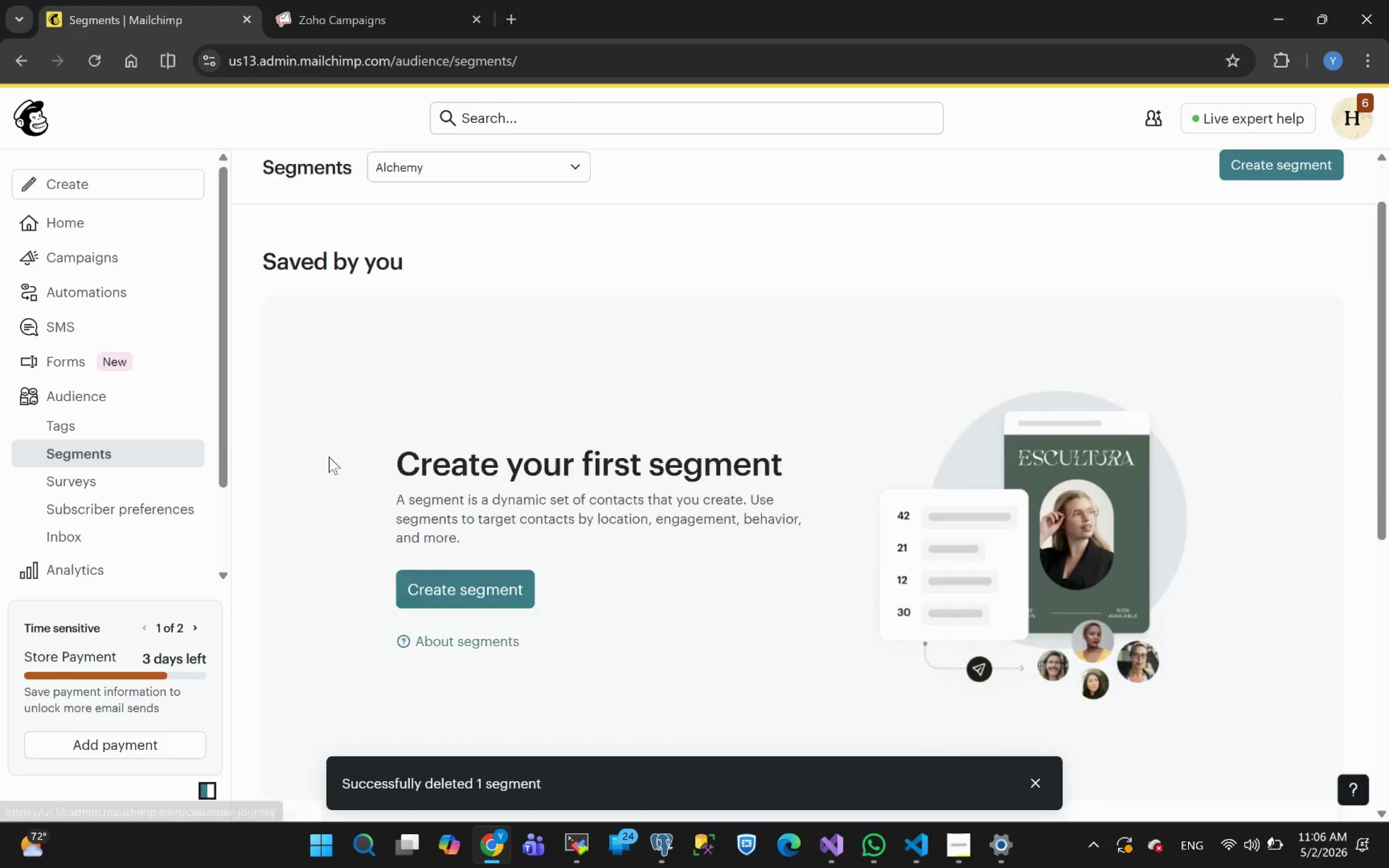 
wait(7.97)
 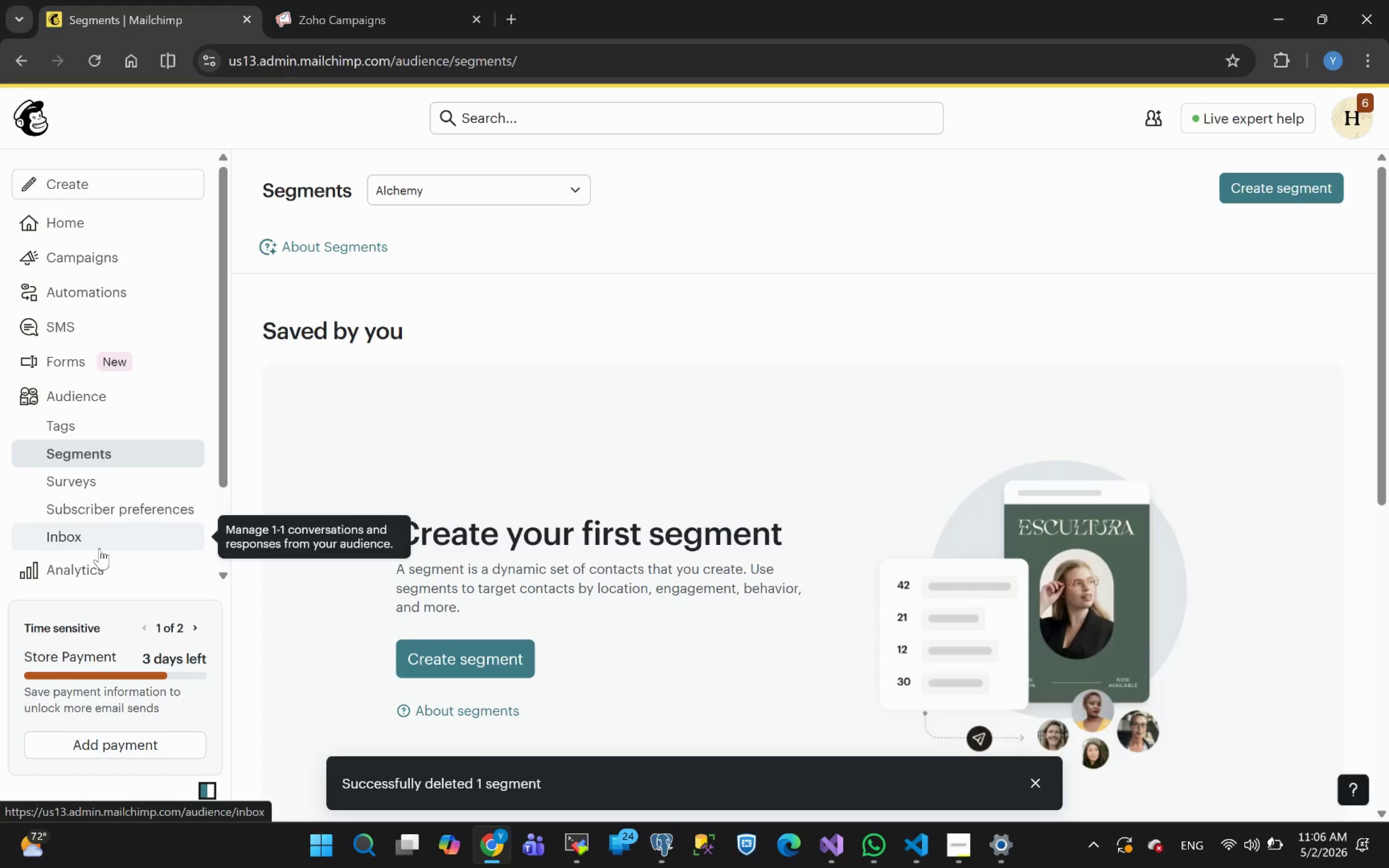 
left_click([75, 403])
 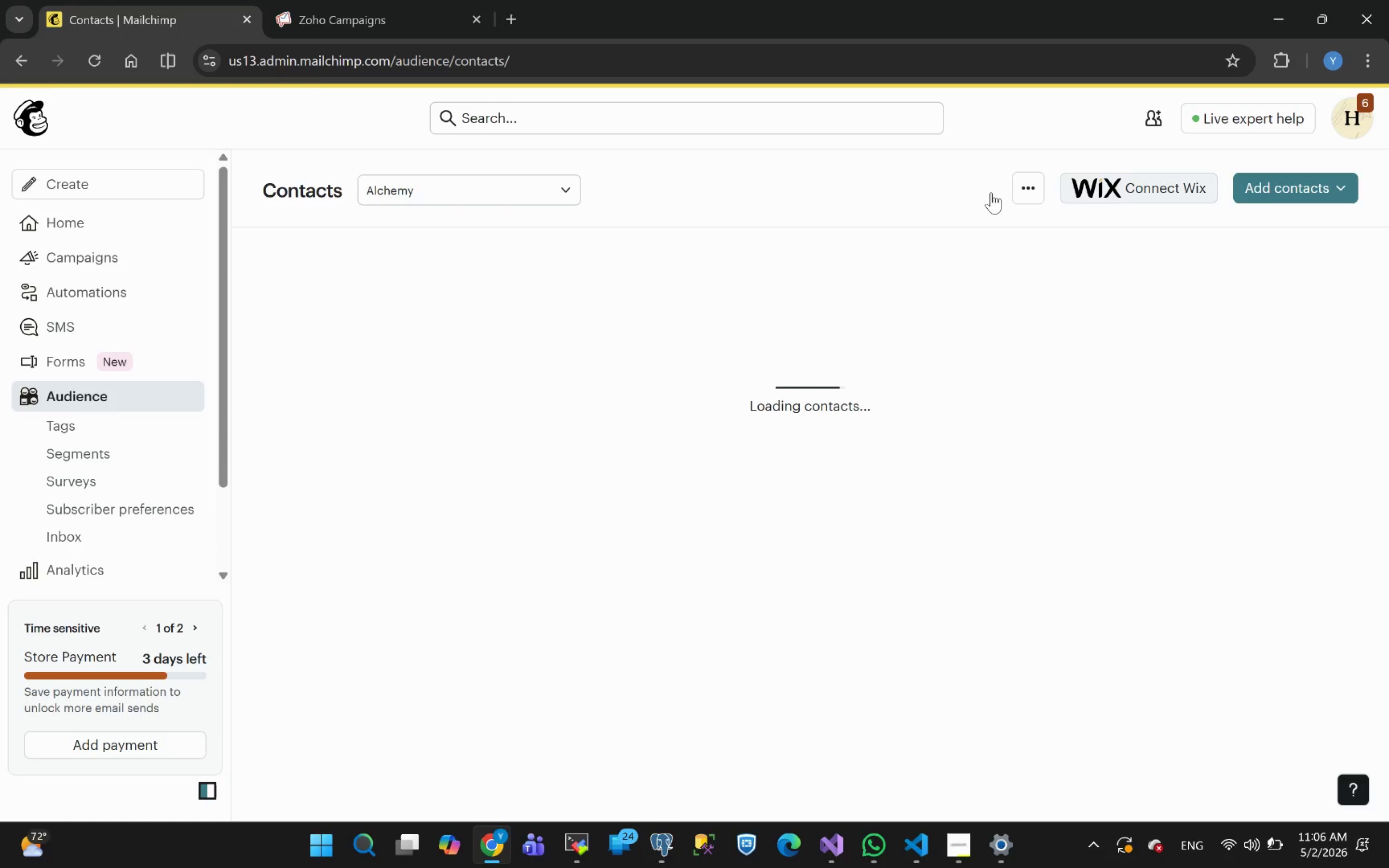 
left_click([1017, 196])
 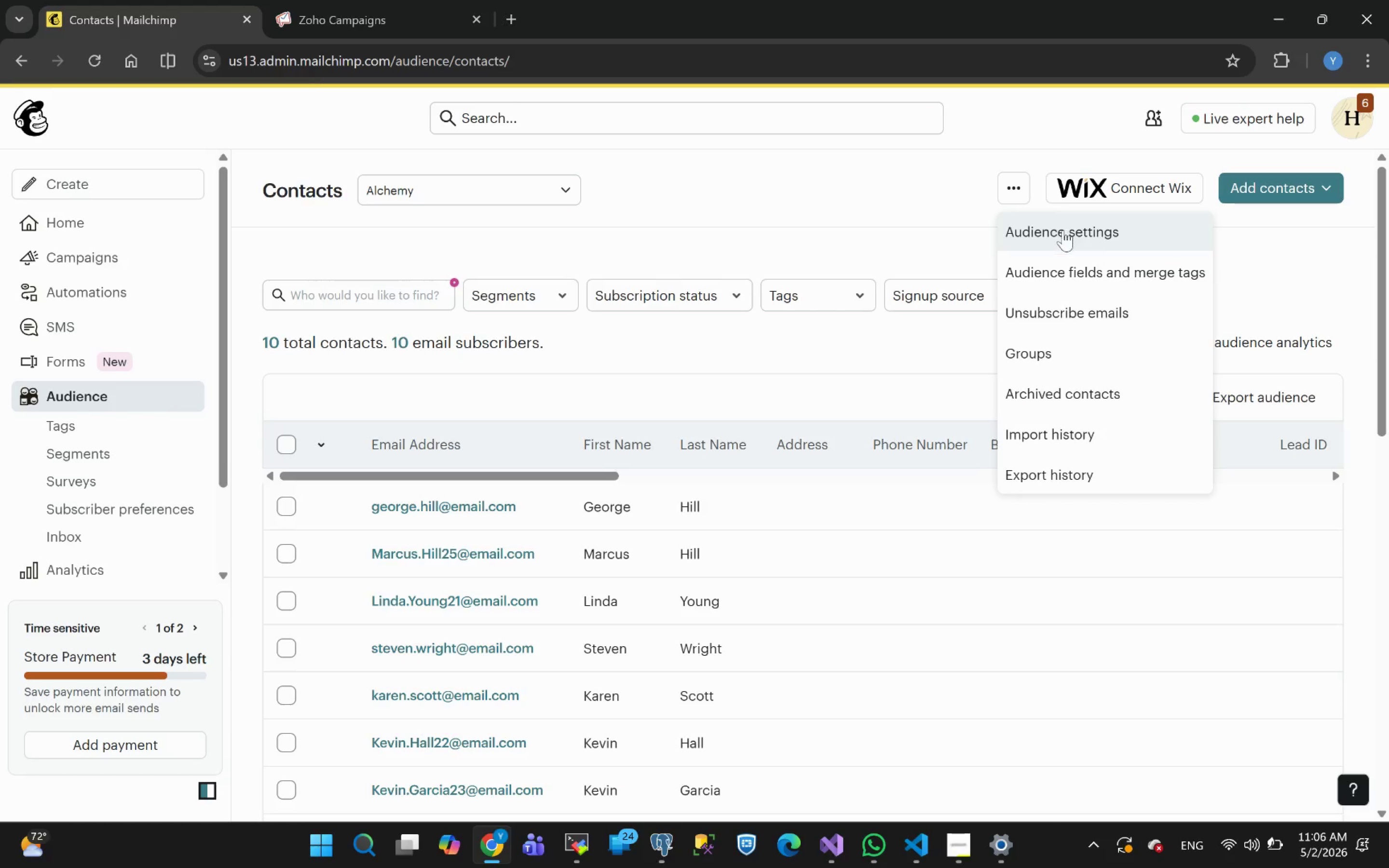 
left_click([1062, 232])
 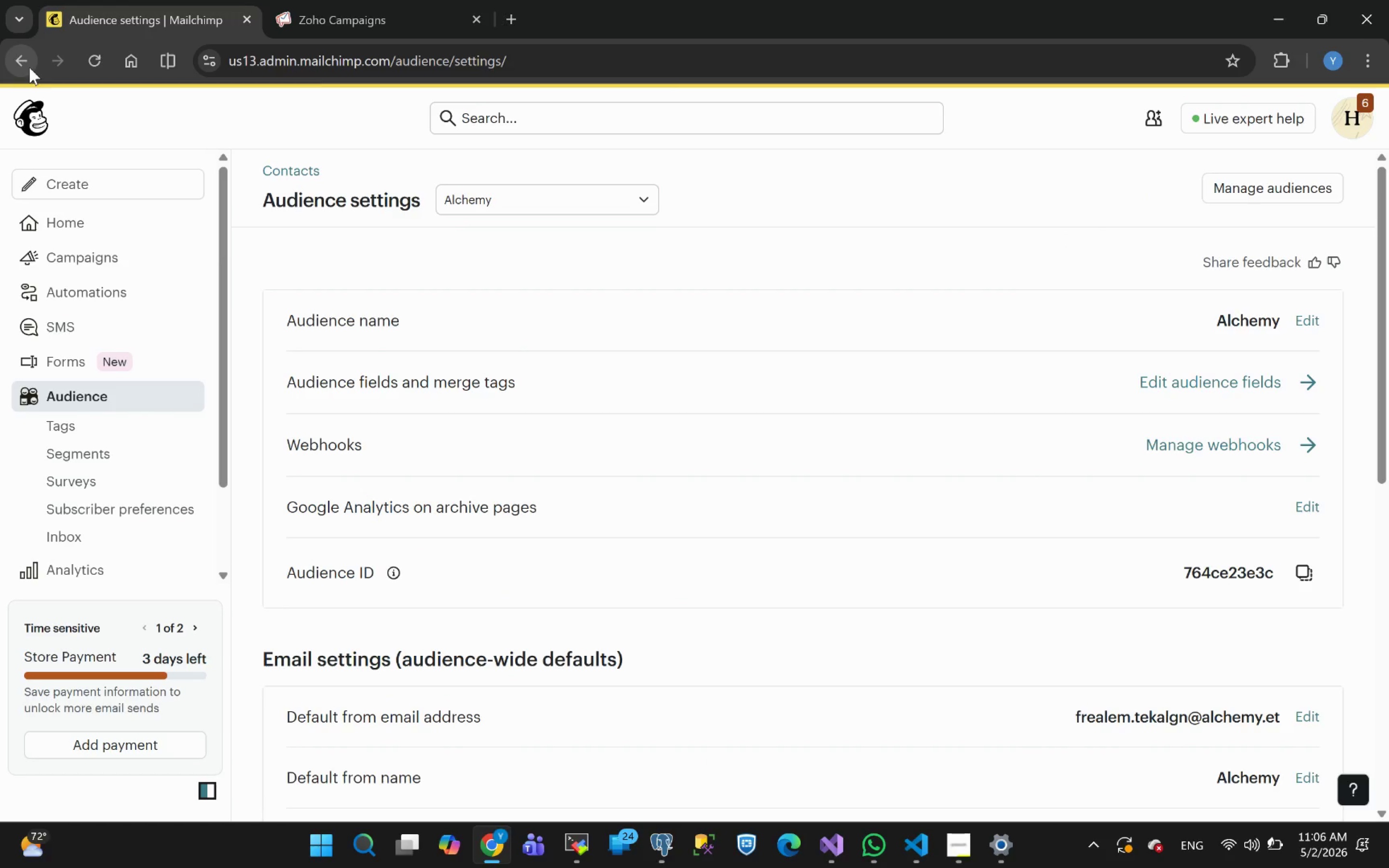 
left_click([77, 387])
 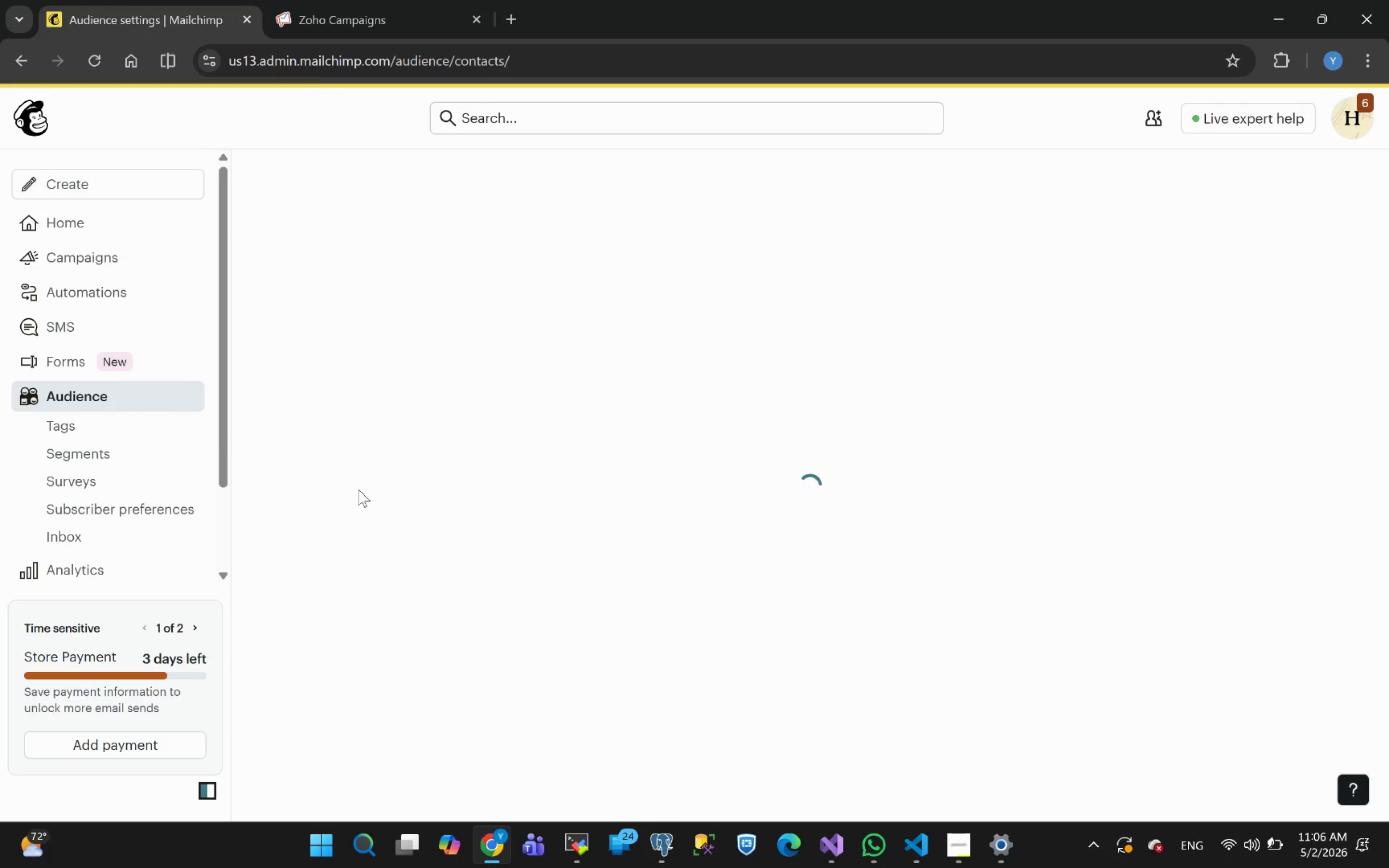 
mouse_move([410, 570])
 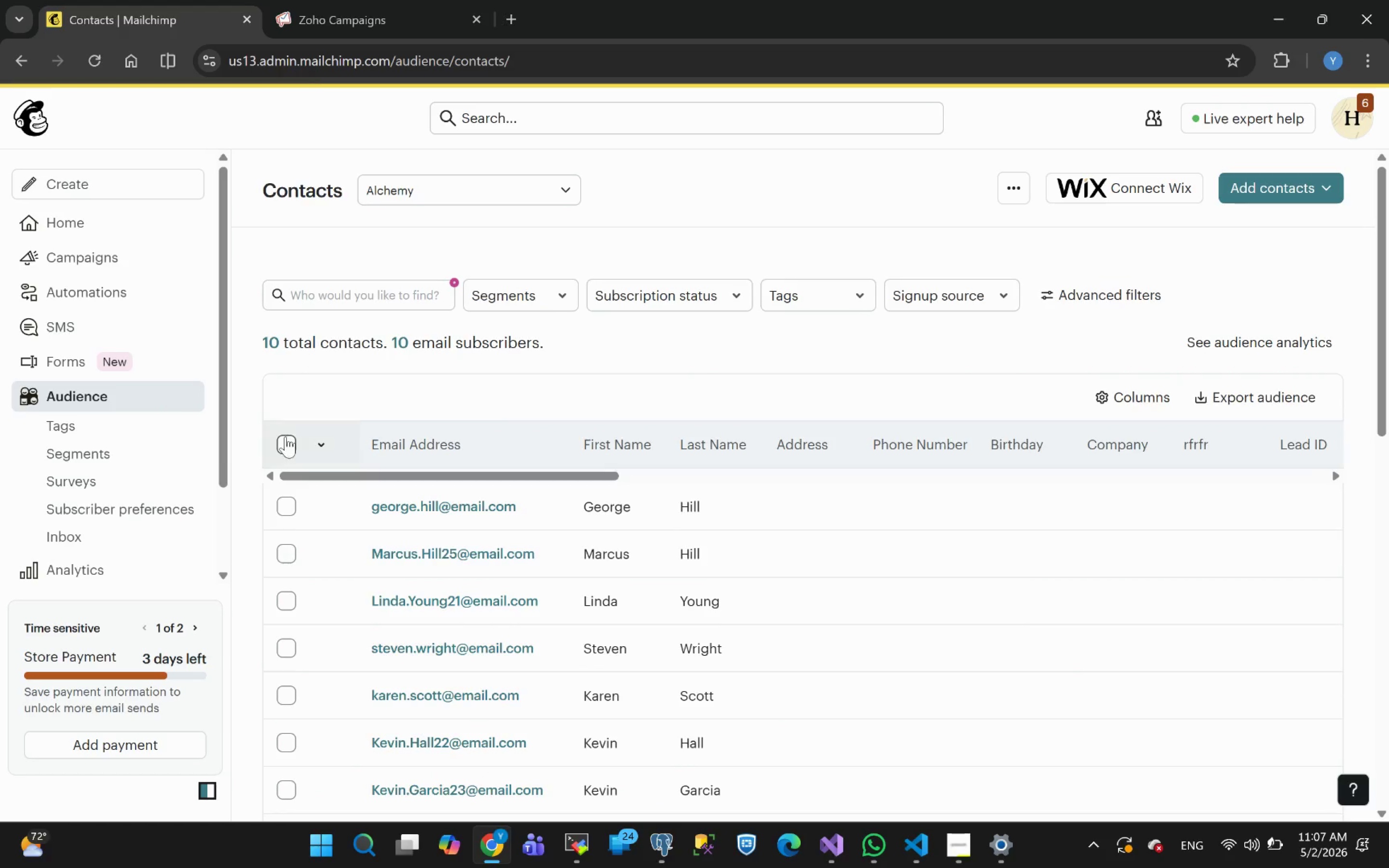 
left_click([287, 438])
 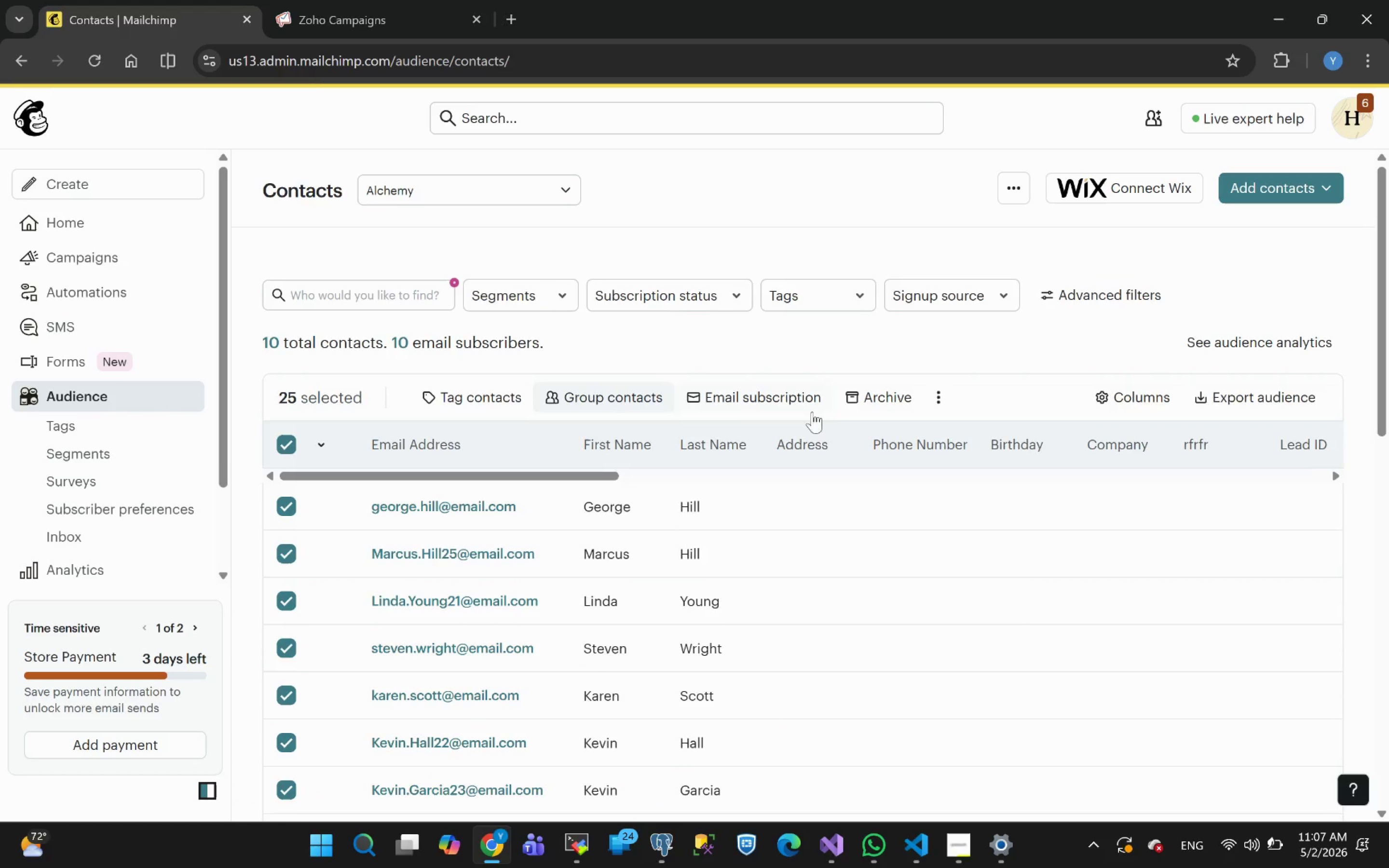 
left_click([871, 395])
 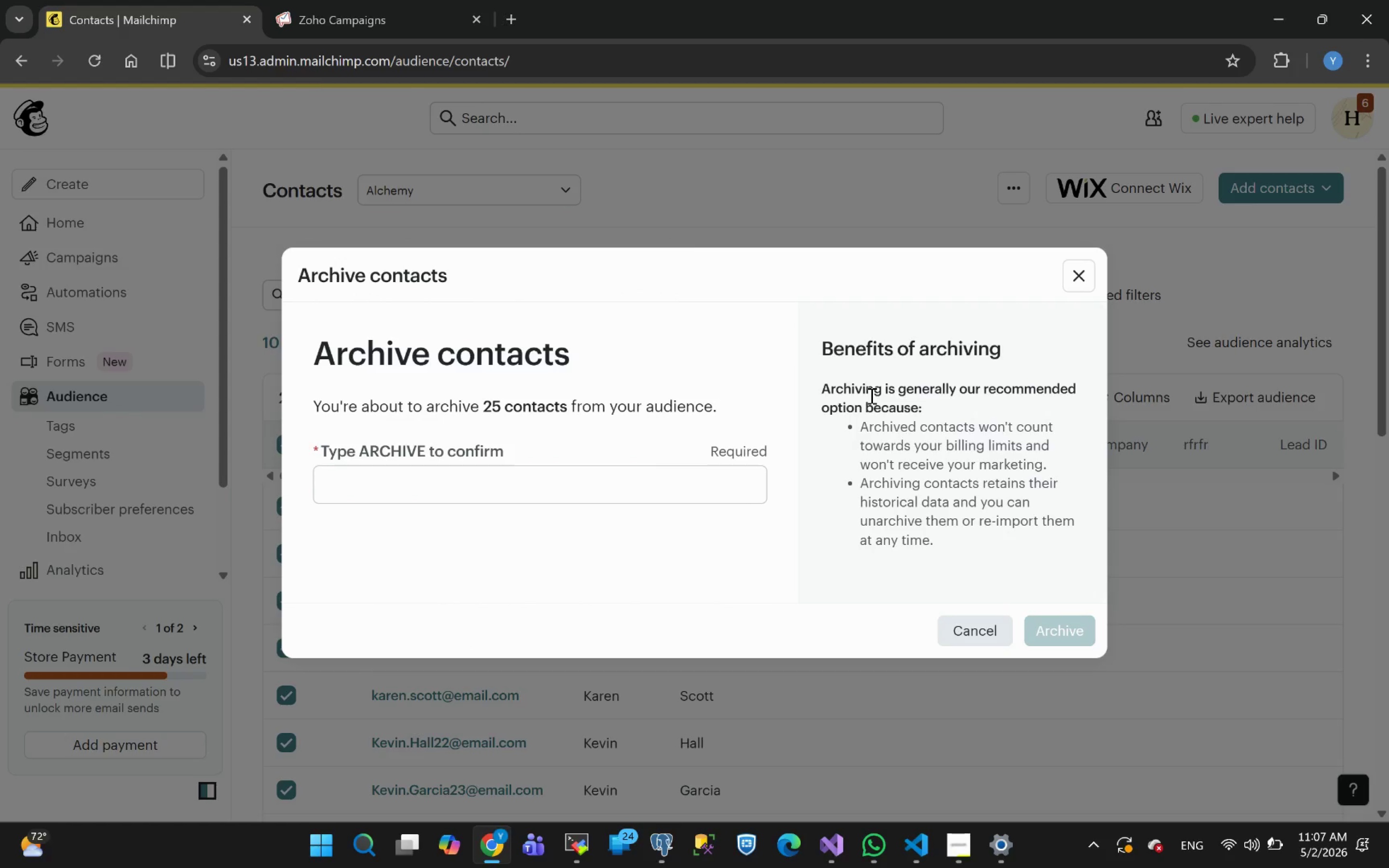 
key(CapsLock)
 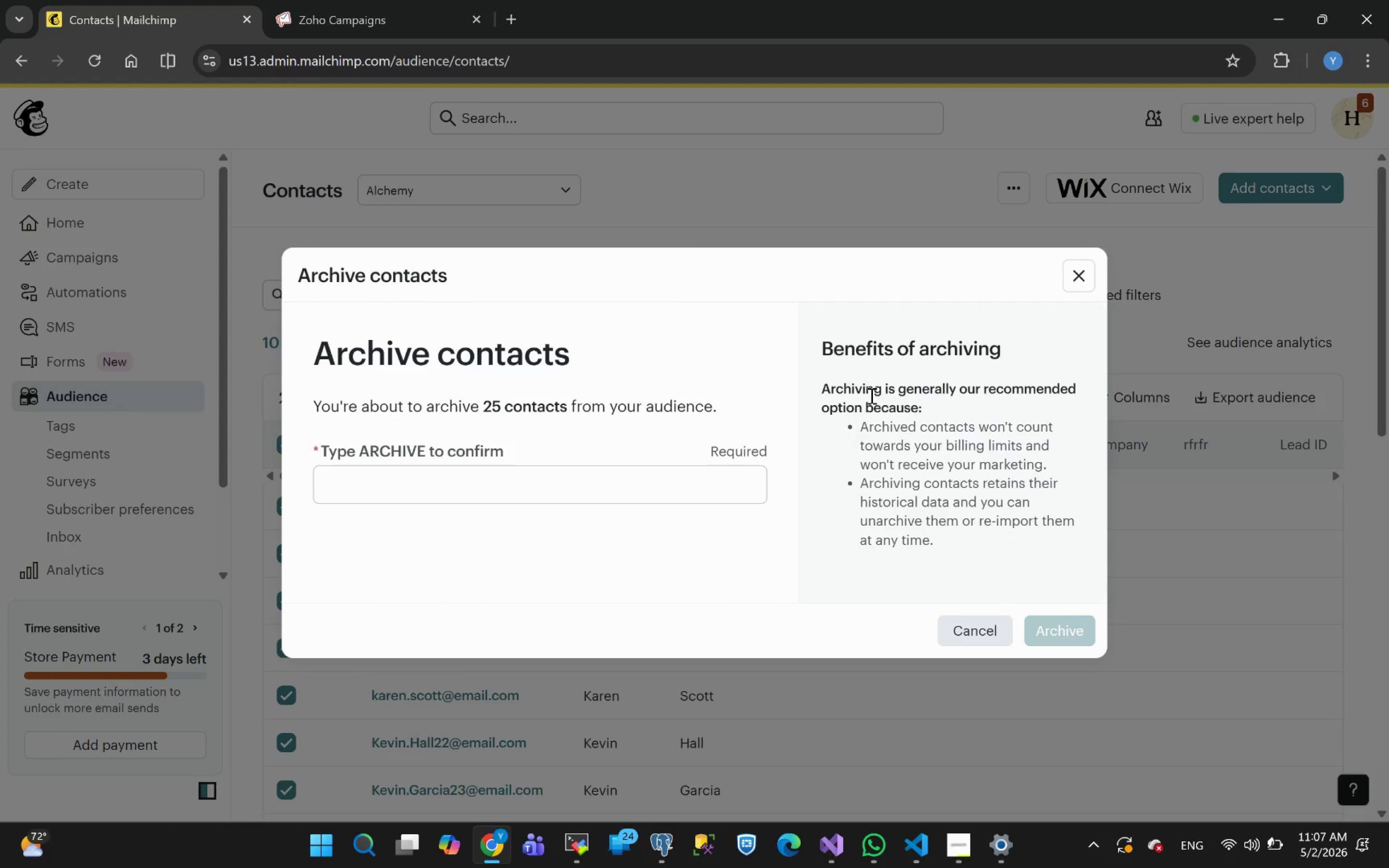 
key(A)
 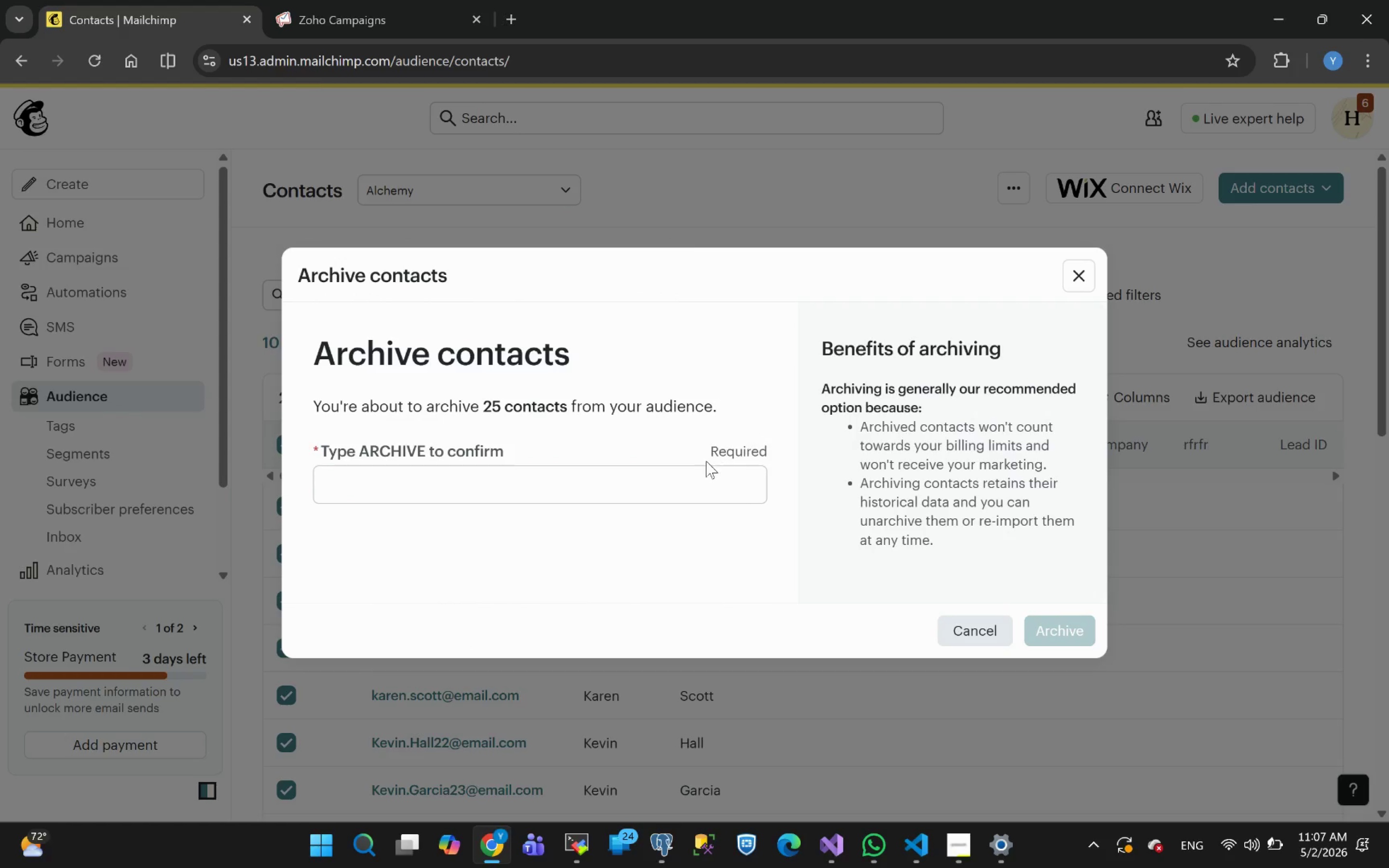 
left_click([667, 493])
 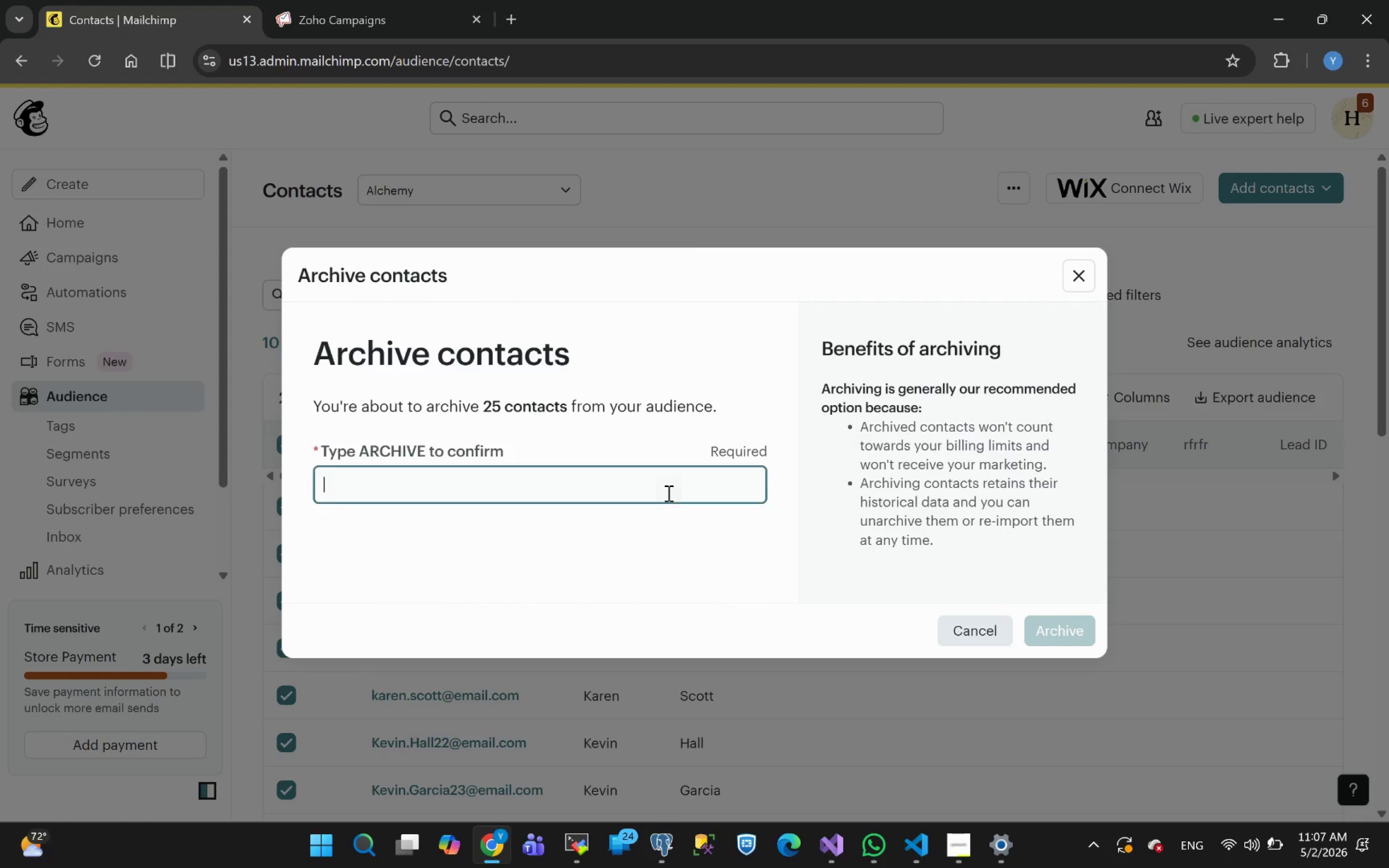 
type(ARCHIVE)
 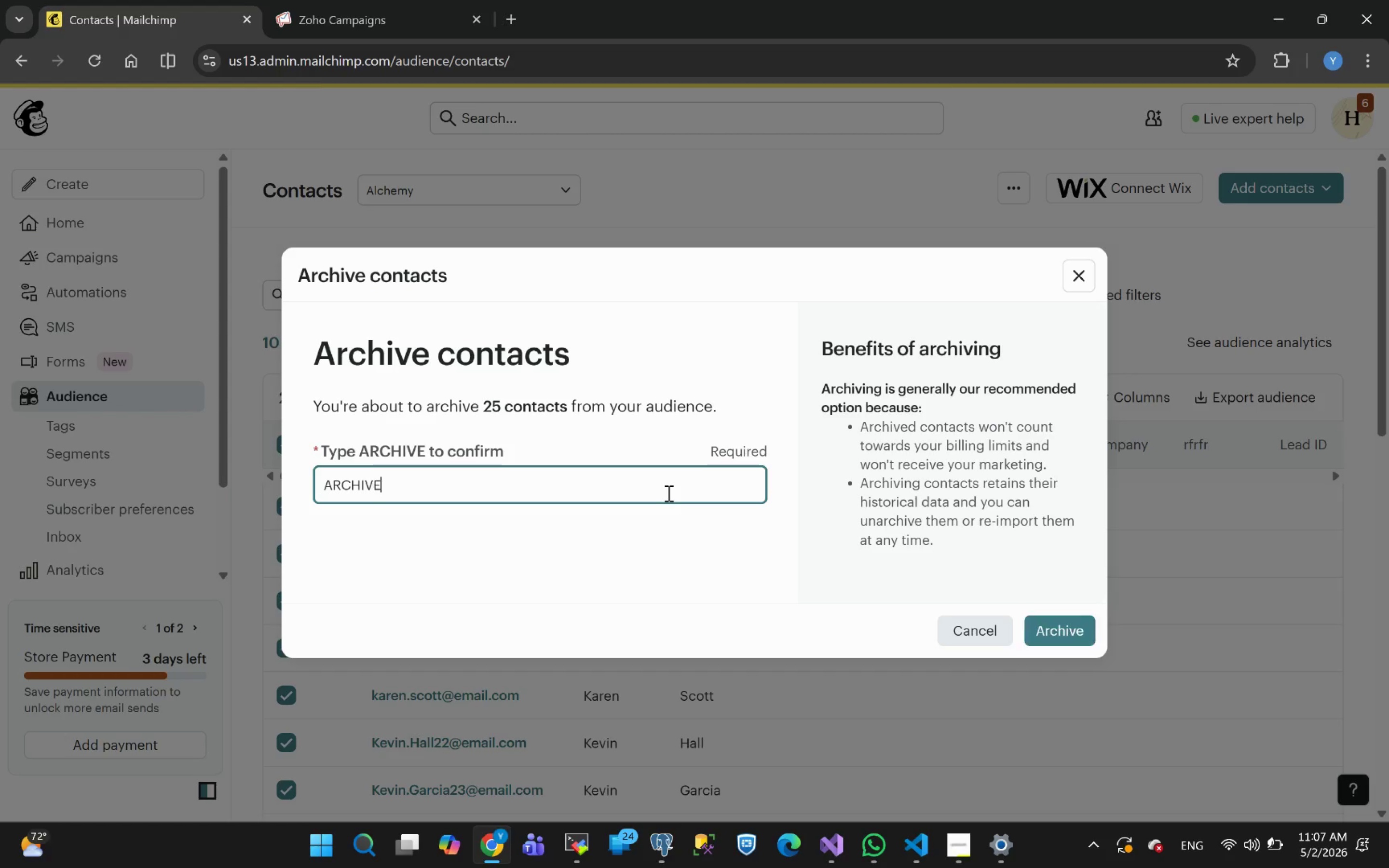 
key(Enter)
 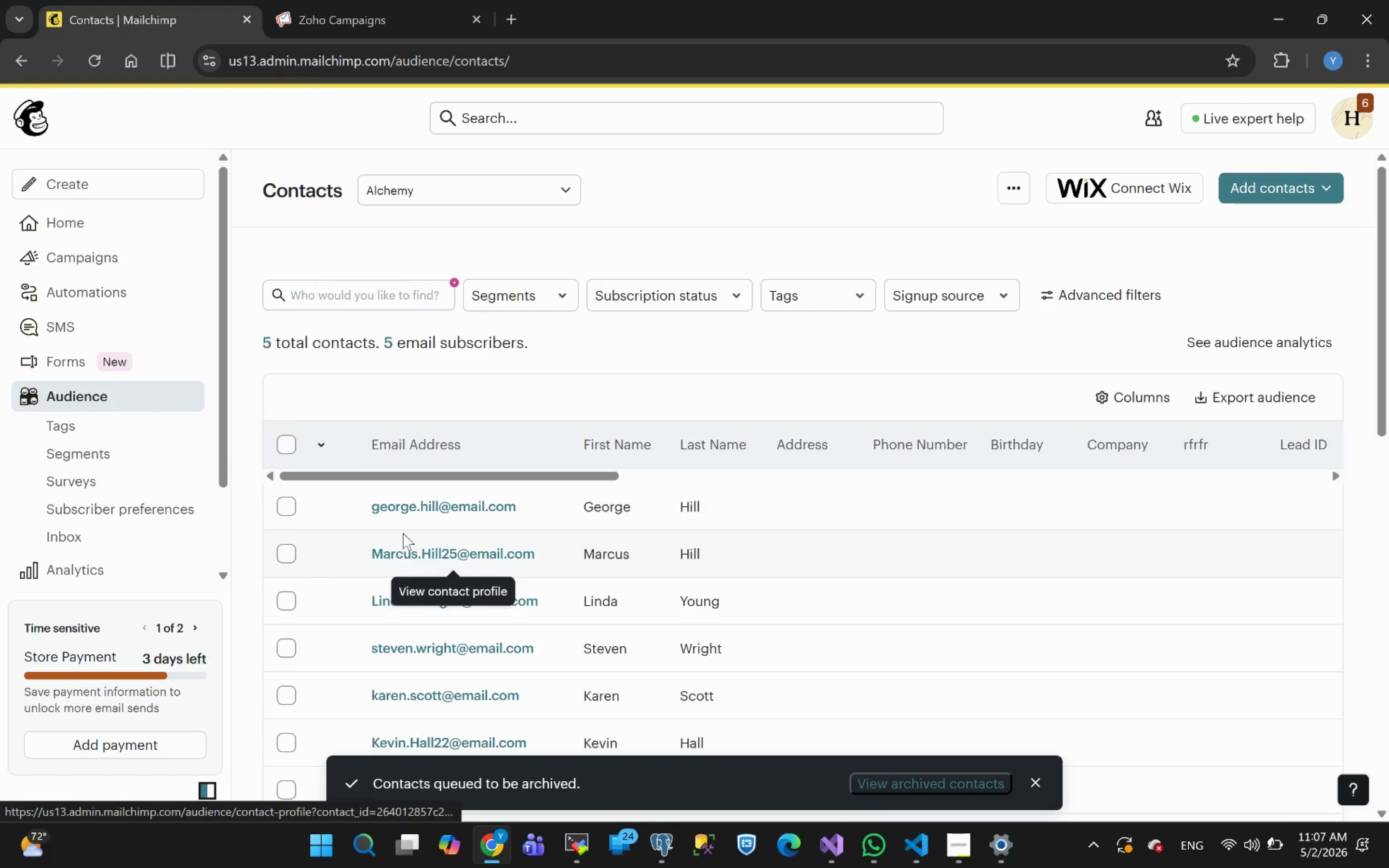 
left_click([289, 445])
 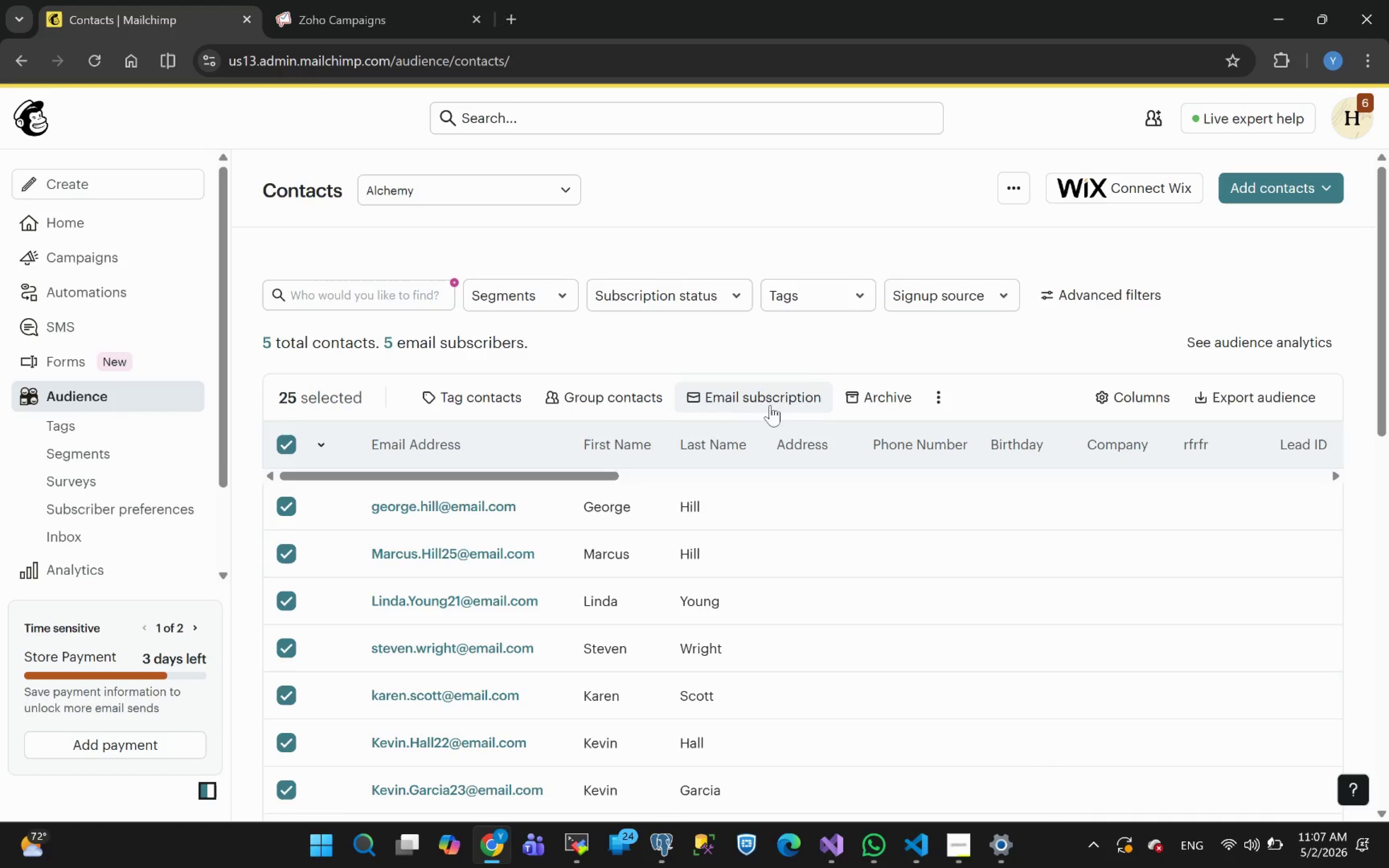 
left_click([892, 393])
 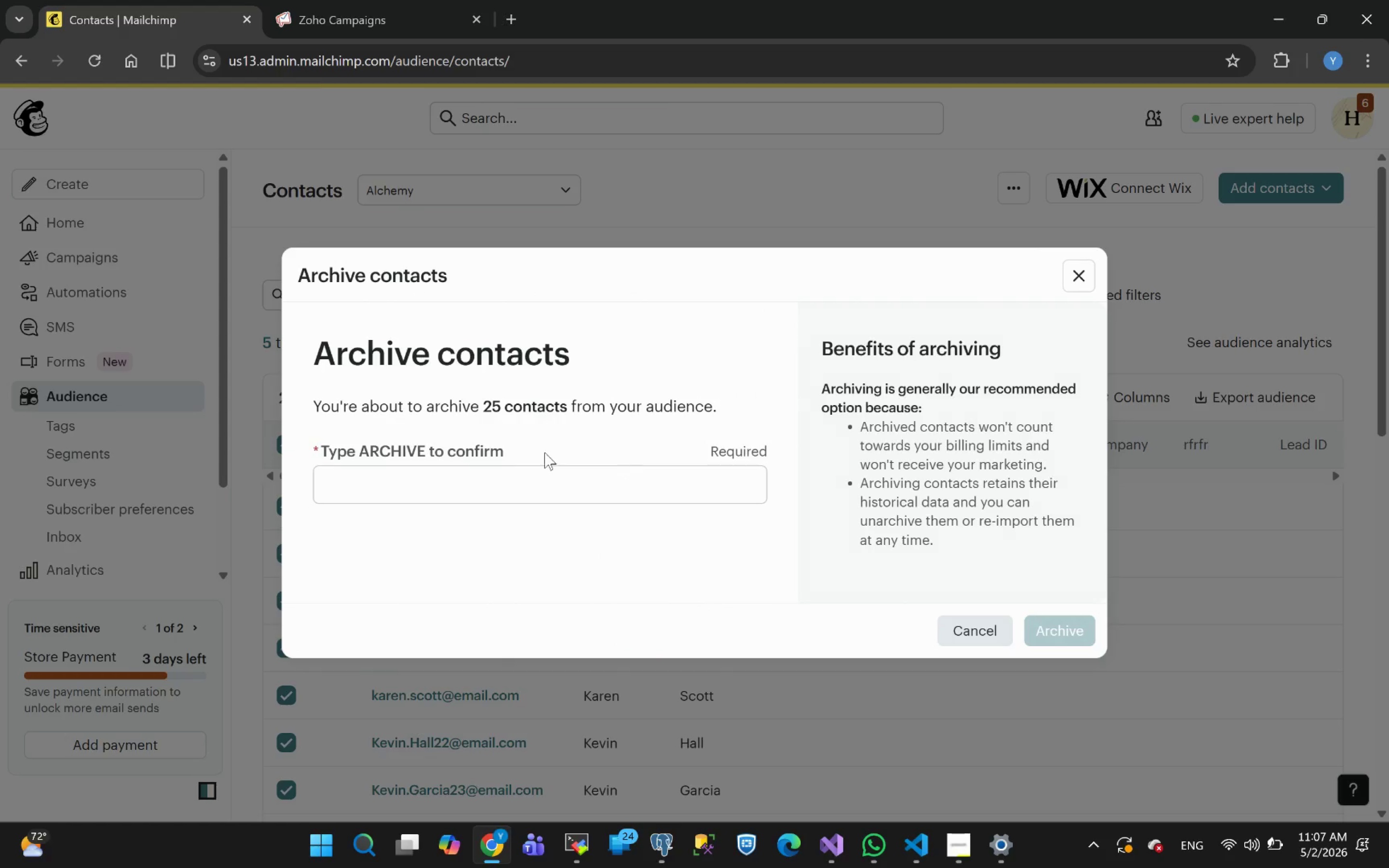 
left_click([452, 479])
 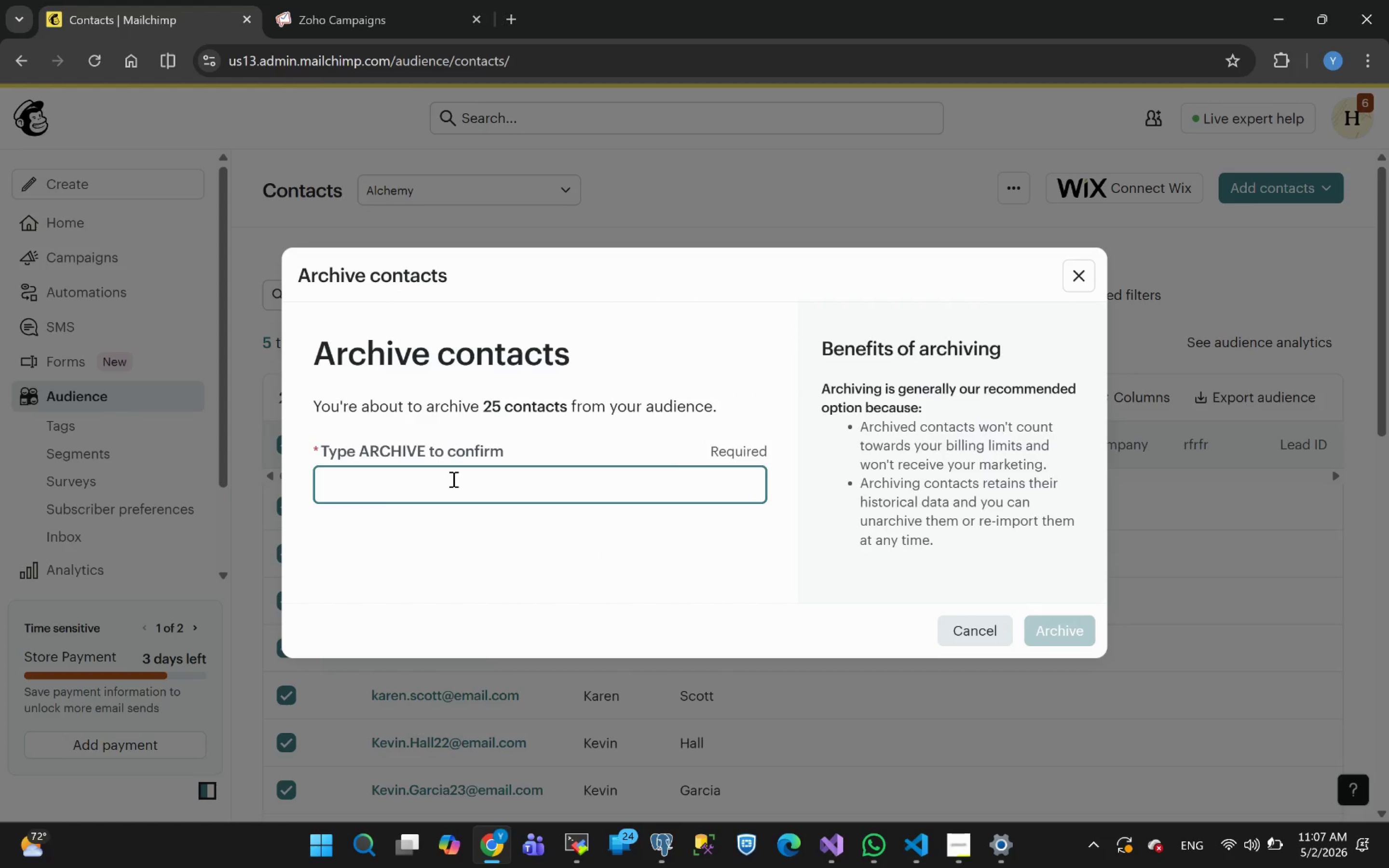 
type(ARCHIVE)
 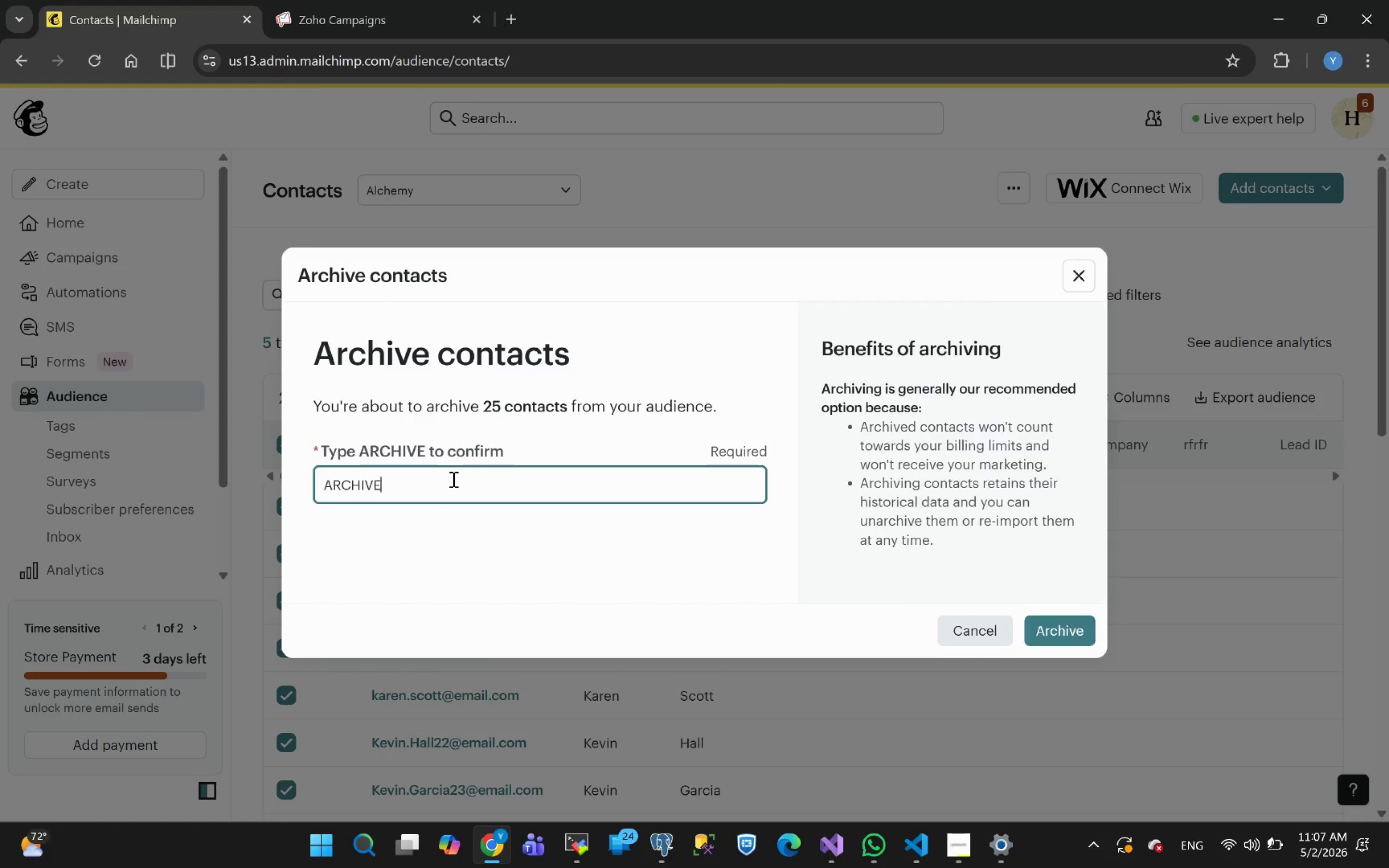 
key(Enter)
 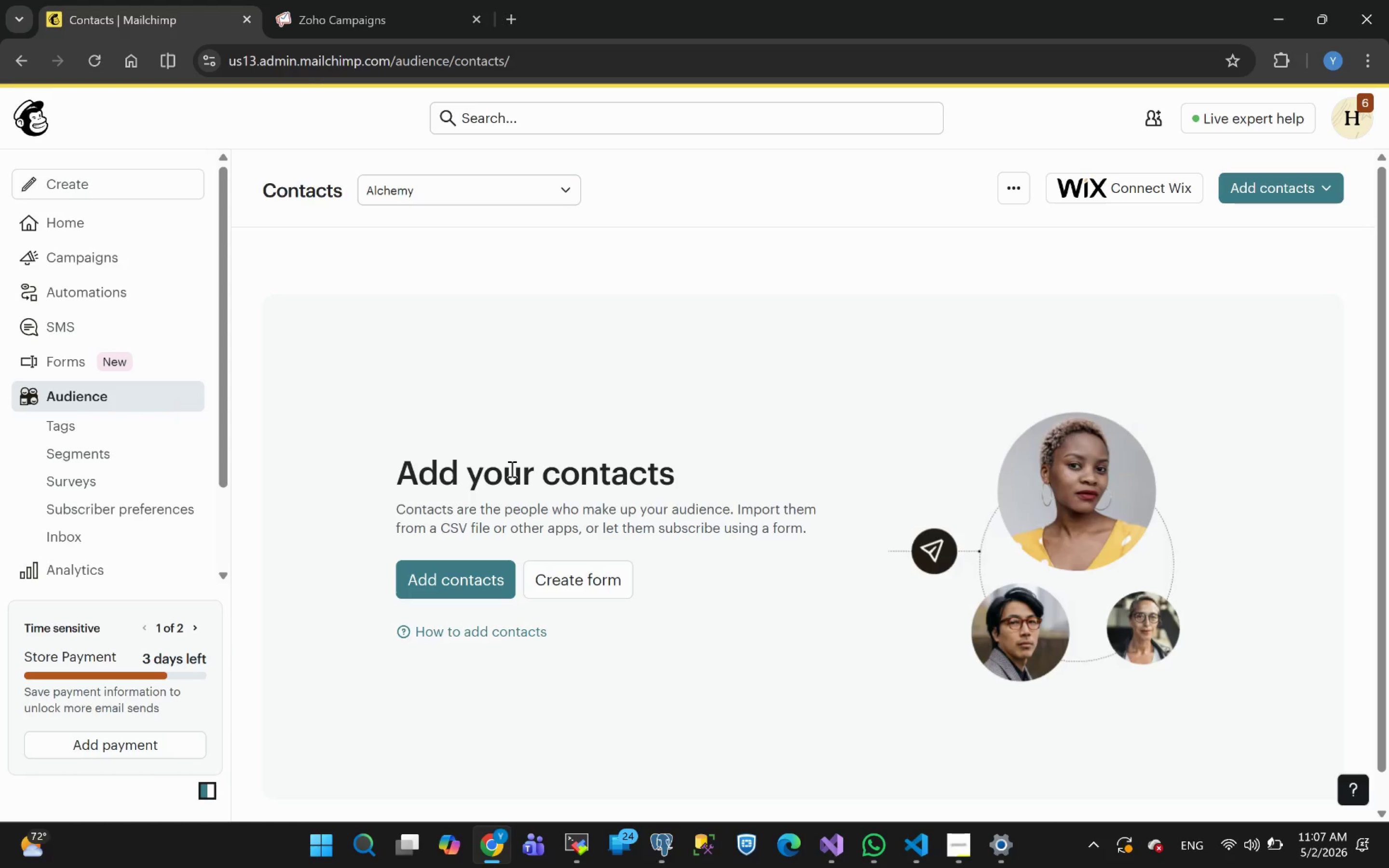 
wait(12.32)
 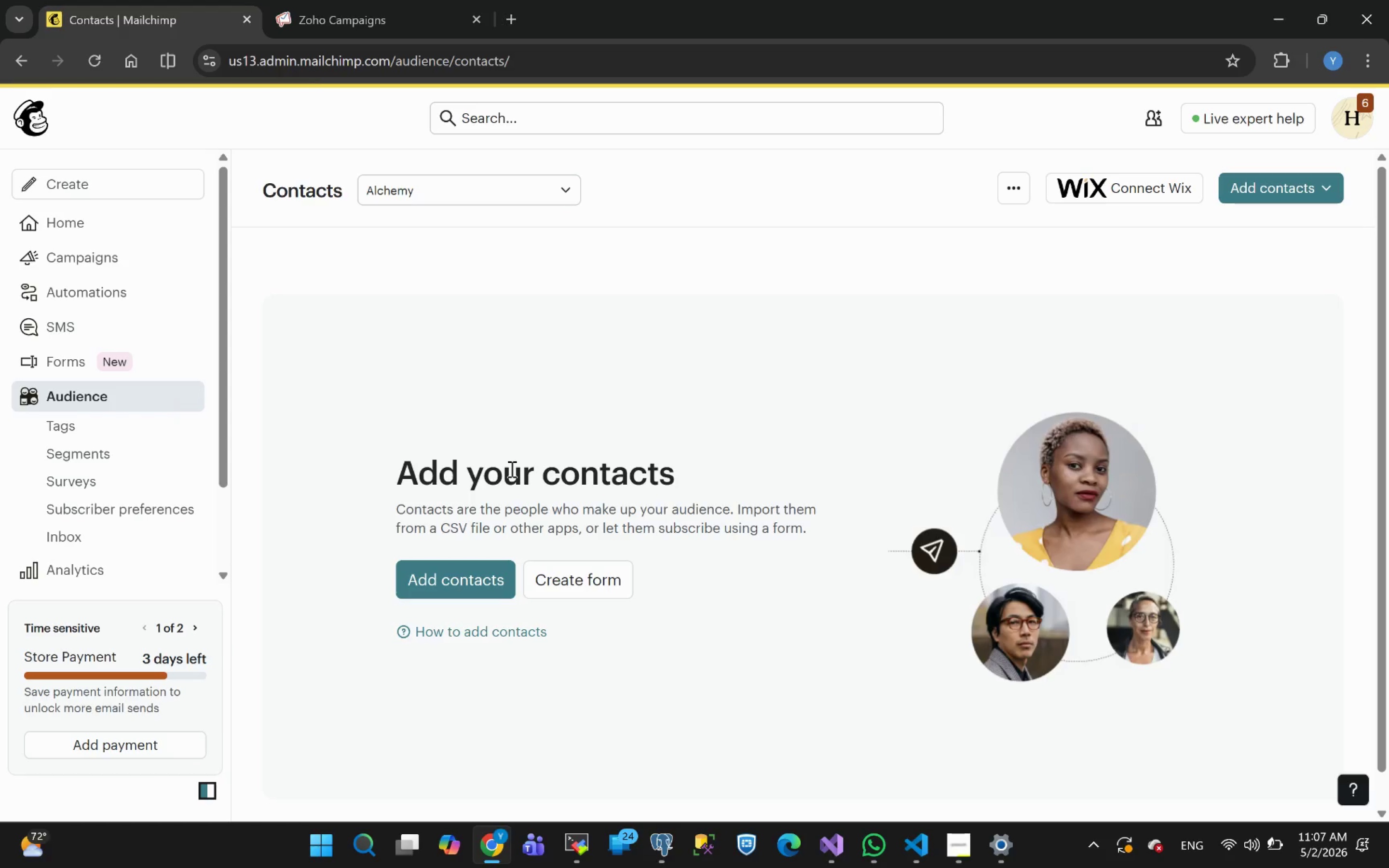 
left_click([1012, 197])
 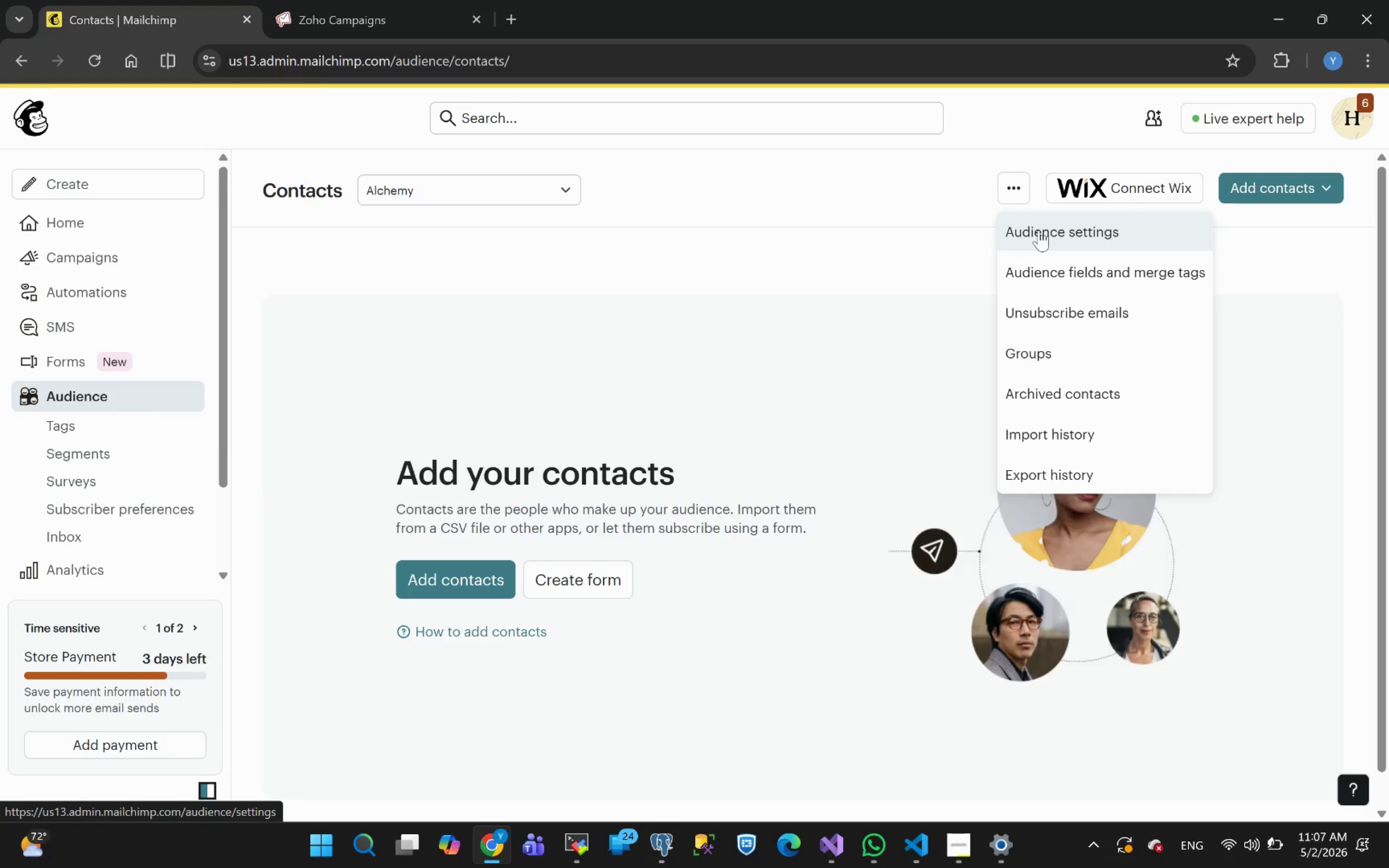 
left_click([1039, 230])
 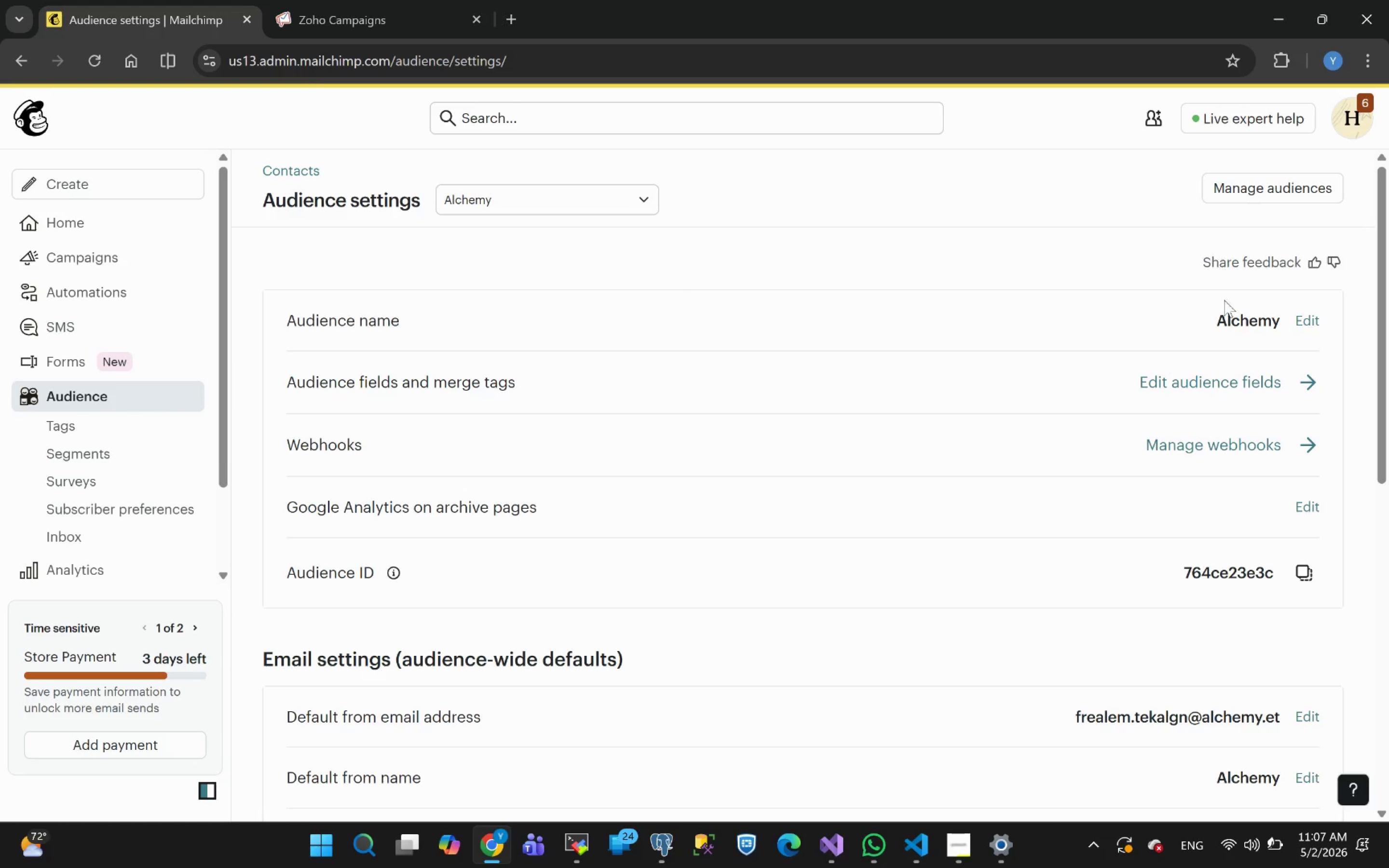 
wait(5.03)
 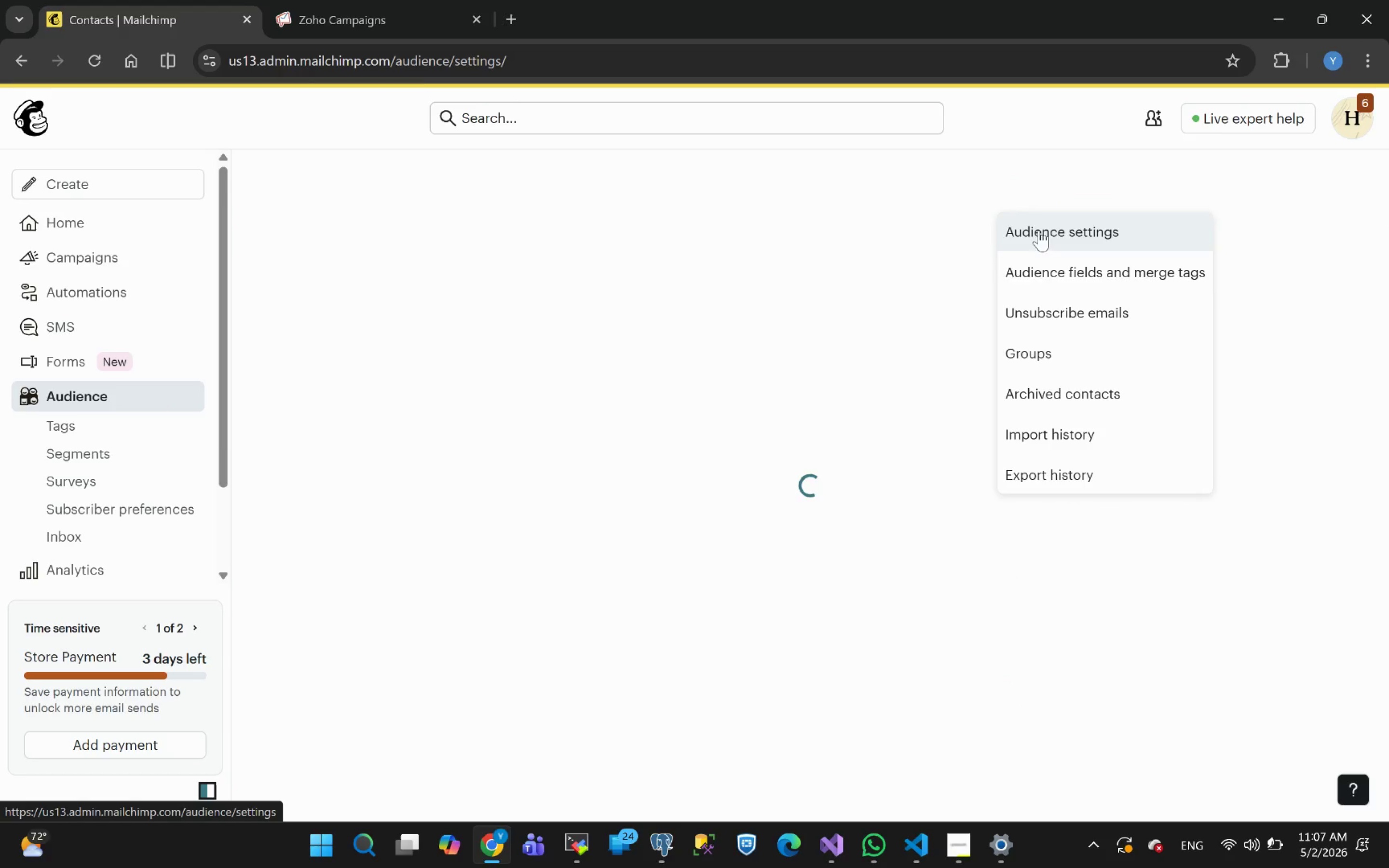 
left_click([1228, 193])
 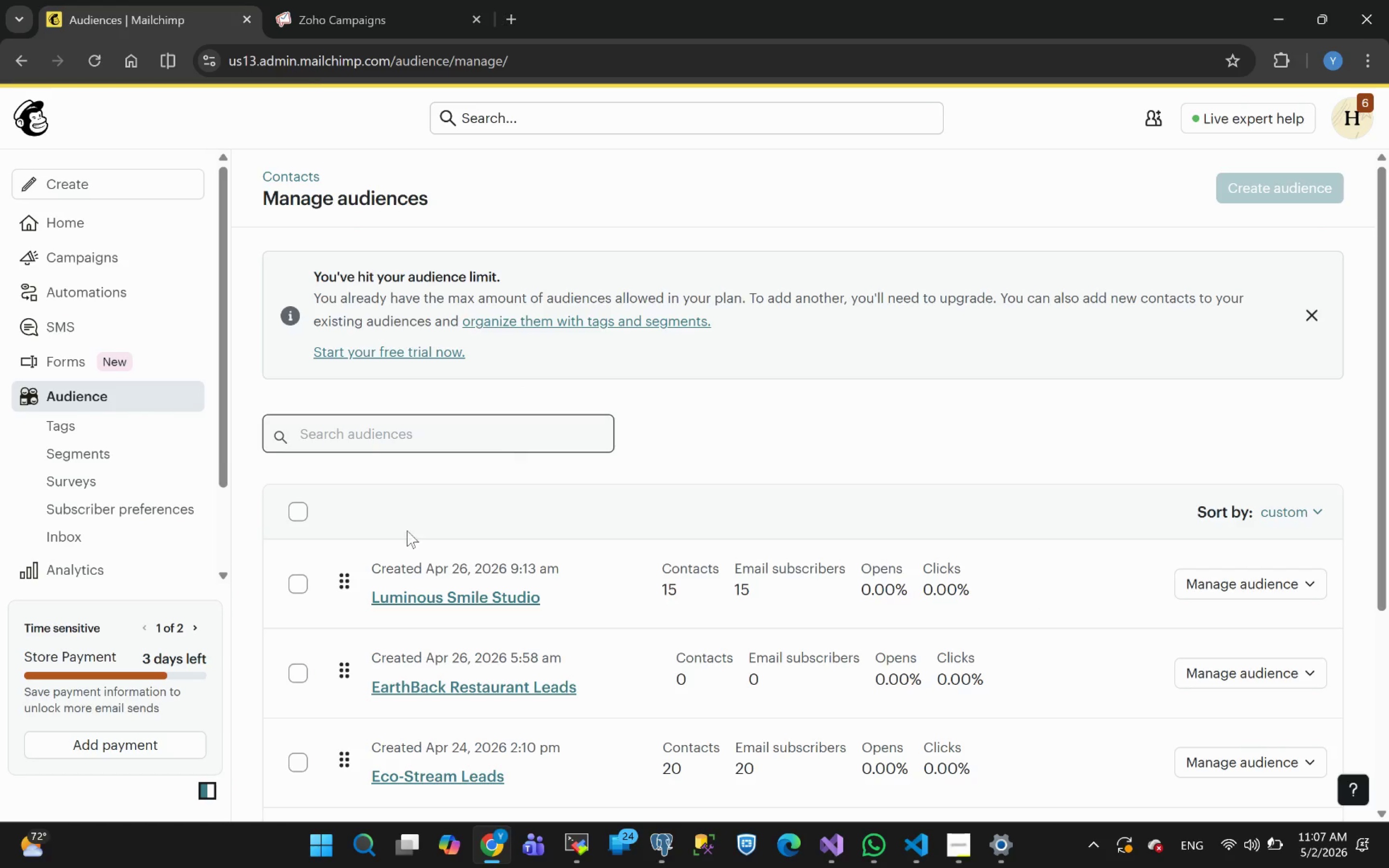 
left_click([299, 508])
 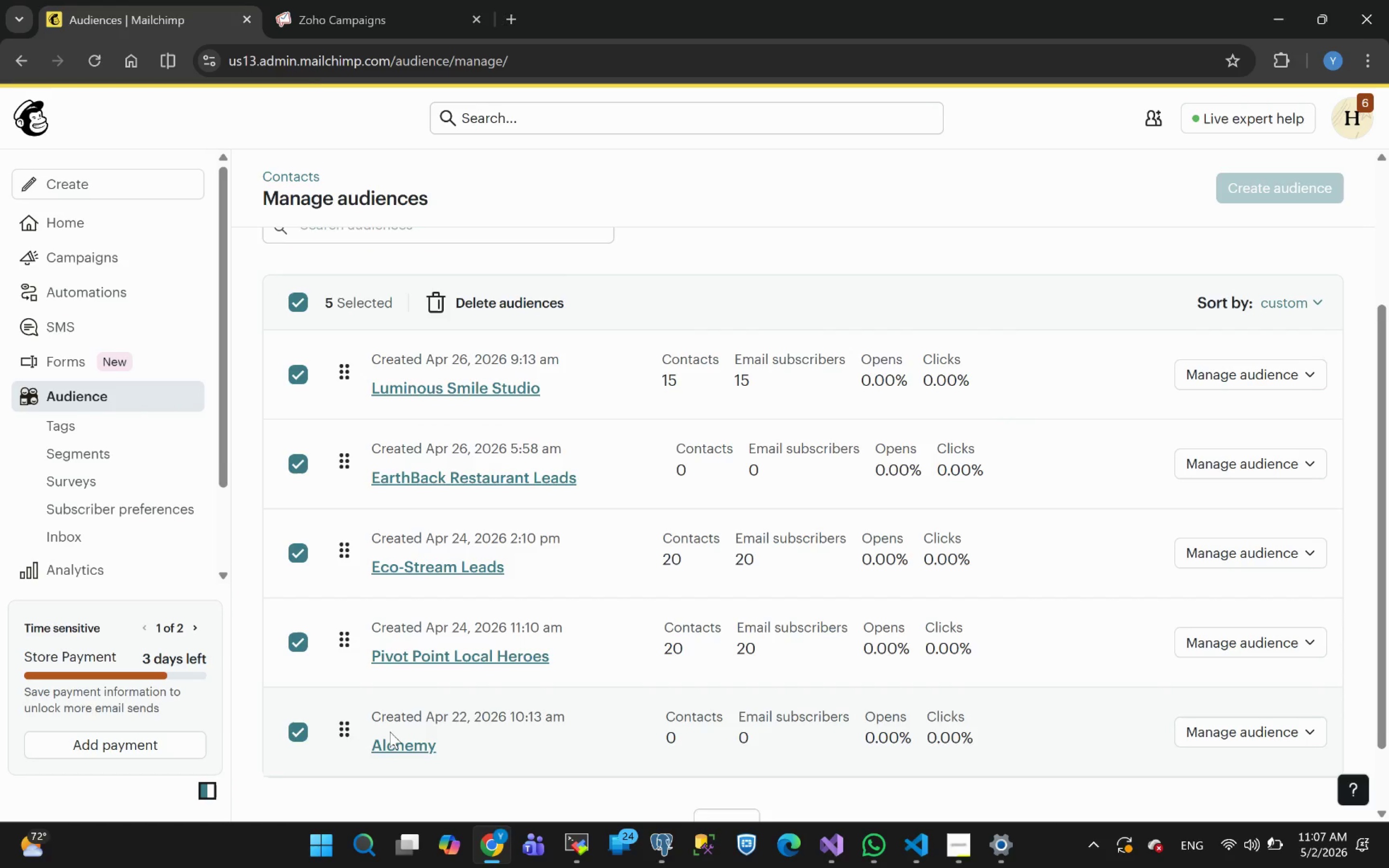 
left_click([301, 739])
 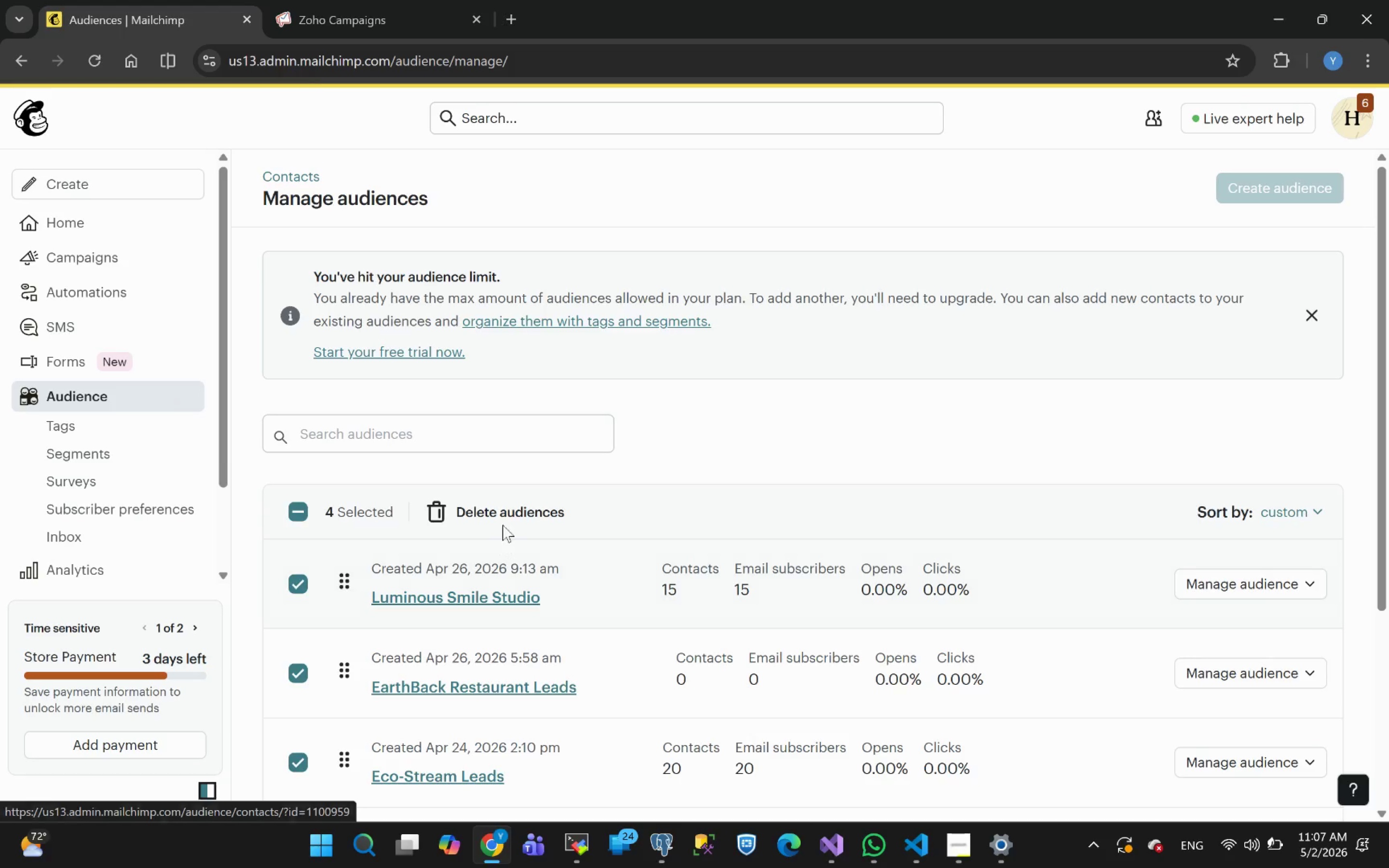 
left_click([499, 518])
 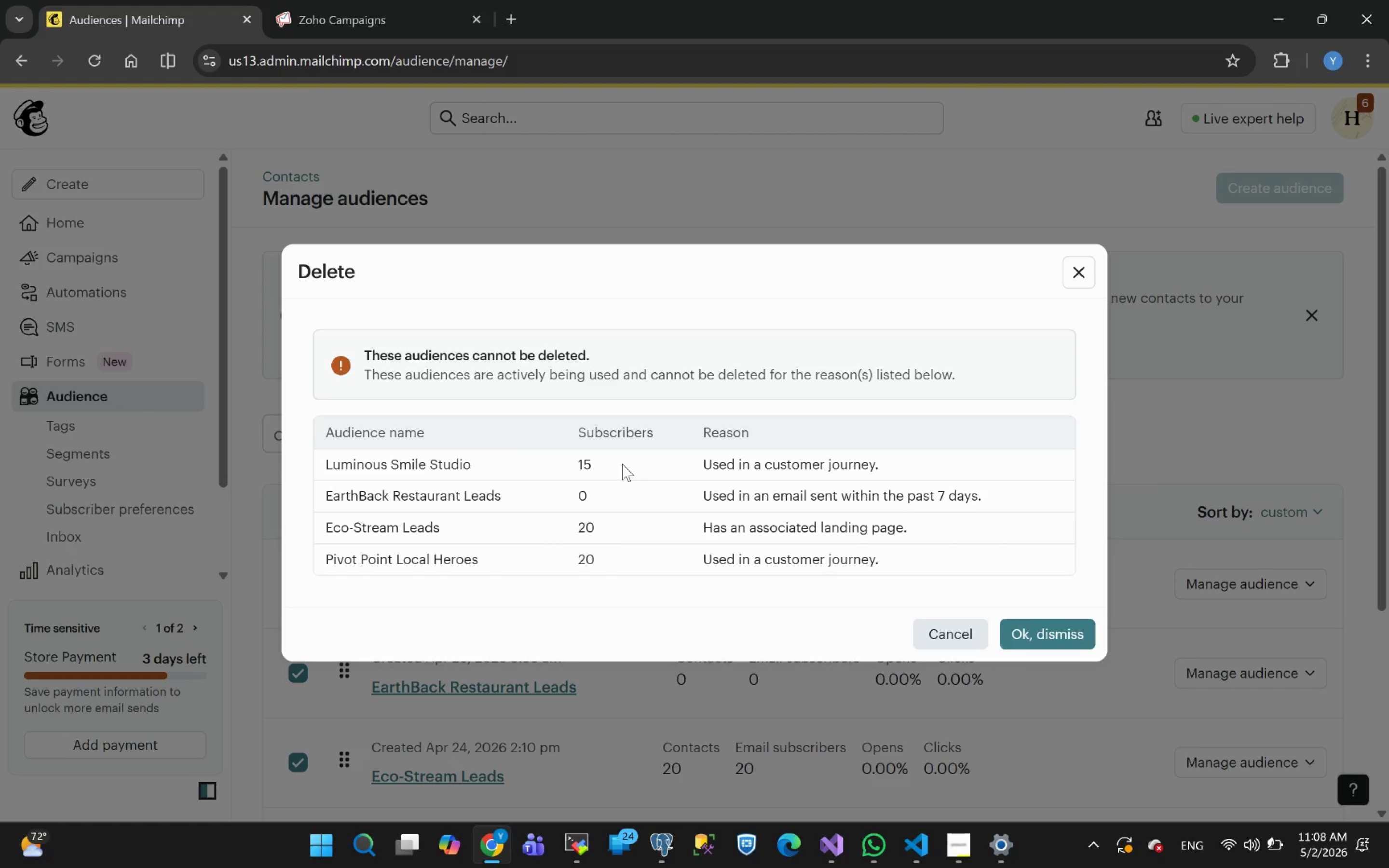 
wait(20.91)
 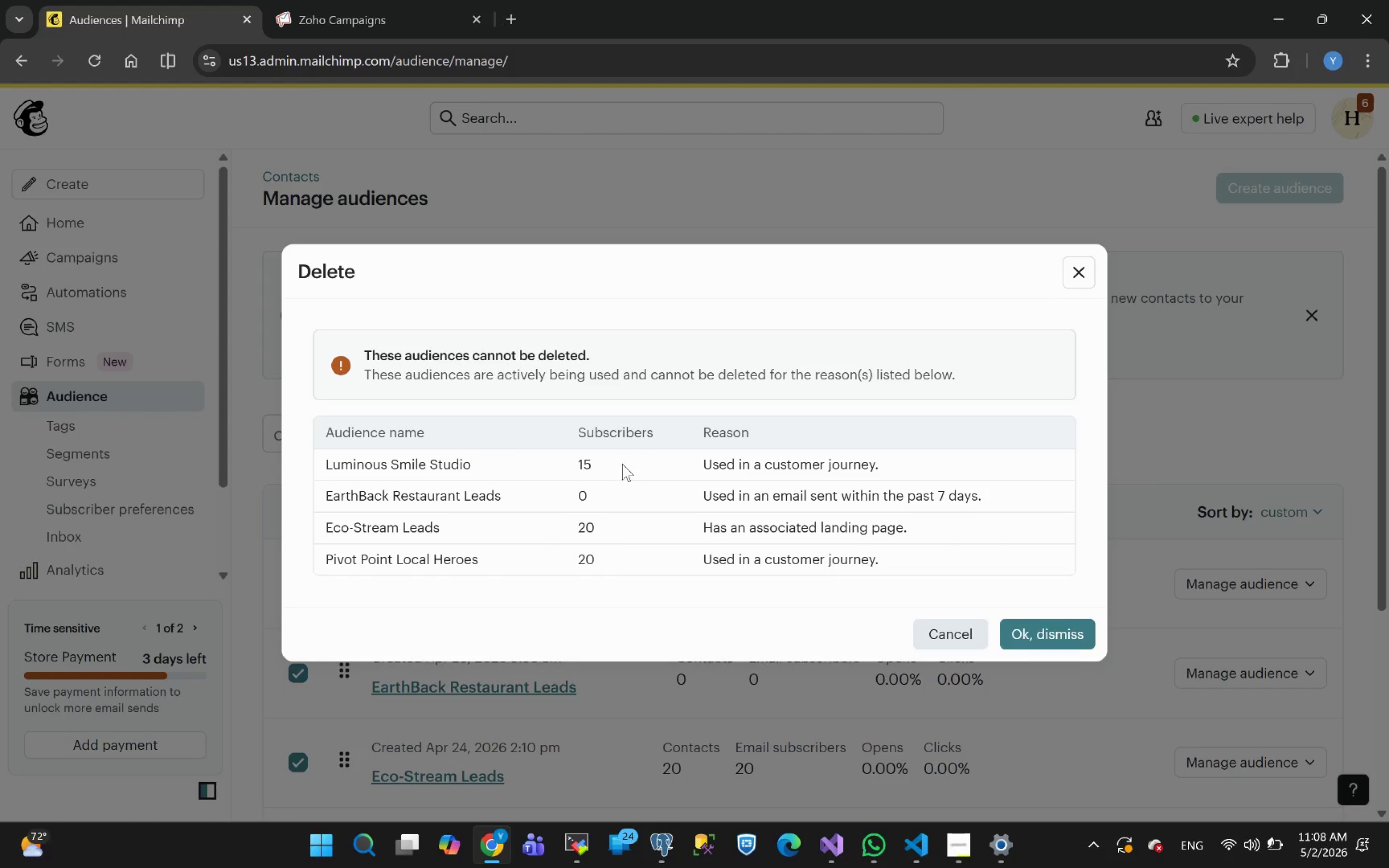 
left_click([1083, 278])
 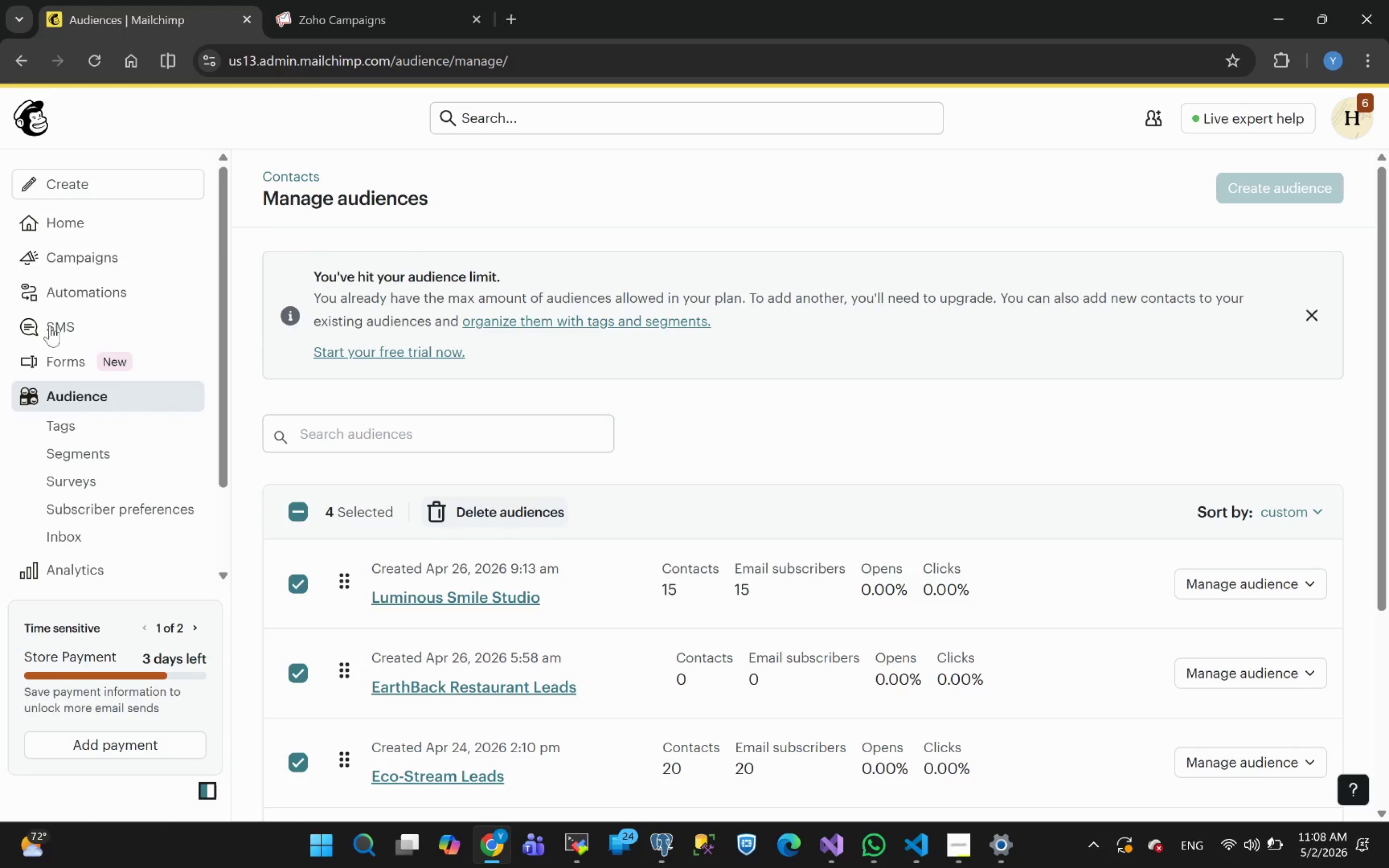 
left_click([80, 289])
 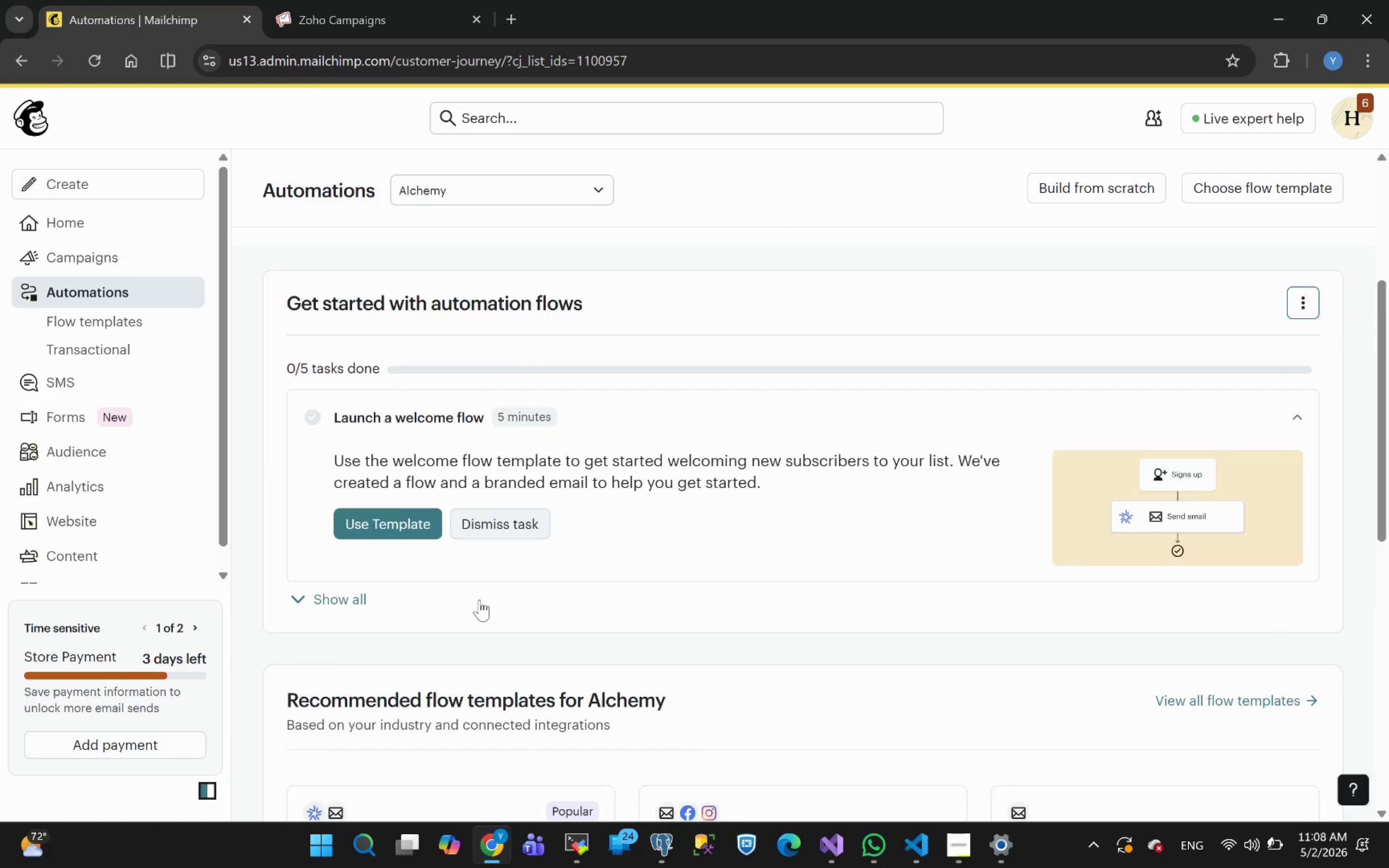 
wait(9.54)
 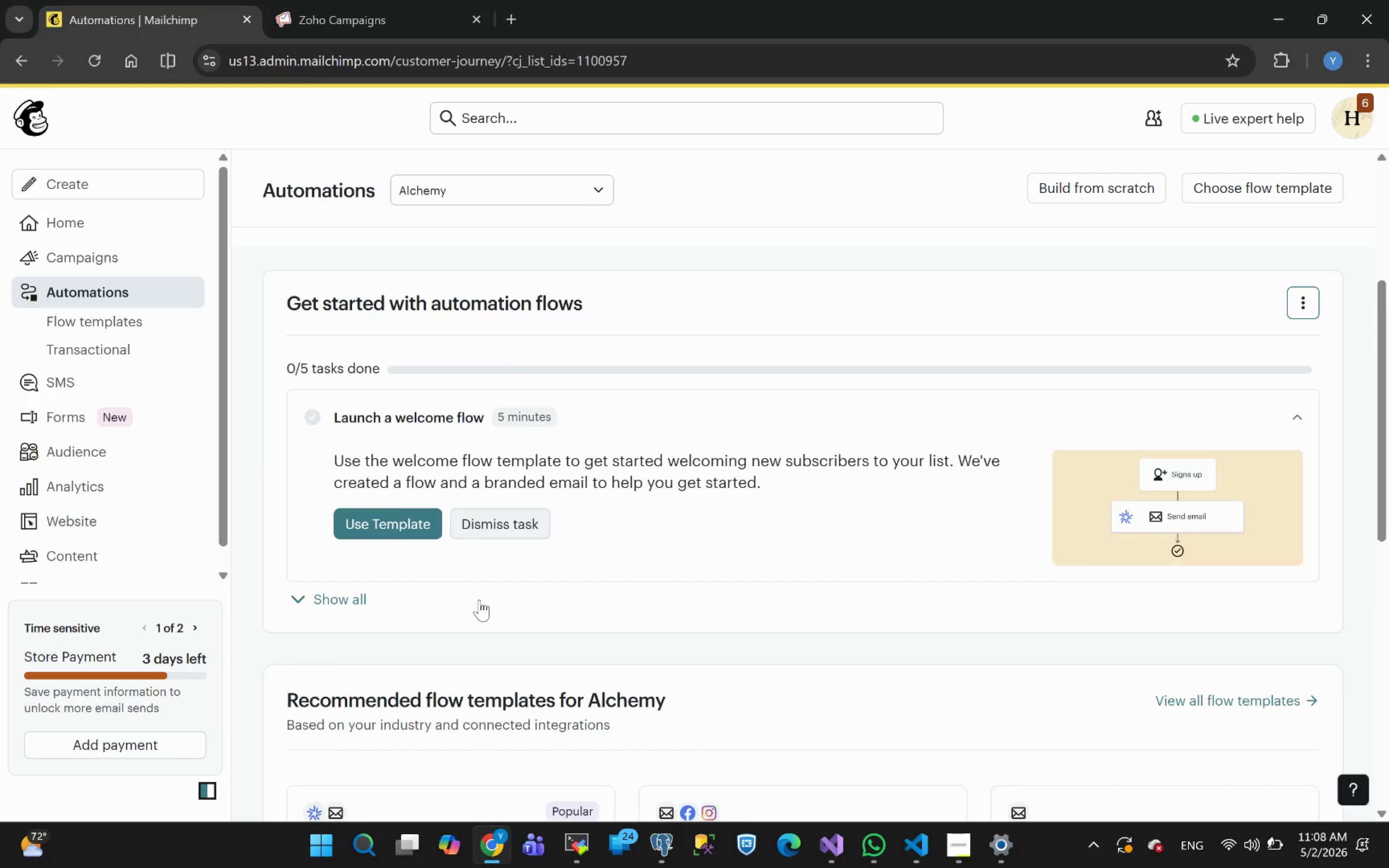 
left_click([78, 324])
 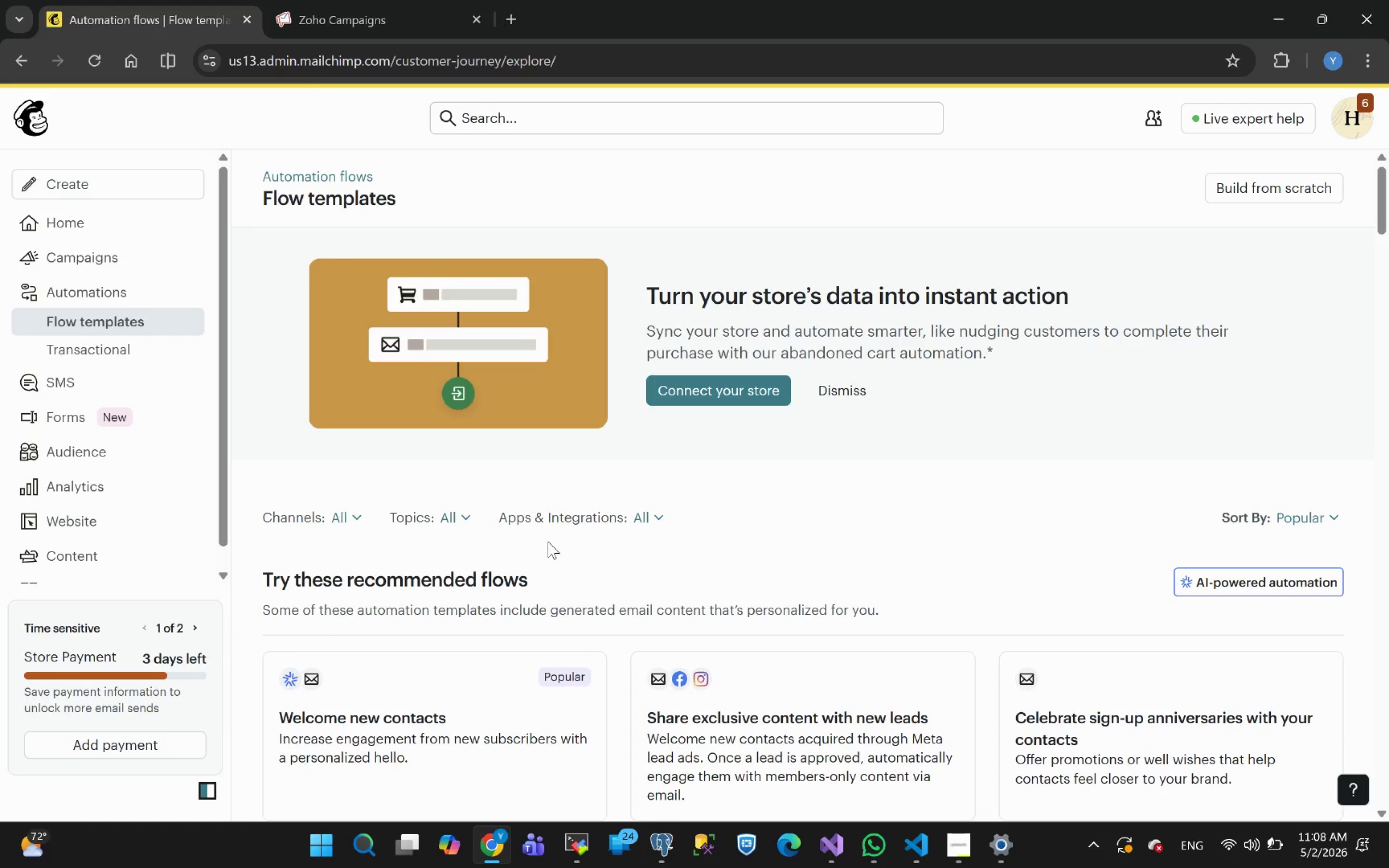 
wait(7.97)
 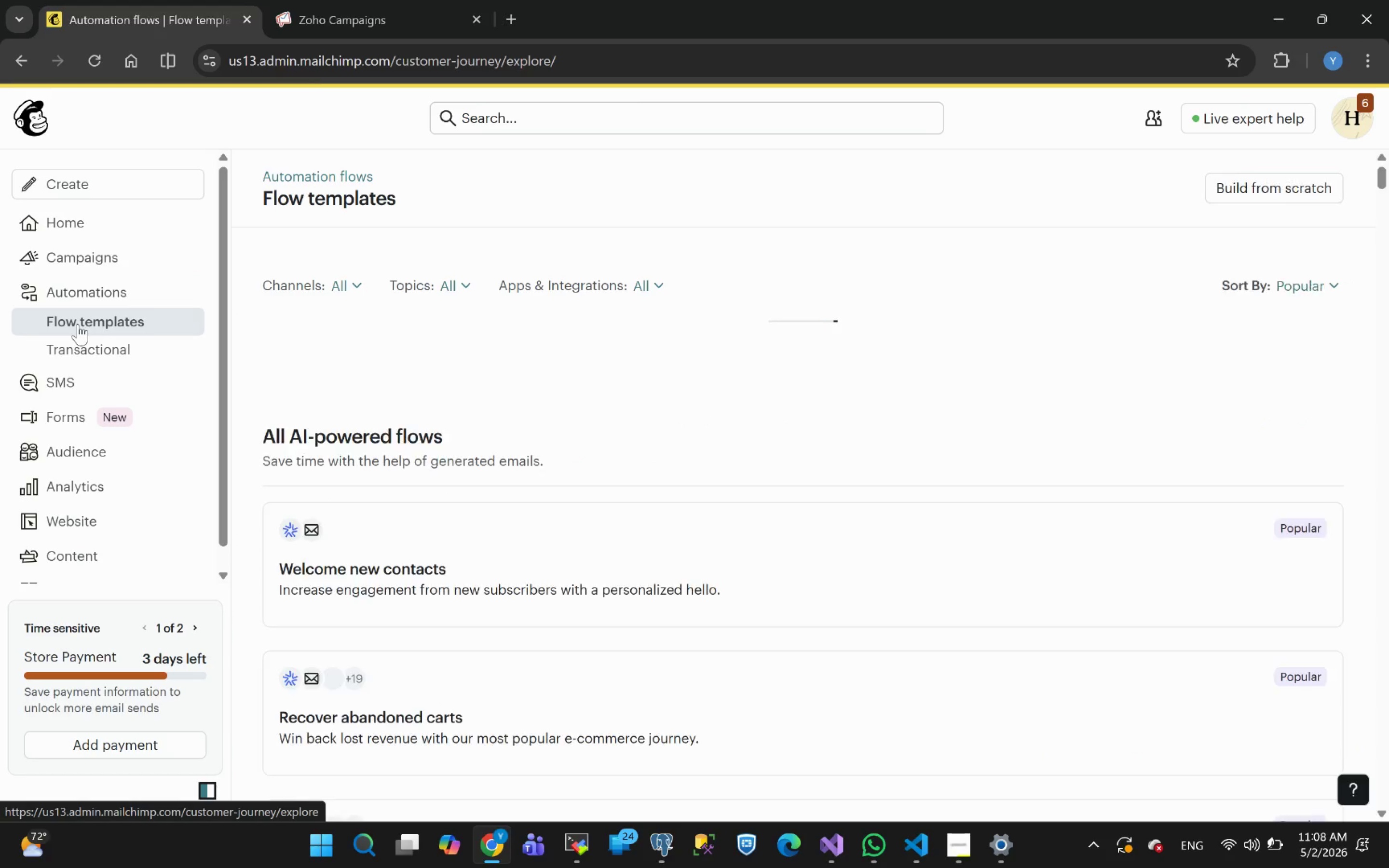 
left_click([82, 256])
 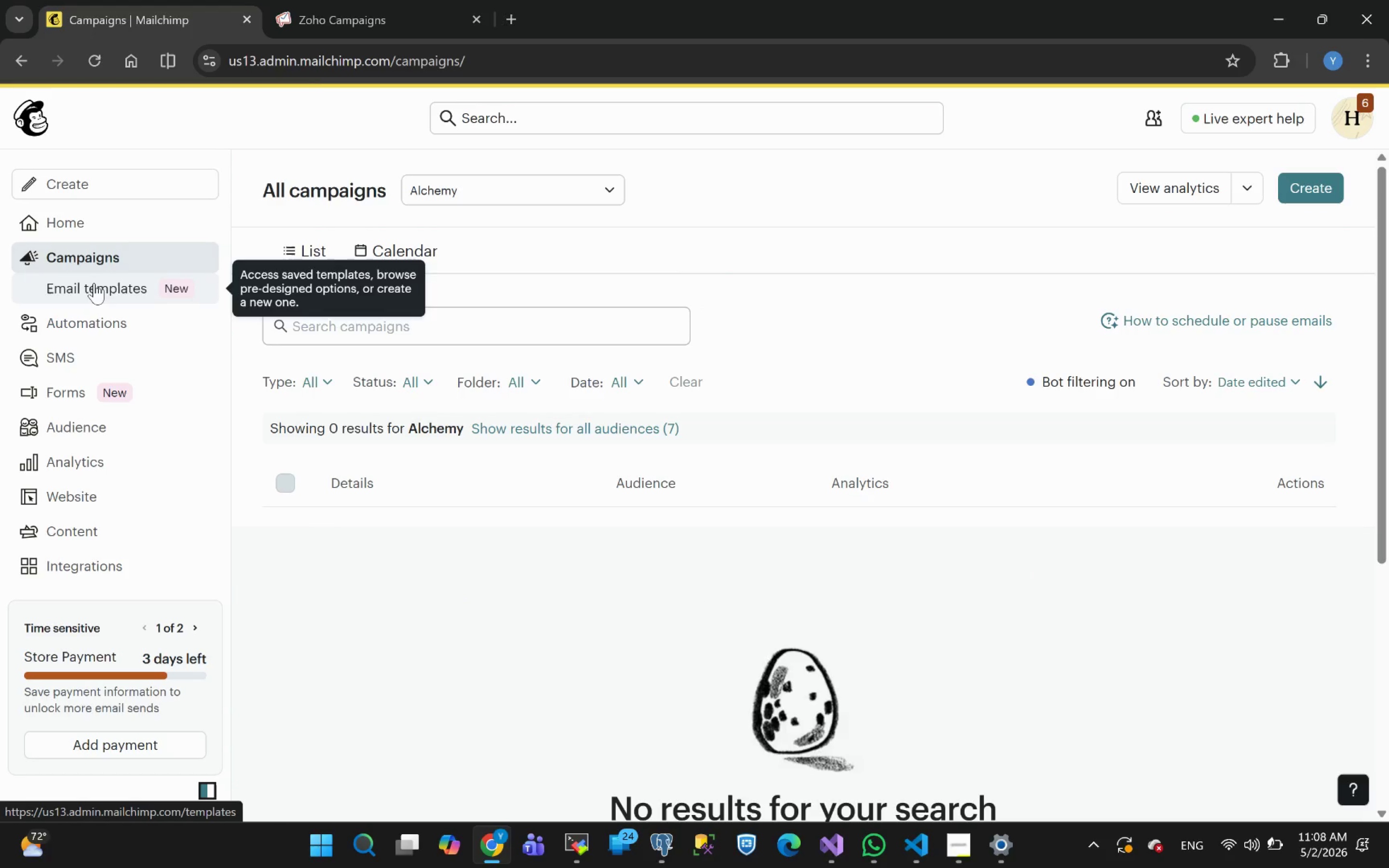 
left_click([94, 283])
 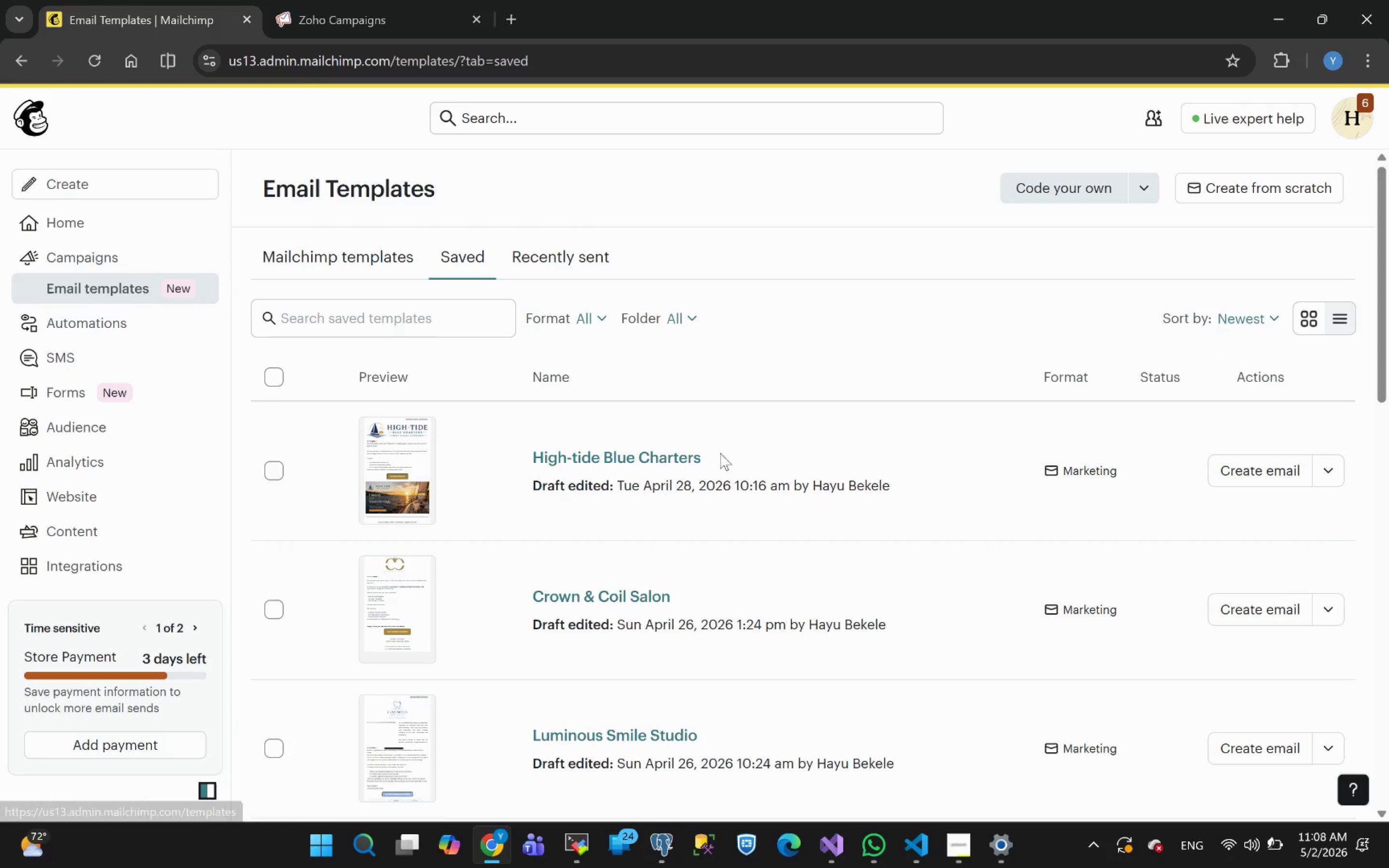 
wait(5.47)
 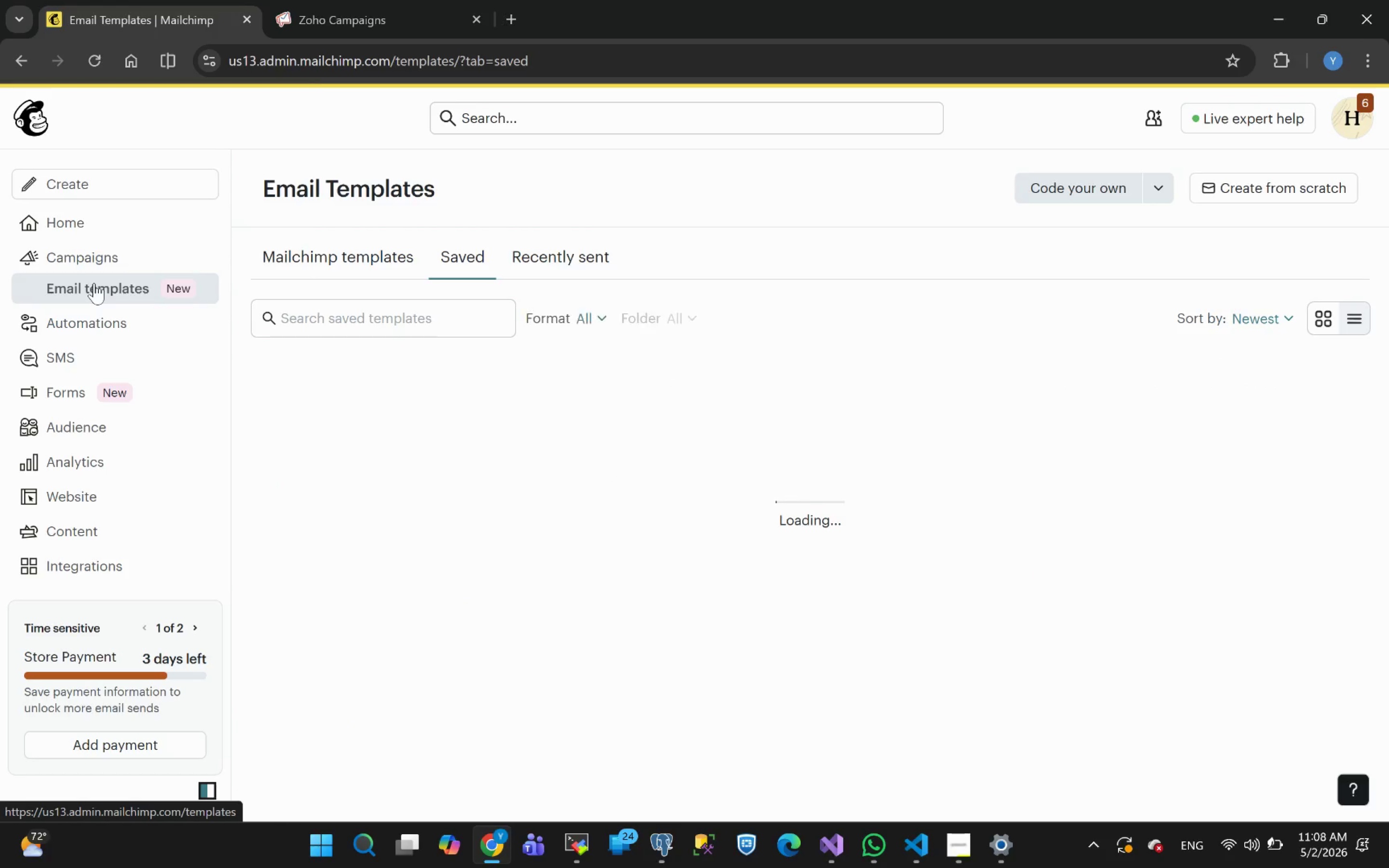 
left_click([266, 383])
 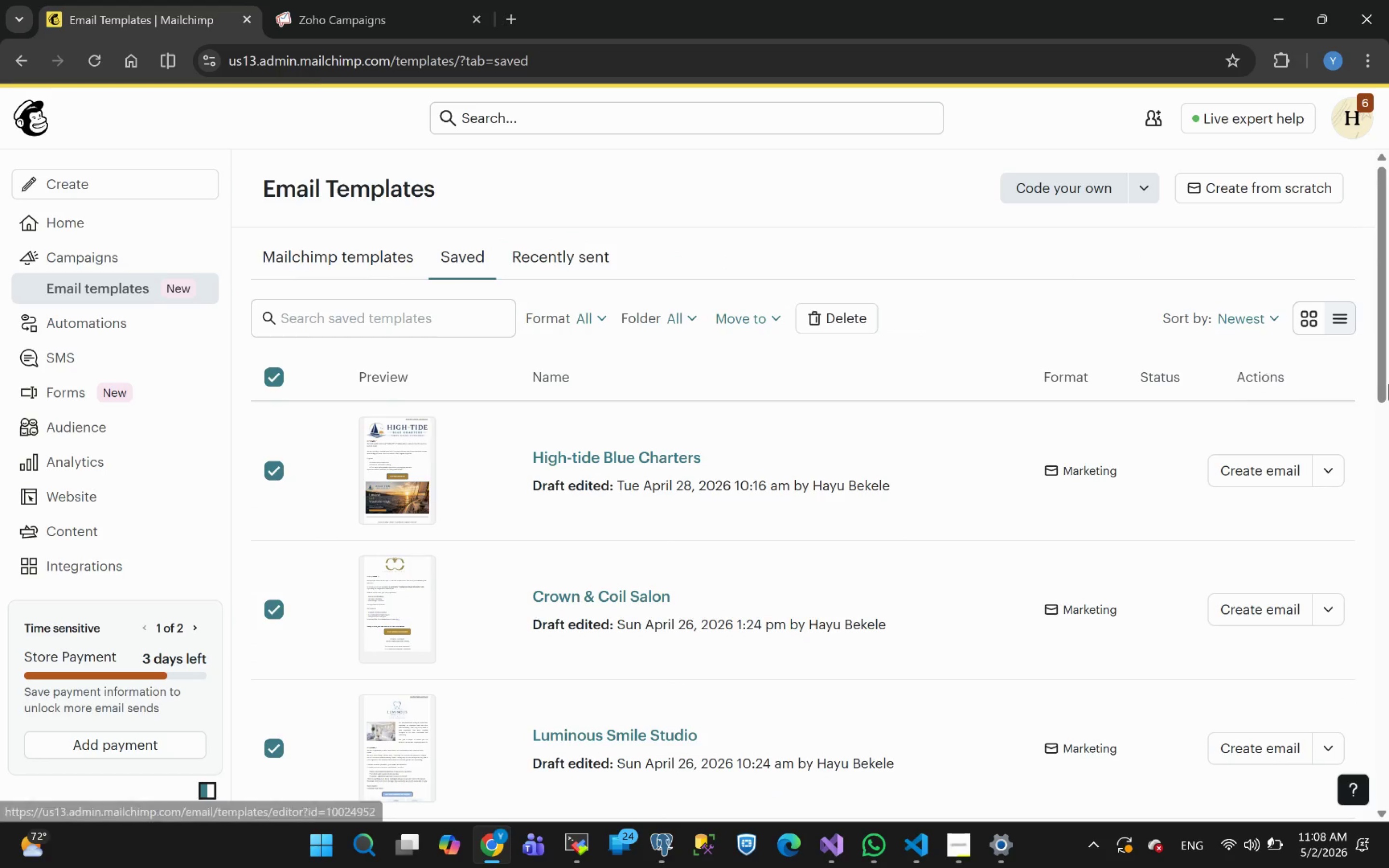 
left_click([838, 321])
 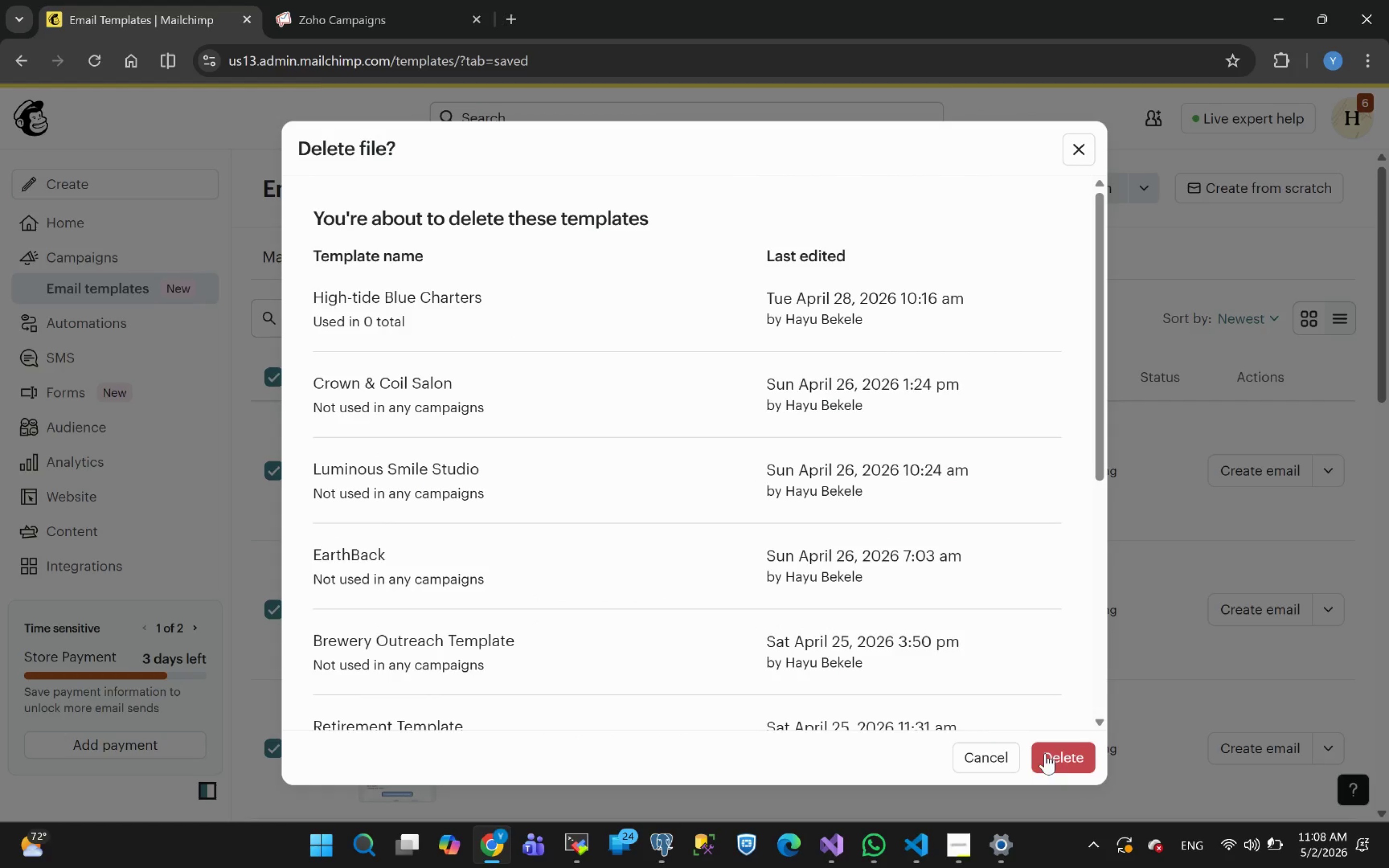 
left_click([1069, 761])
 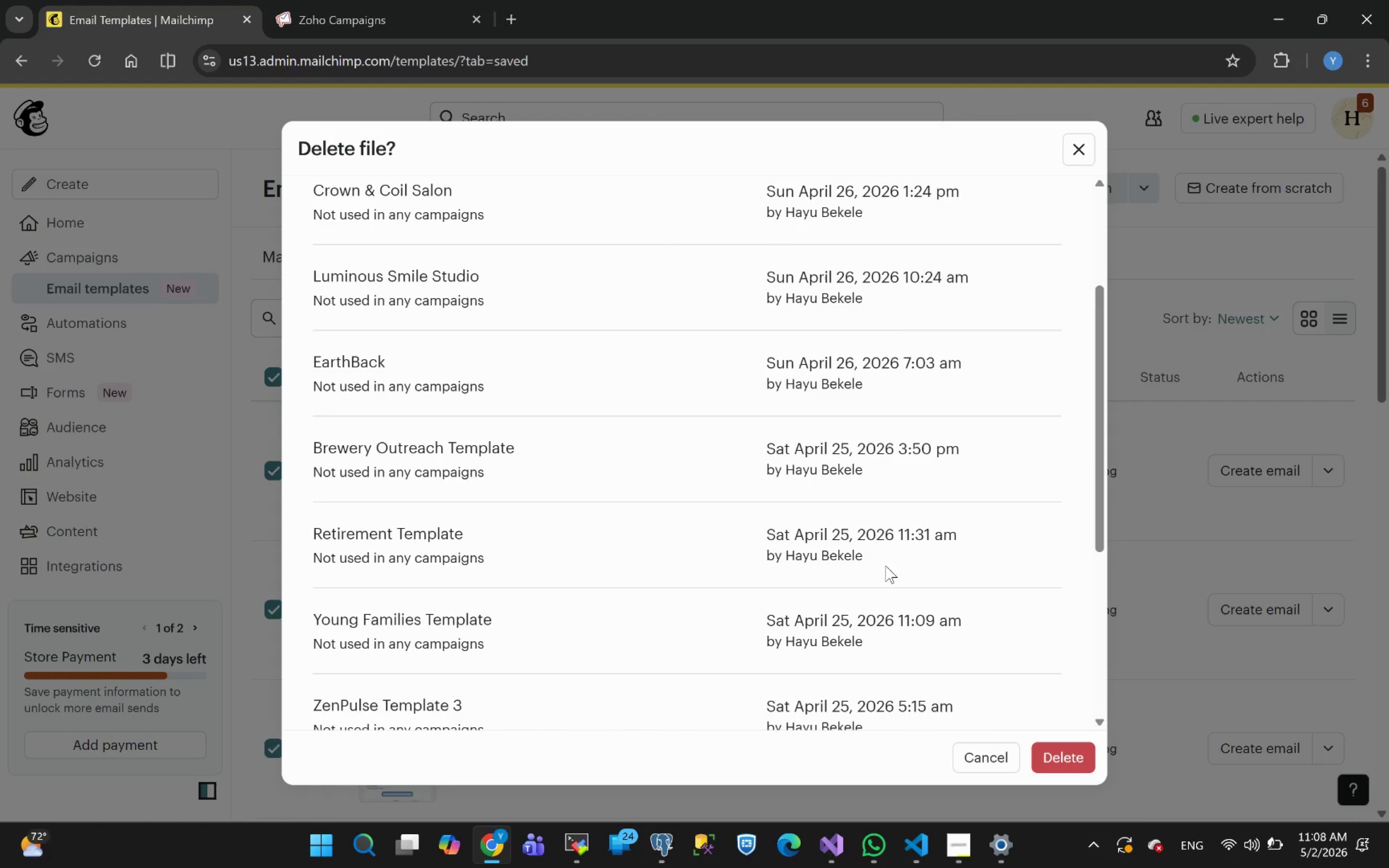 
left_click([1067, 755])
 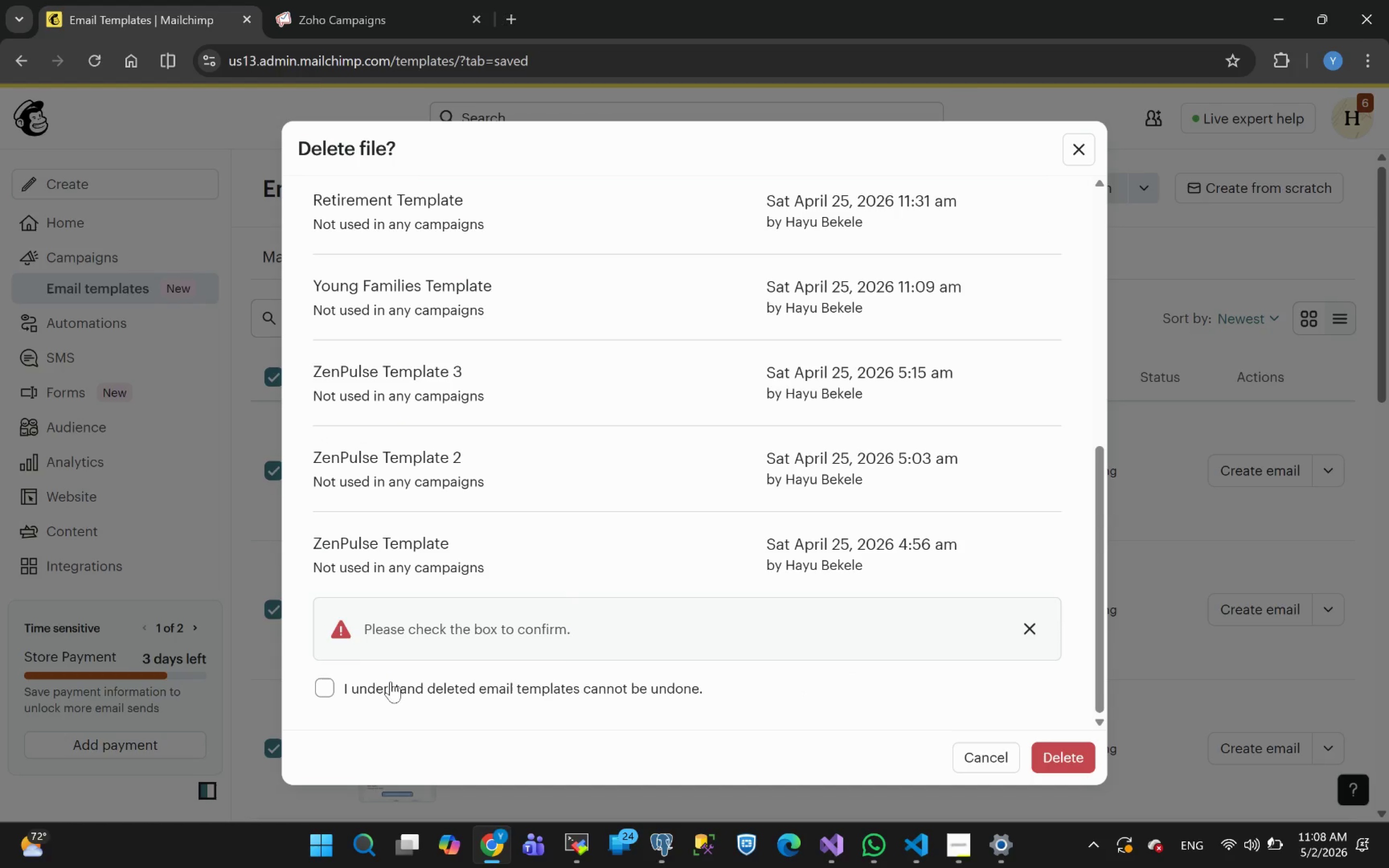 
left_click([319, 688])
 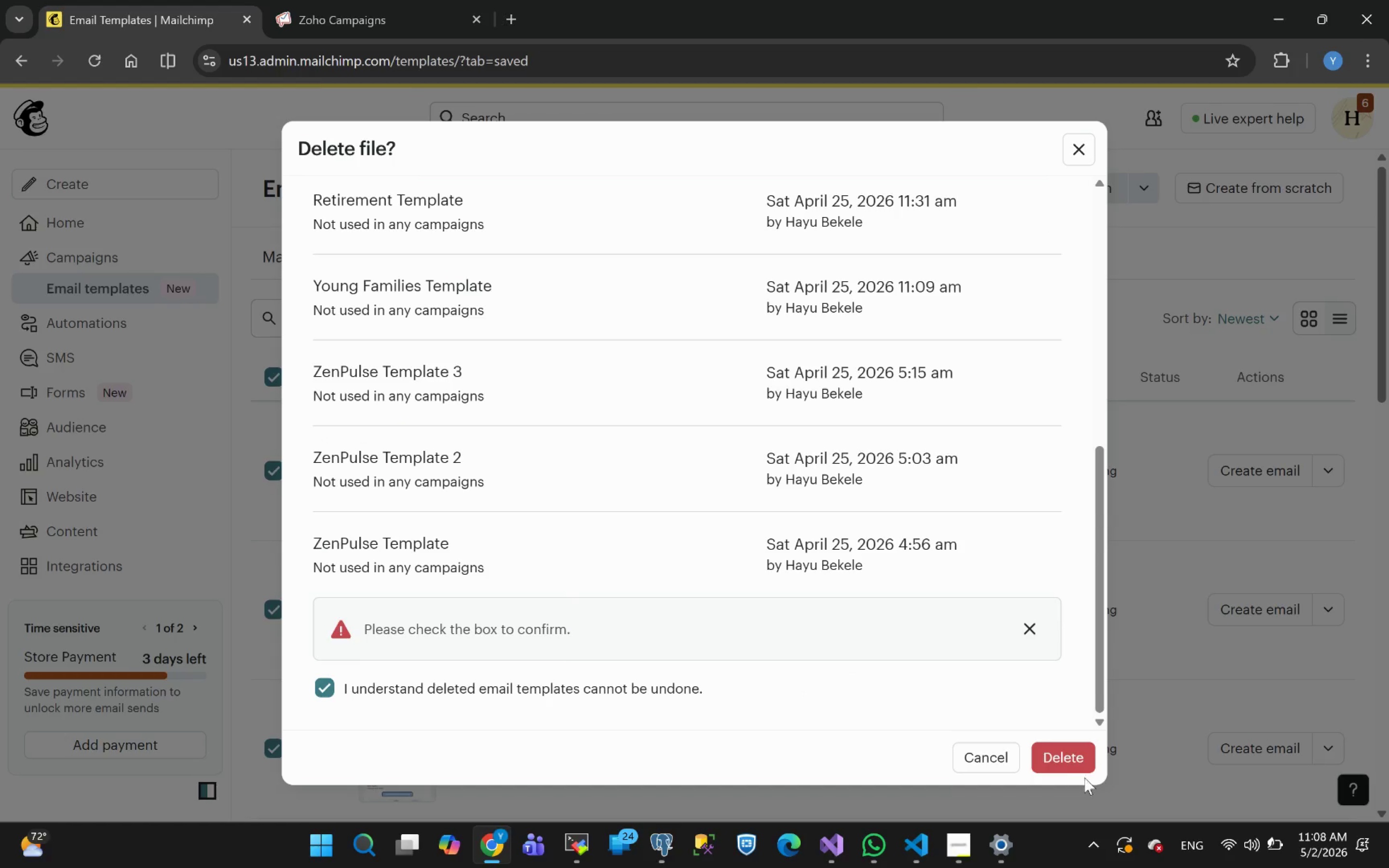 
left_click([1068, 774])
 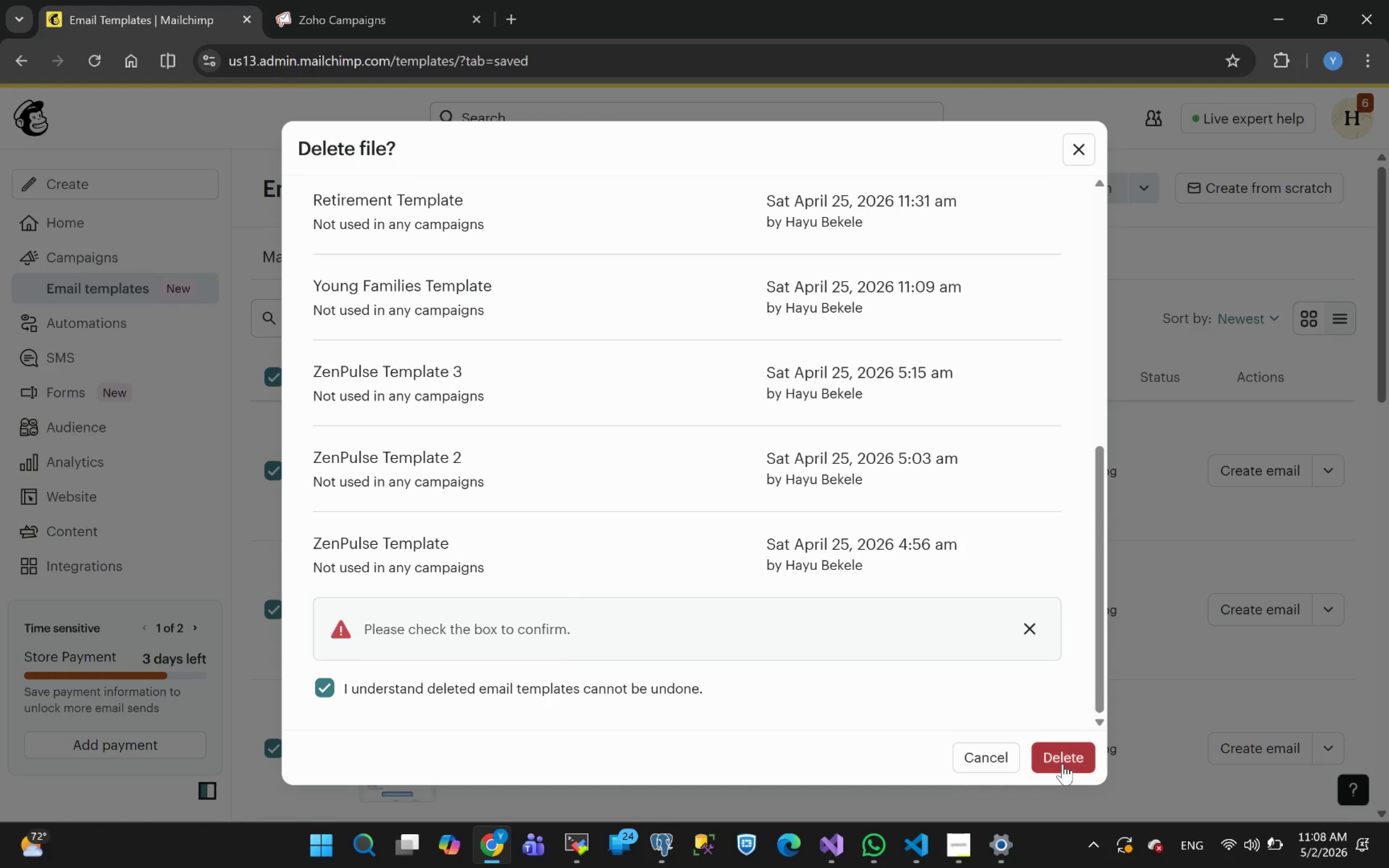 
left_click([1062, 764])
 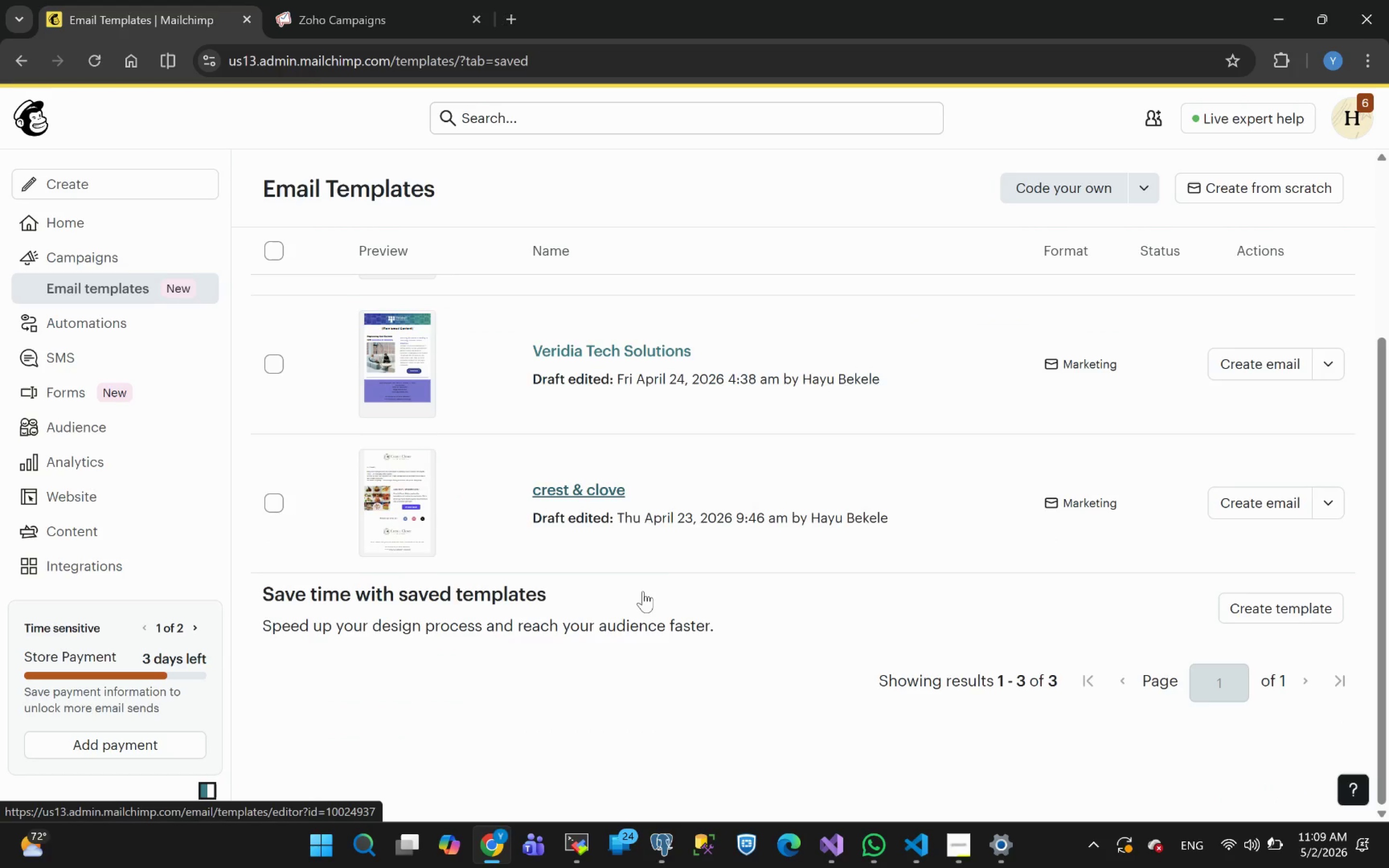 
wait(5.56)
 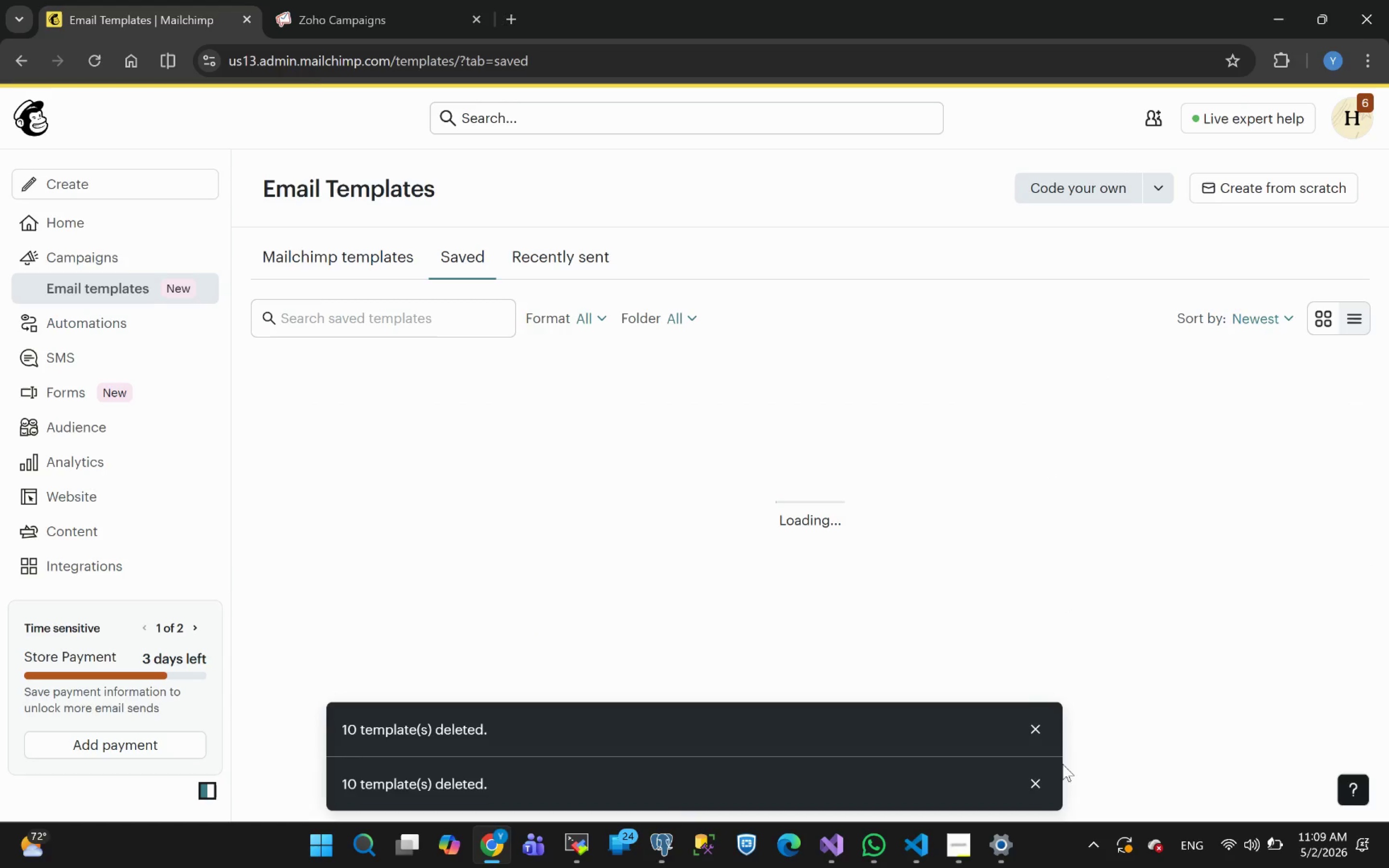 
left_click([270, 385])
 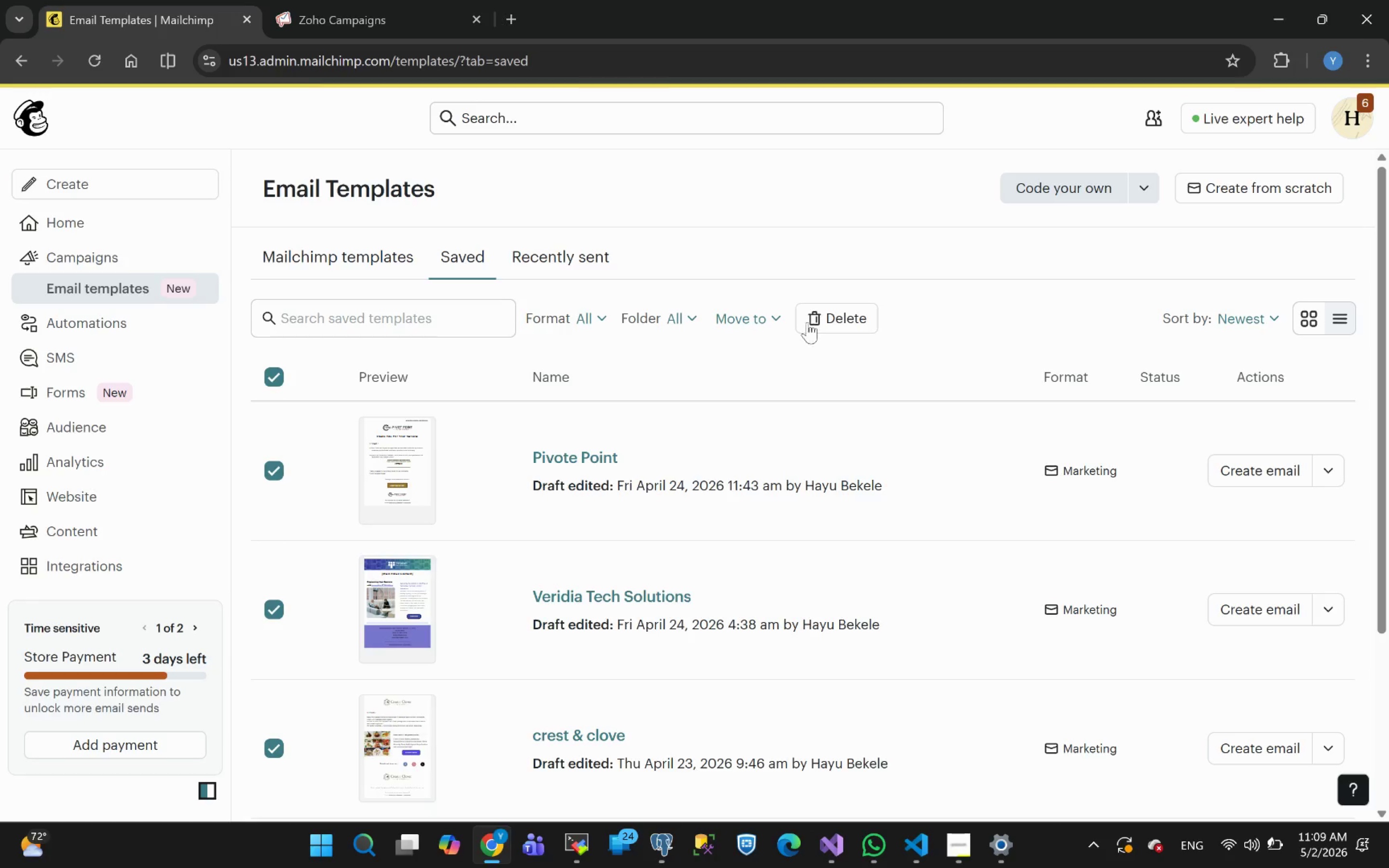 
left_click([819, 320])
 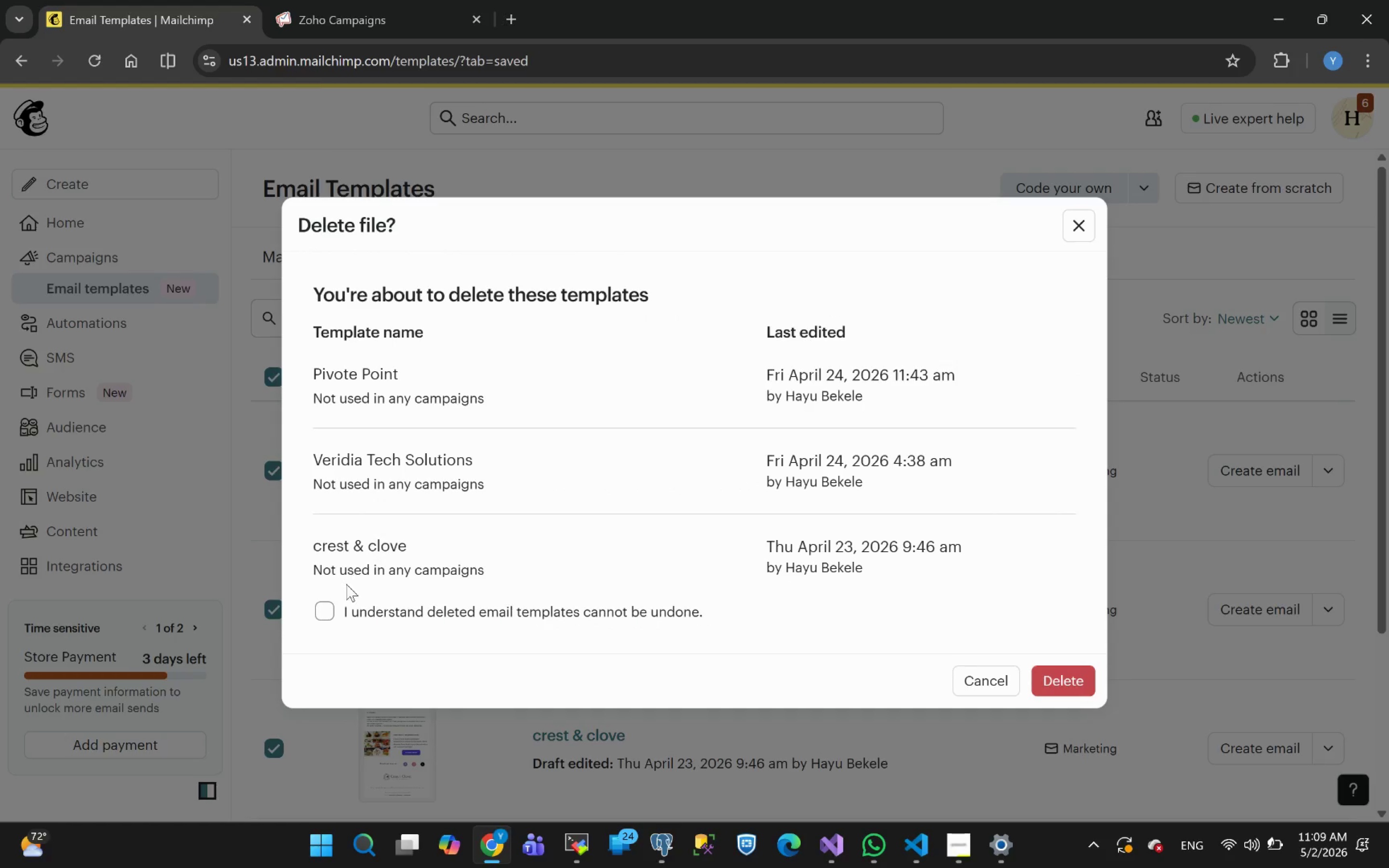 
left_click([328, 613])
 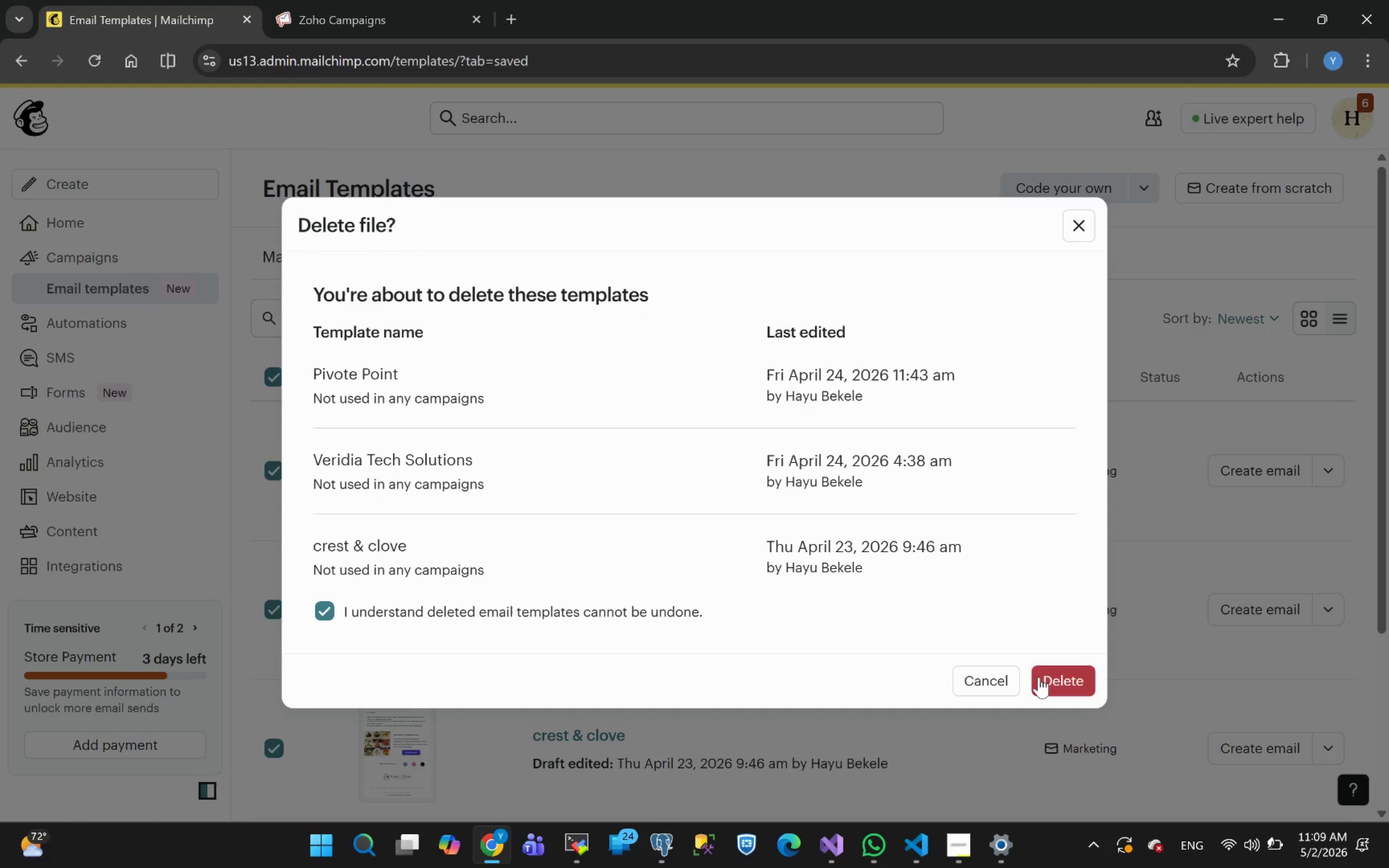 
left_click([1049, 678])
 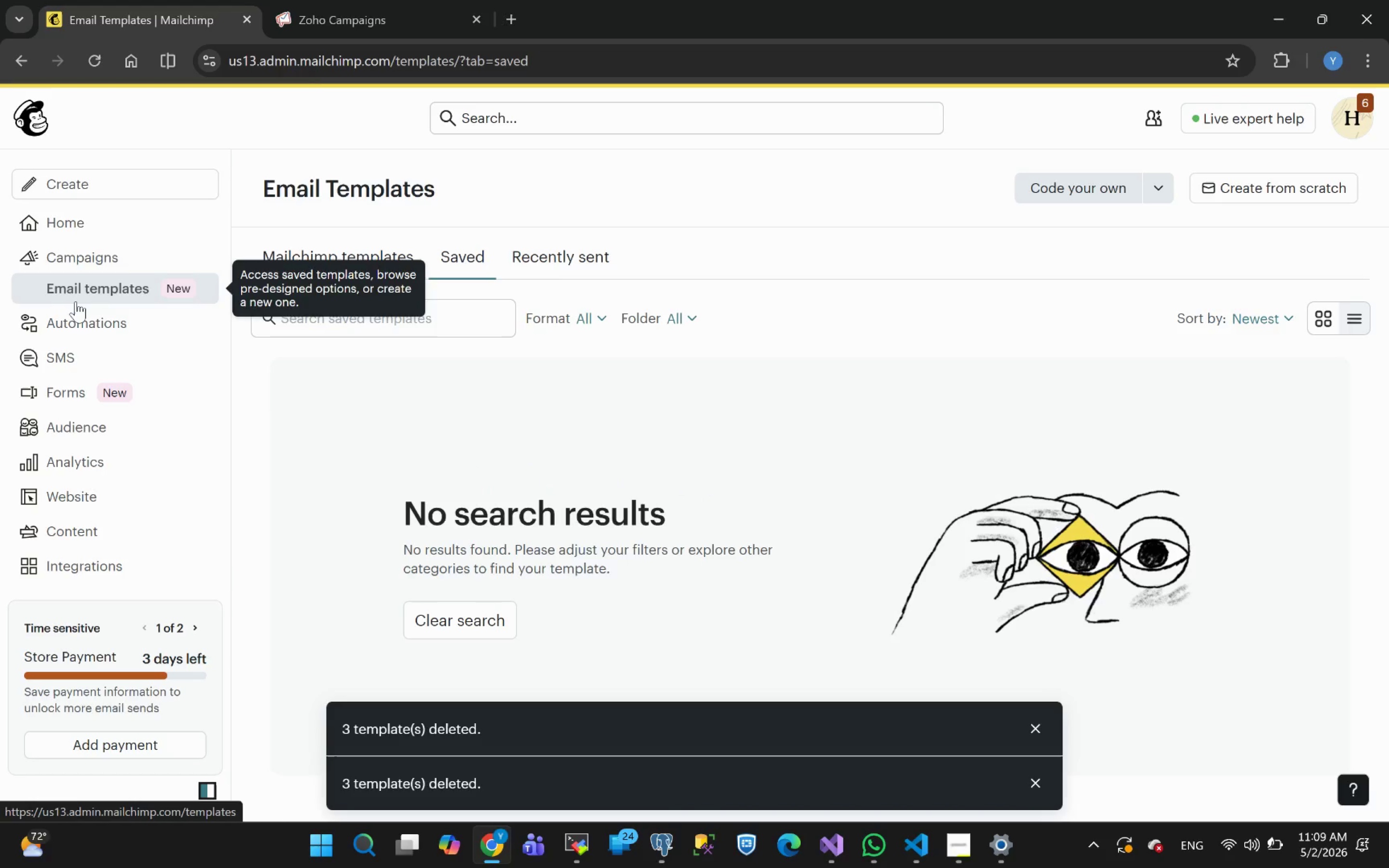 
left_click([88, 329])
 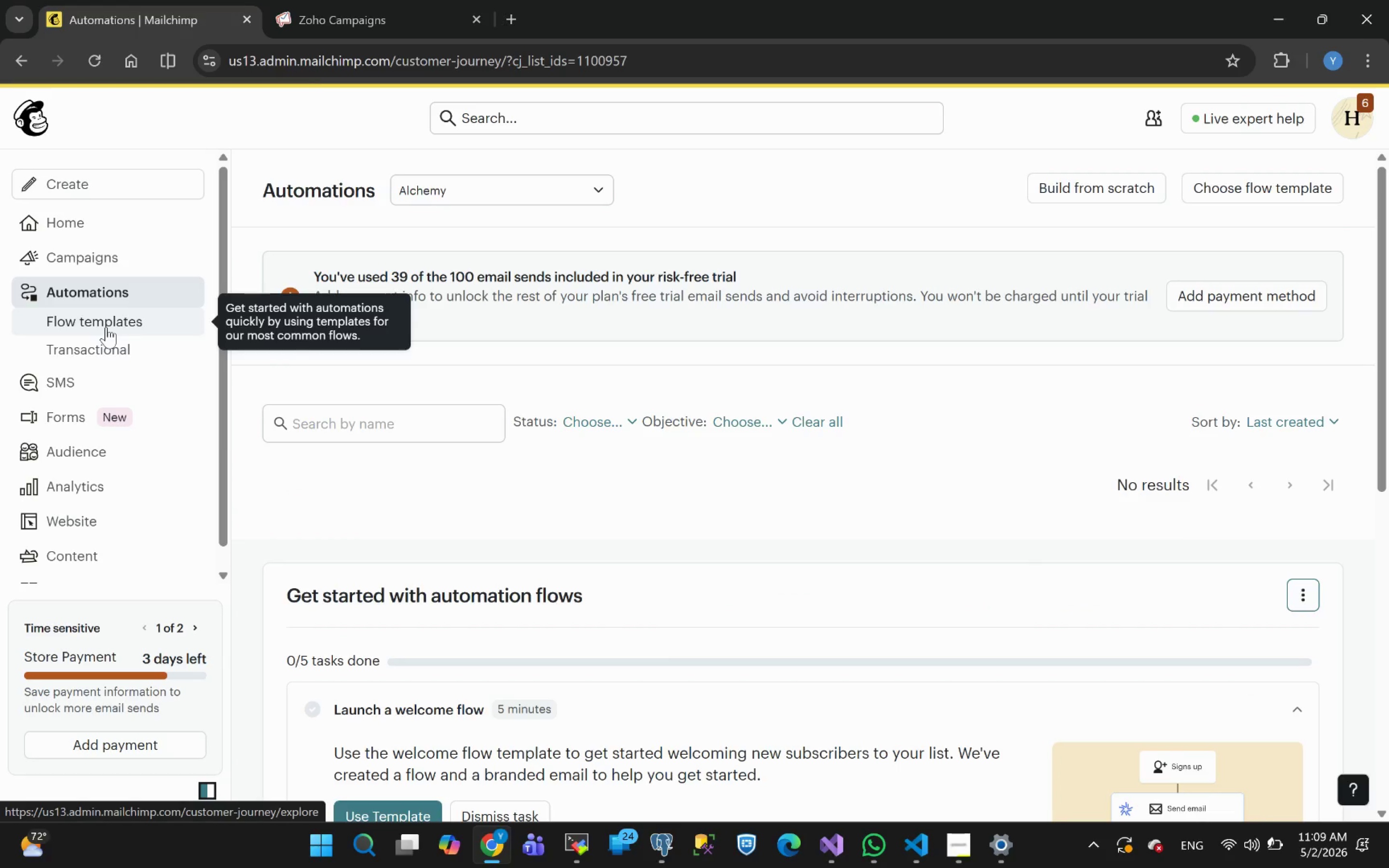 
left_click([106, 327])
 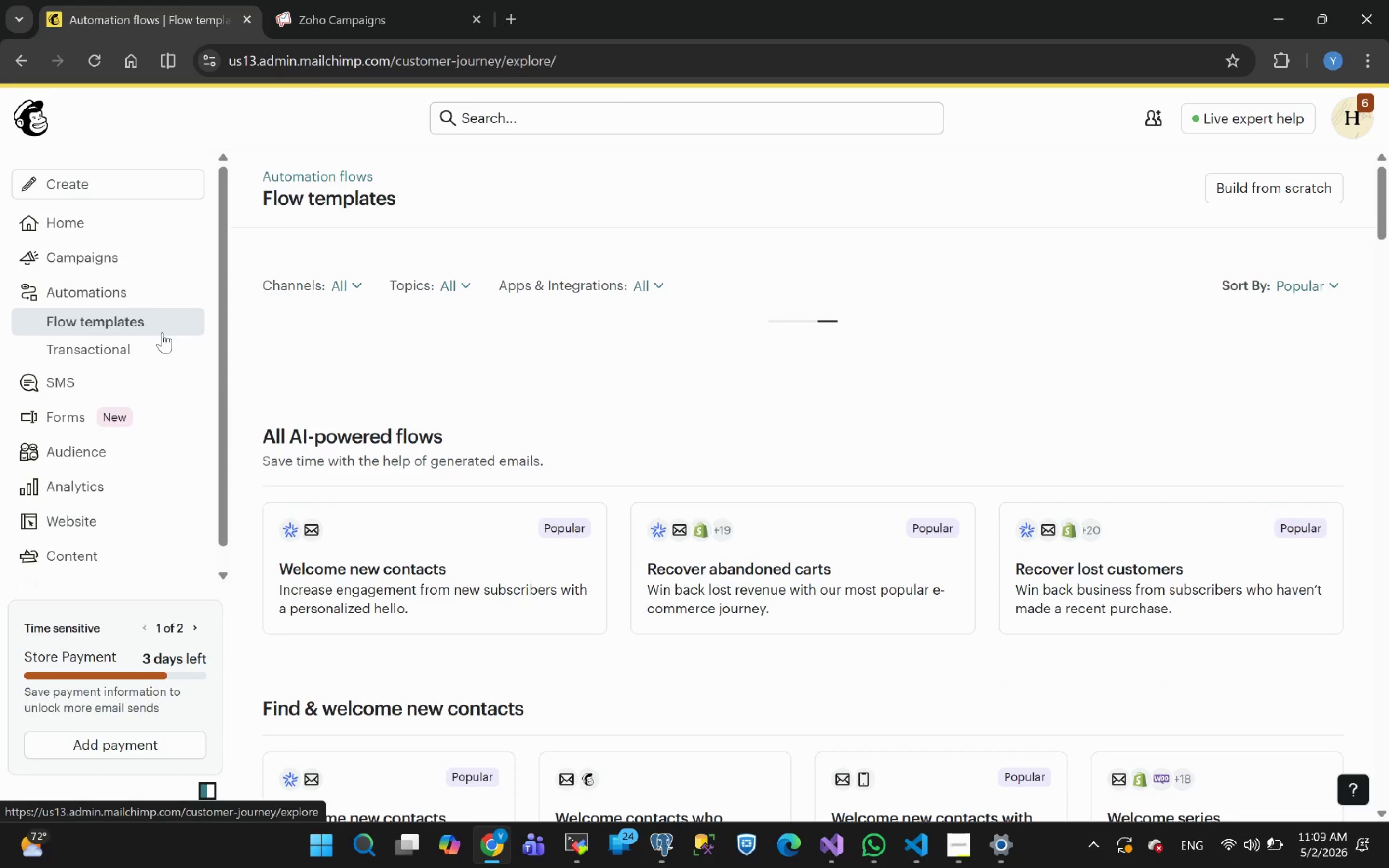 
wait(8.6)
 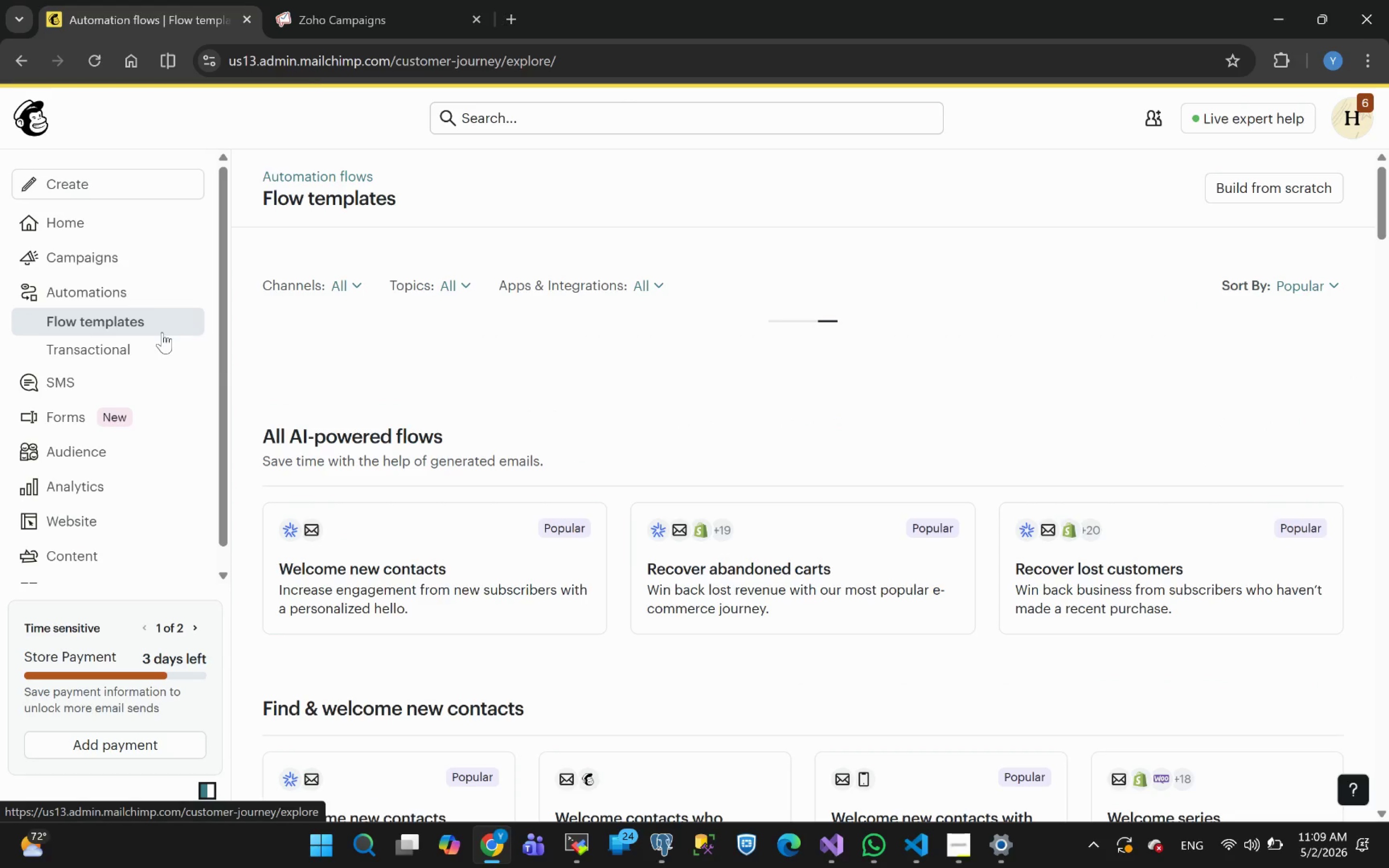 
left_click([81, 452])
 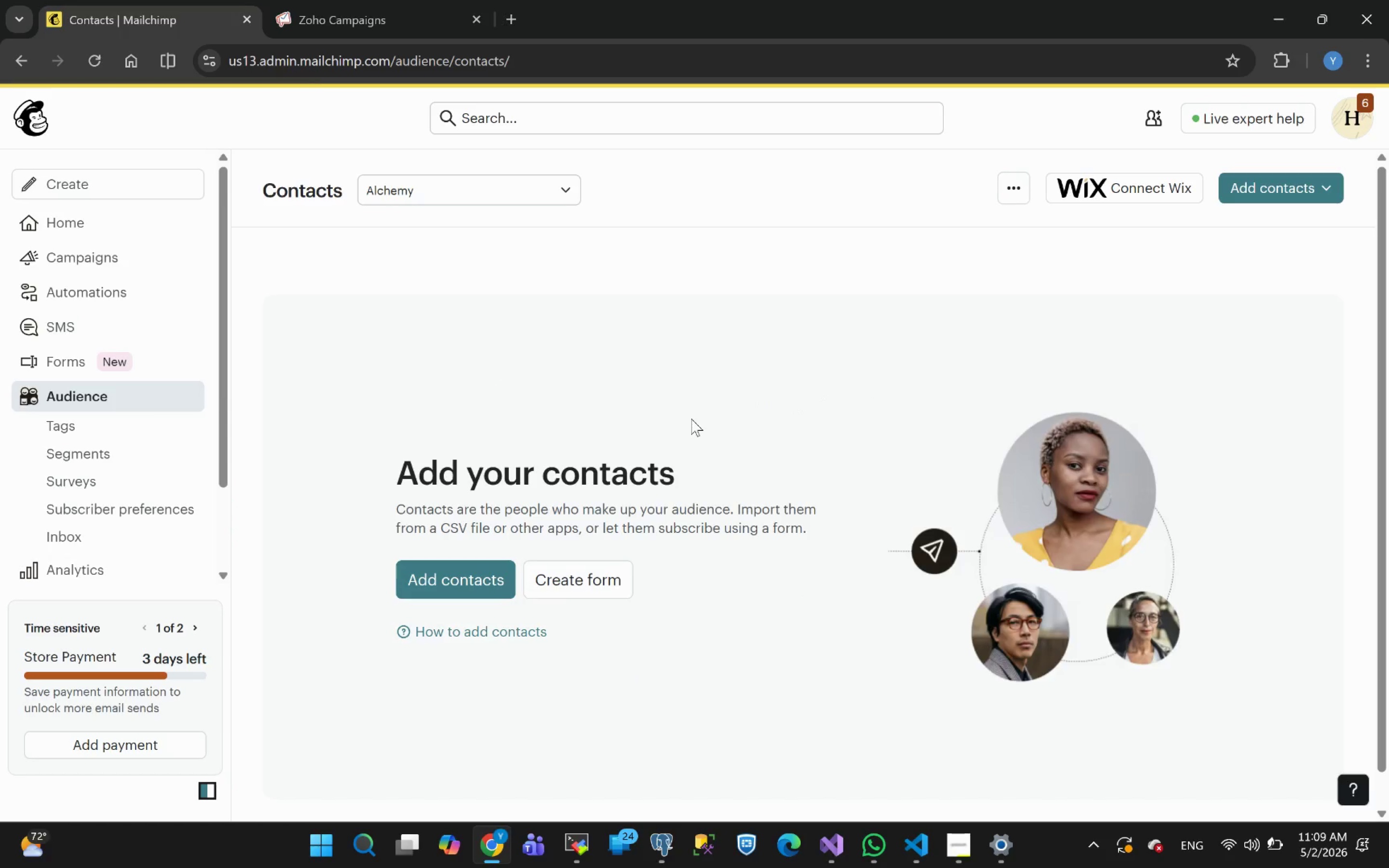 
wait(5.63)
 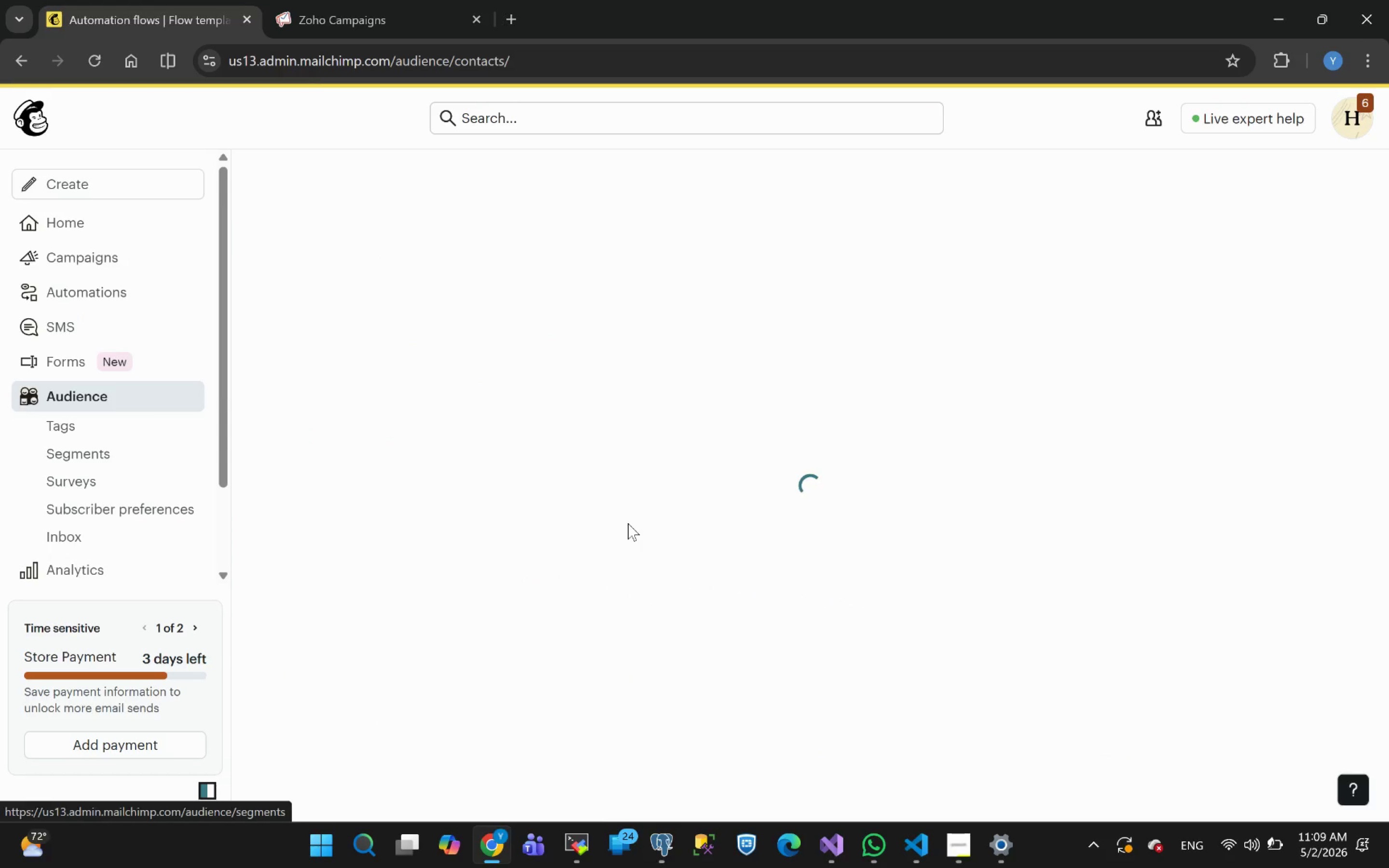 
left_click([1012, 173])
 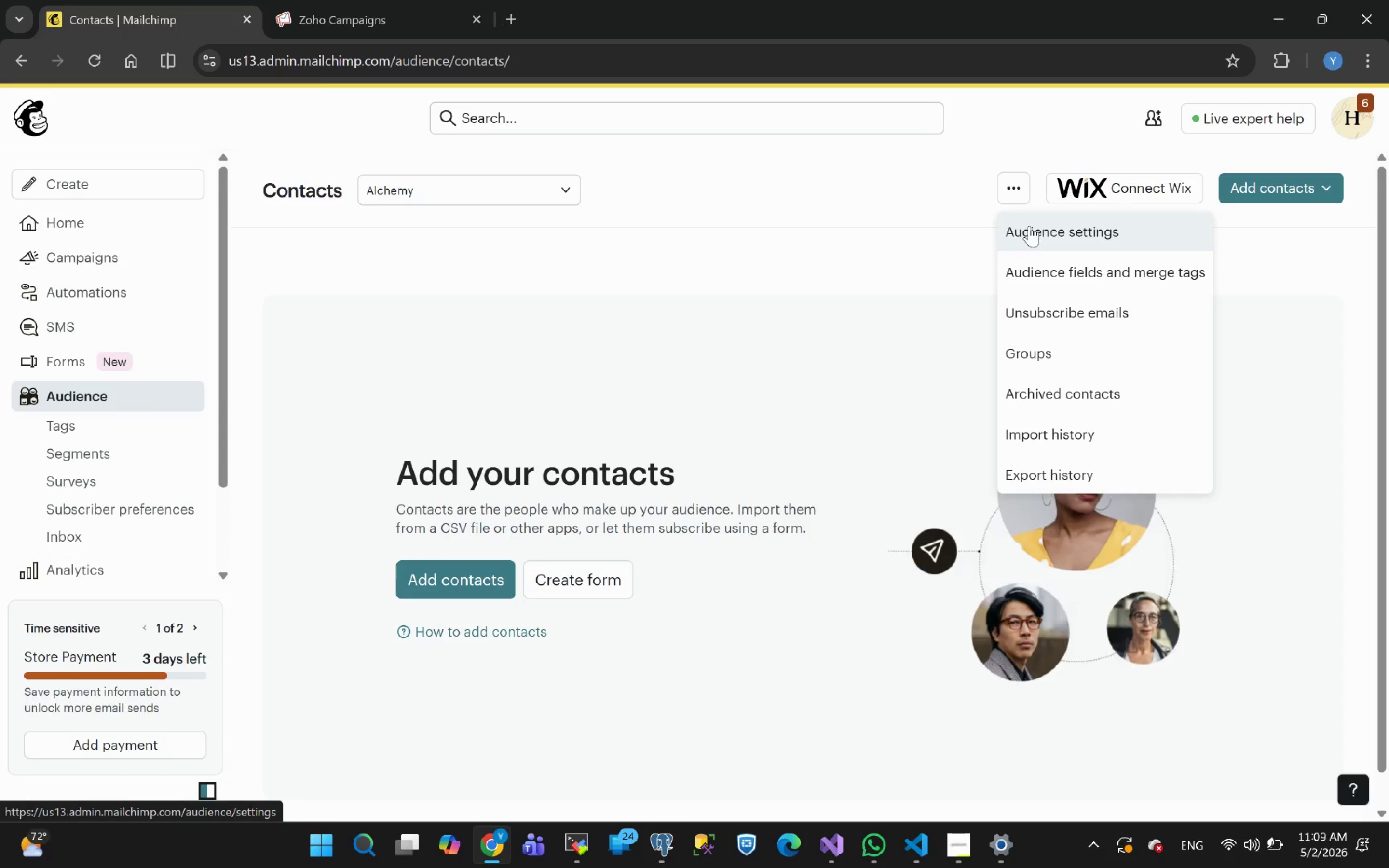 
left_click([1029, 226])
 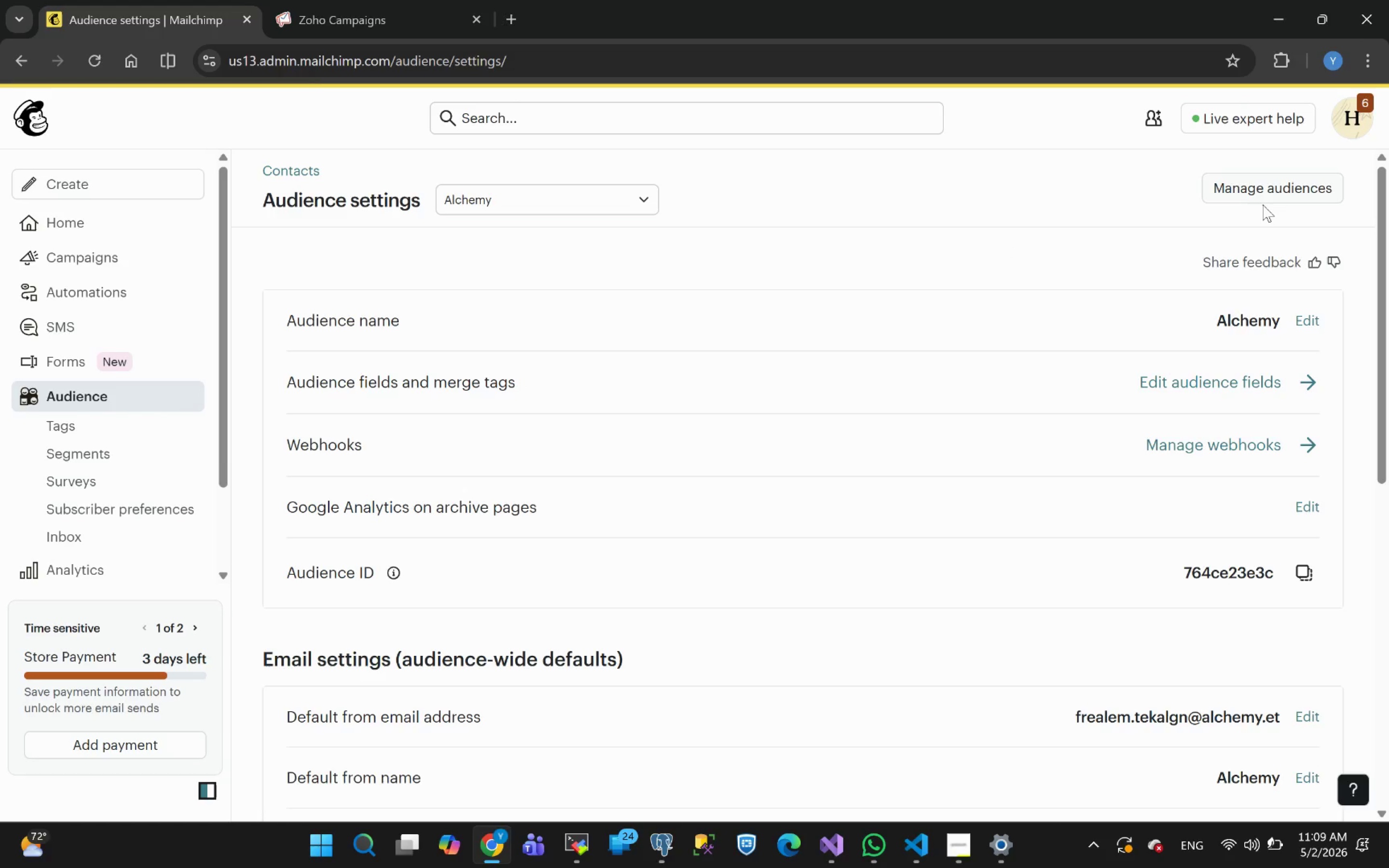 
wait(6.67)
 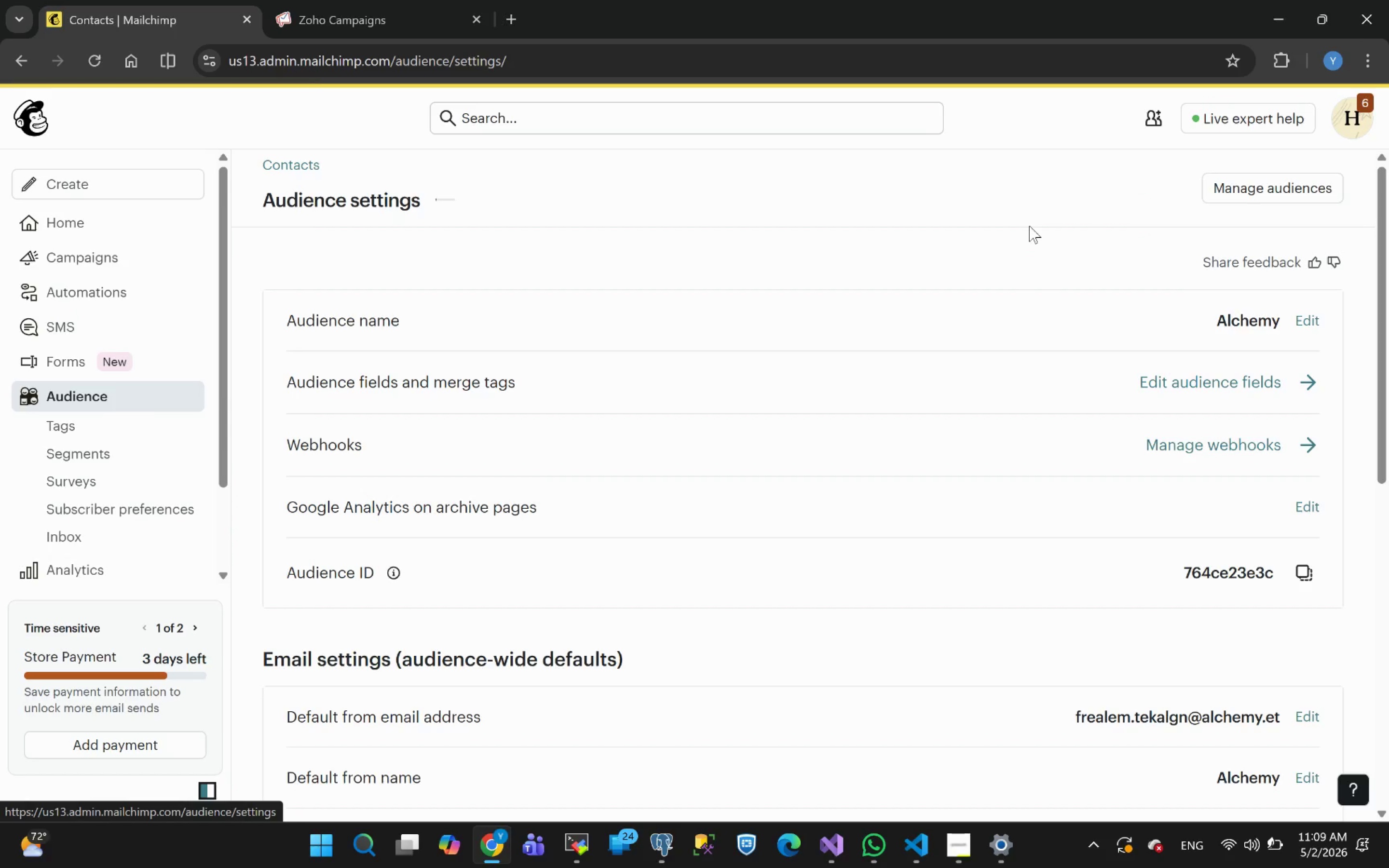 
left_click([1261, 202])
 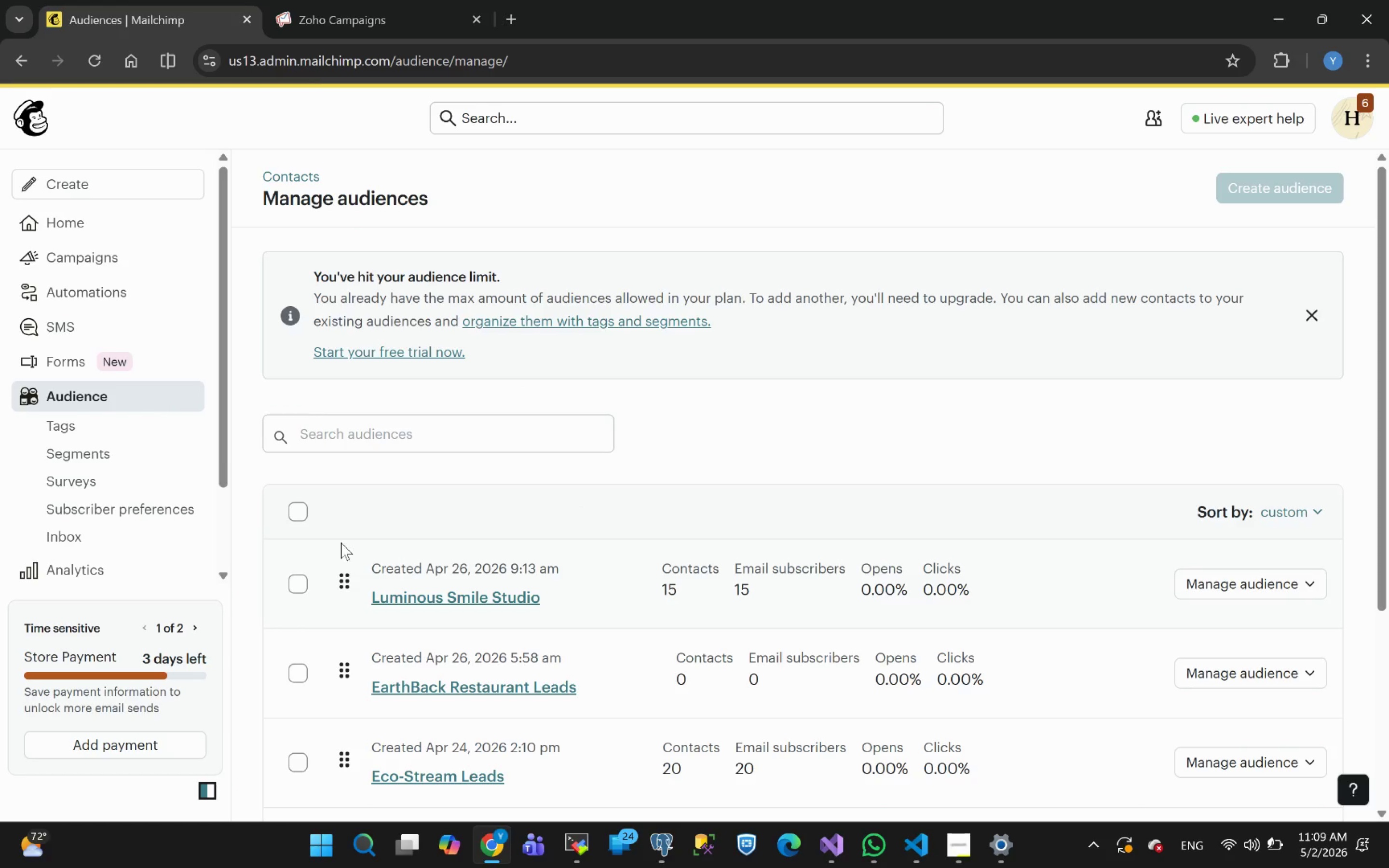 
left_click([292, 517])
 